 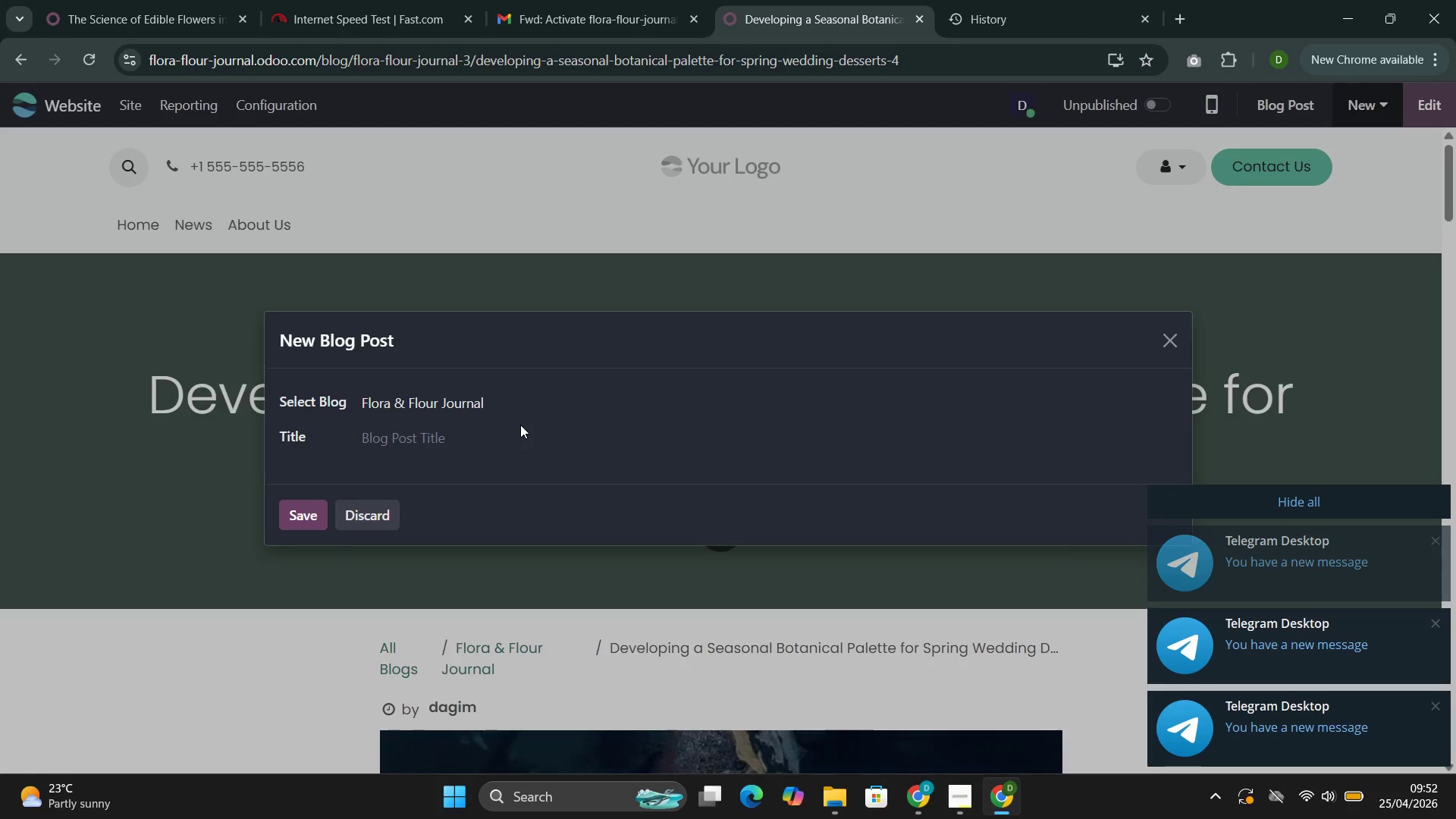 
left_click([472, 438])
 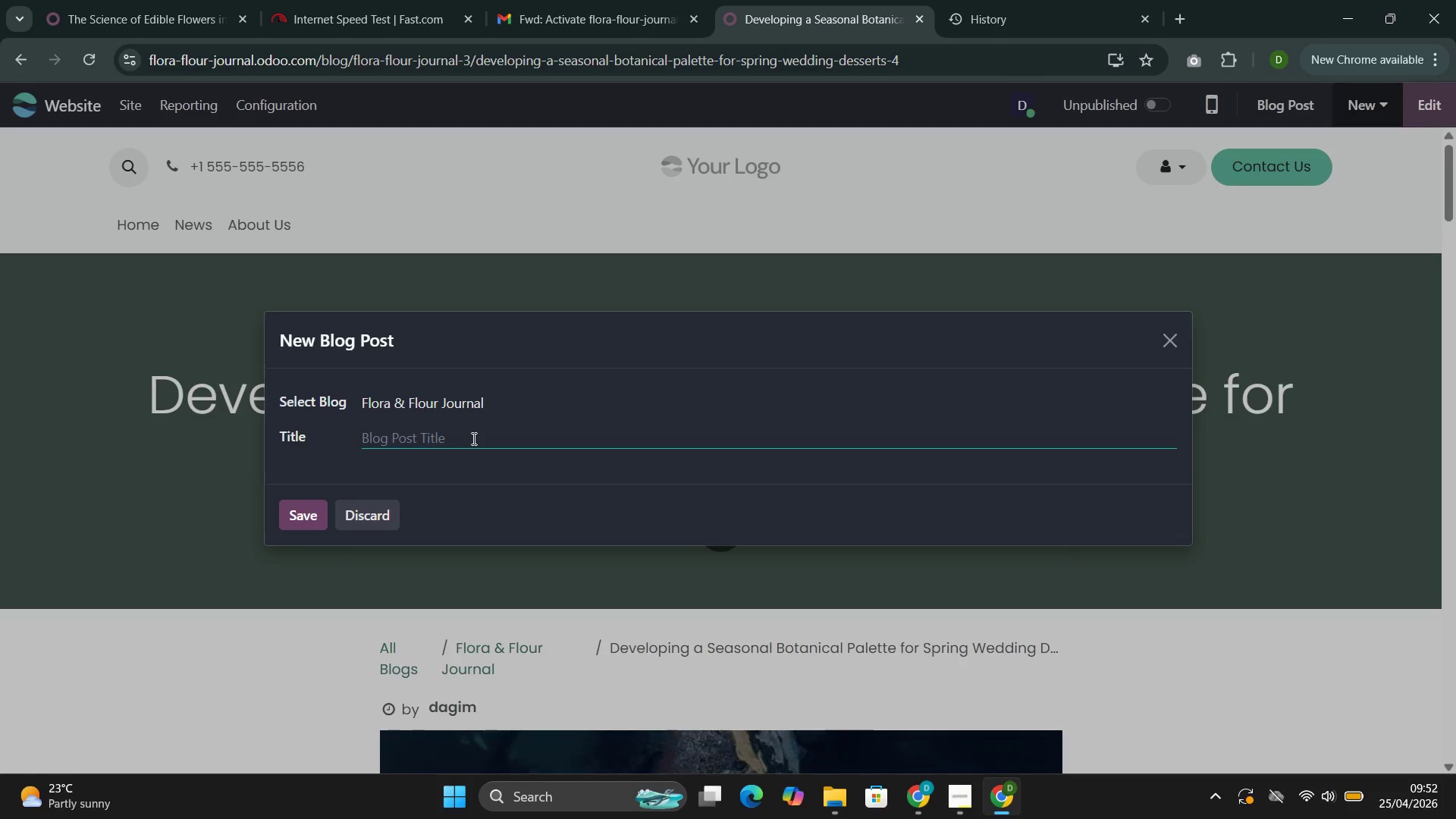 
wait(56.83)
 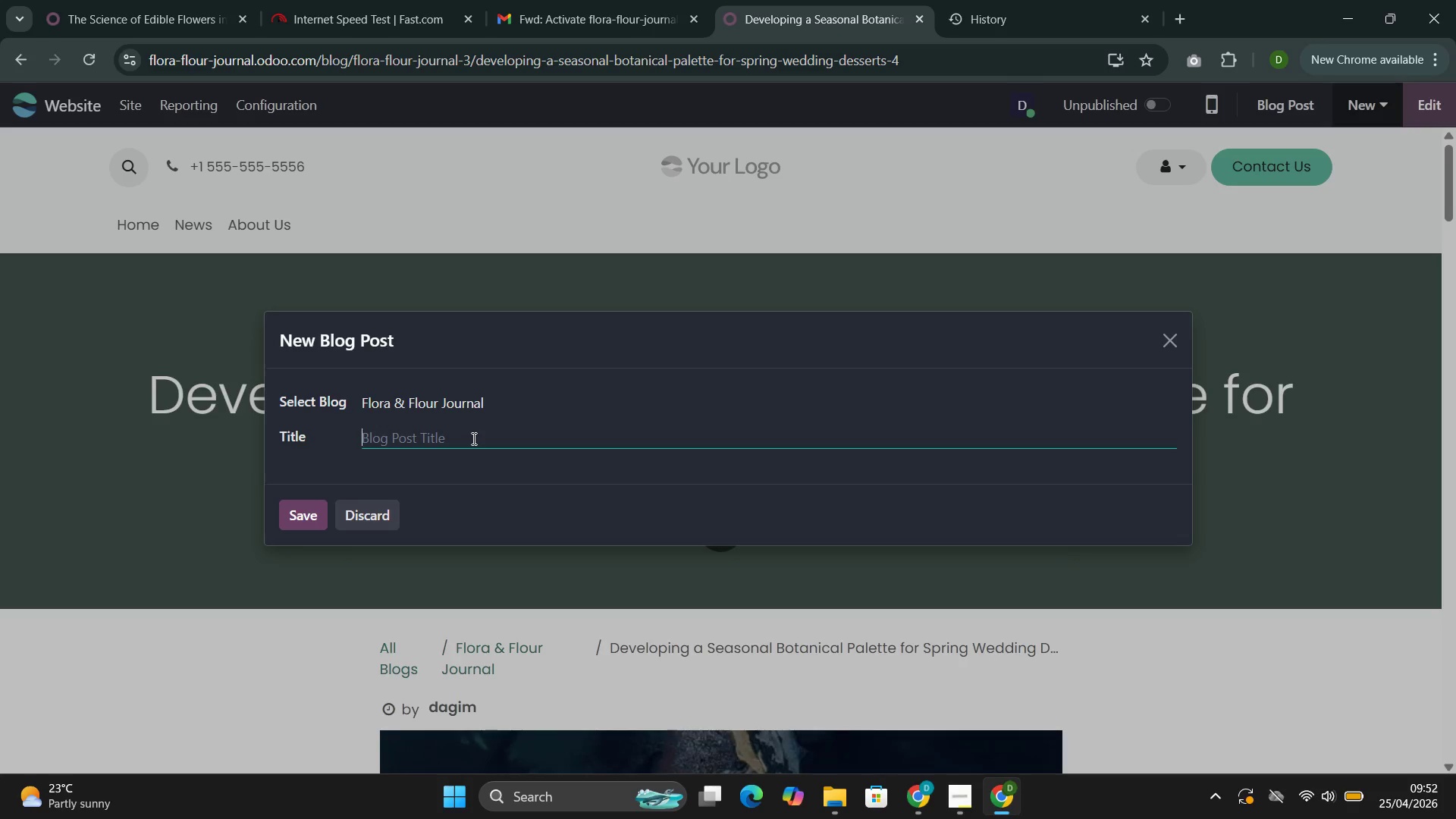 
type(Teh )
key(Backspace)
key(Backspace)
key(Backspace)
type(he Chemistry of Floral-Infused b)
key(Backspace)
type(B)
 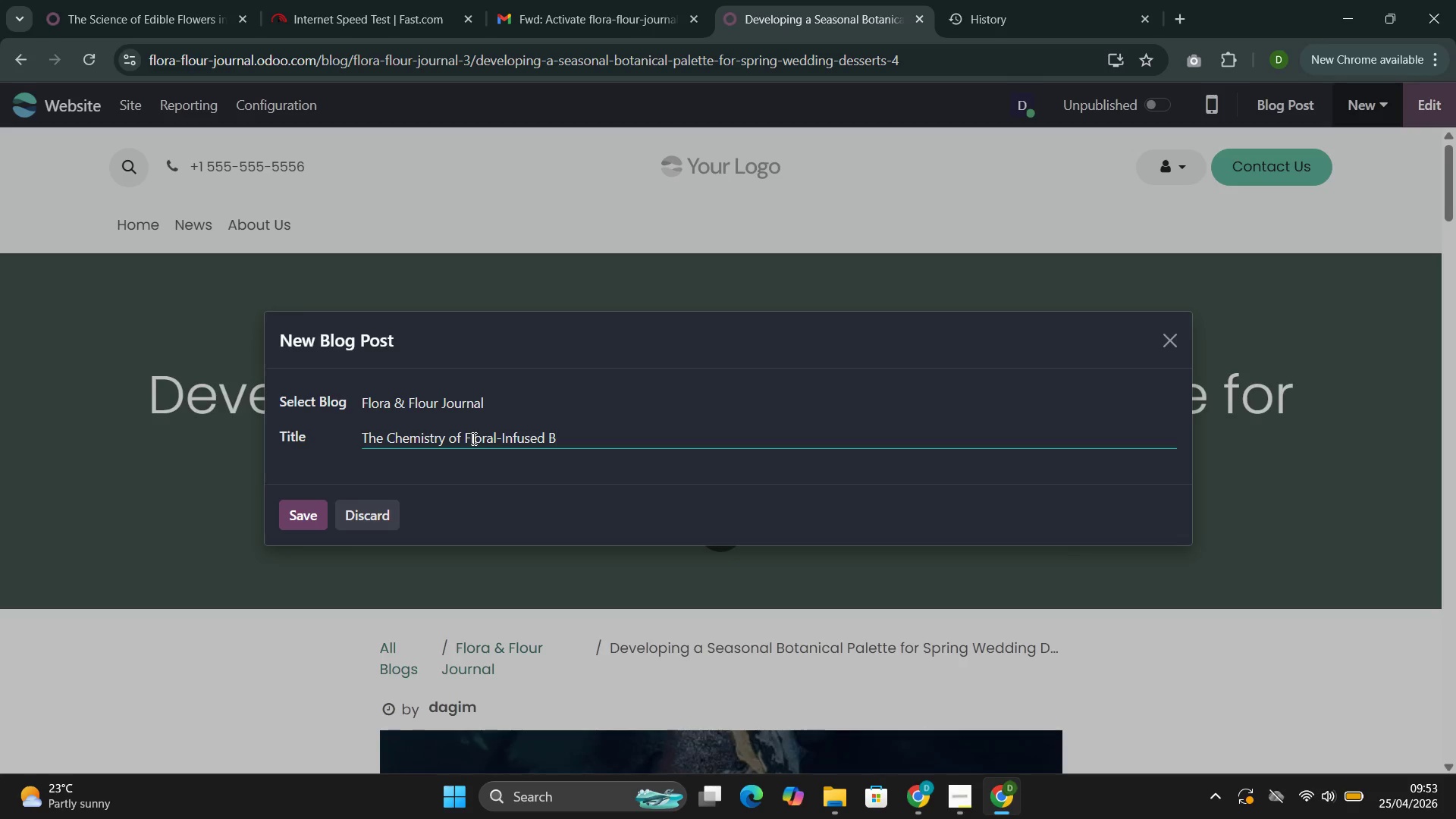 
key(U)
 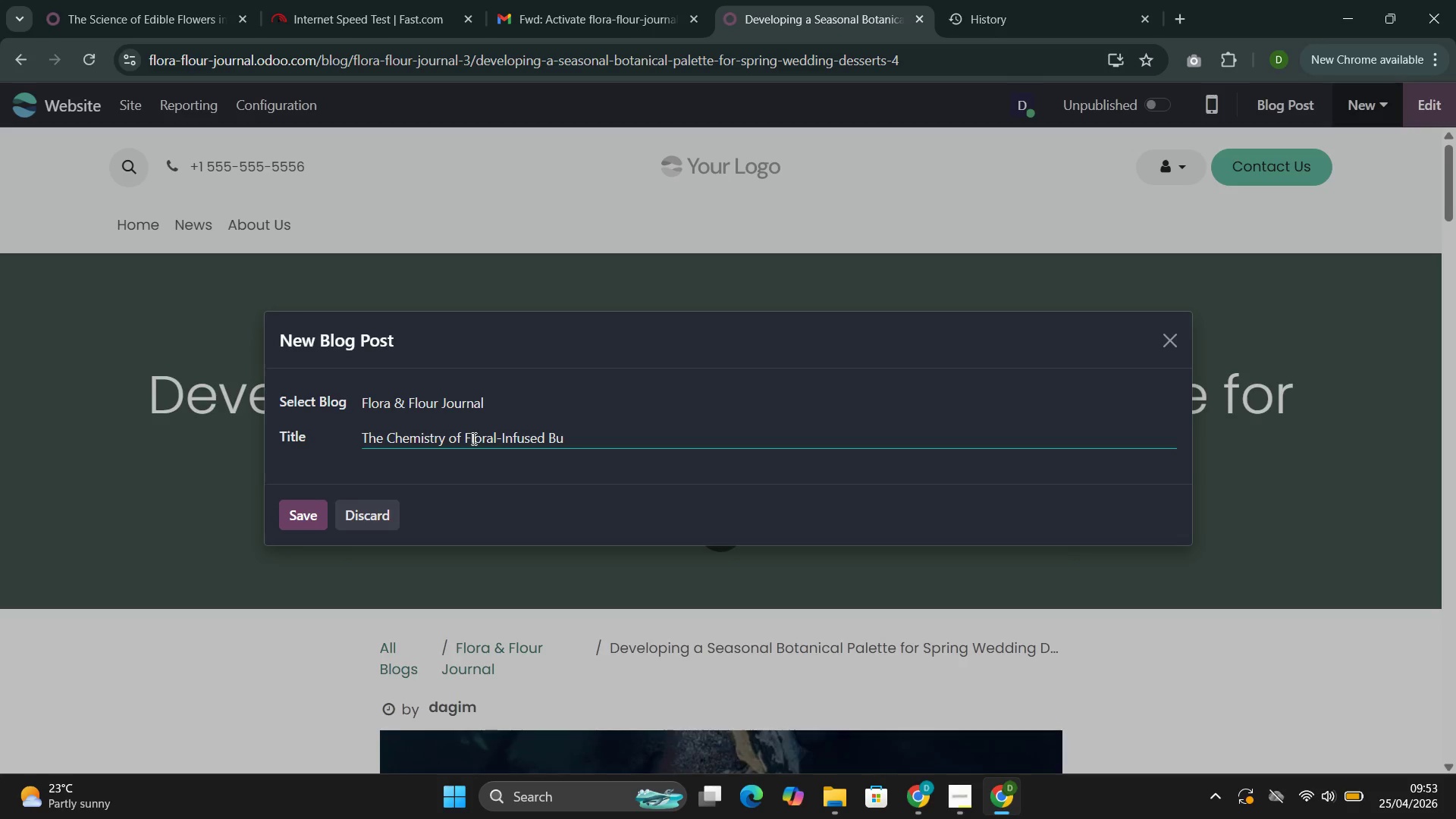 
type(ttr)
key(Backspace)
type(ercreams )
key(Backspace)
type(: STAbility, Emulsion )
key(Backspace)
type(, and flavor Etraction)
 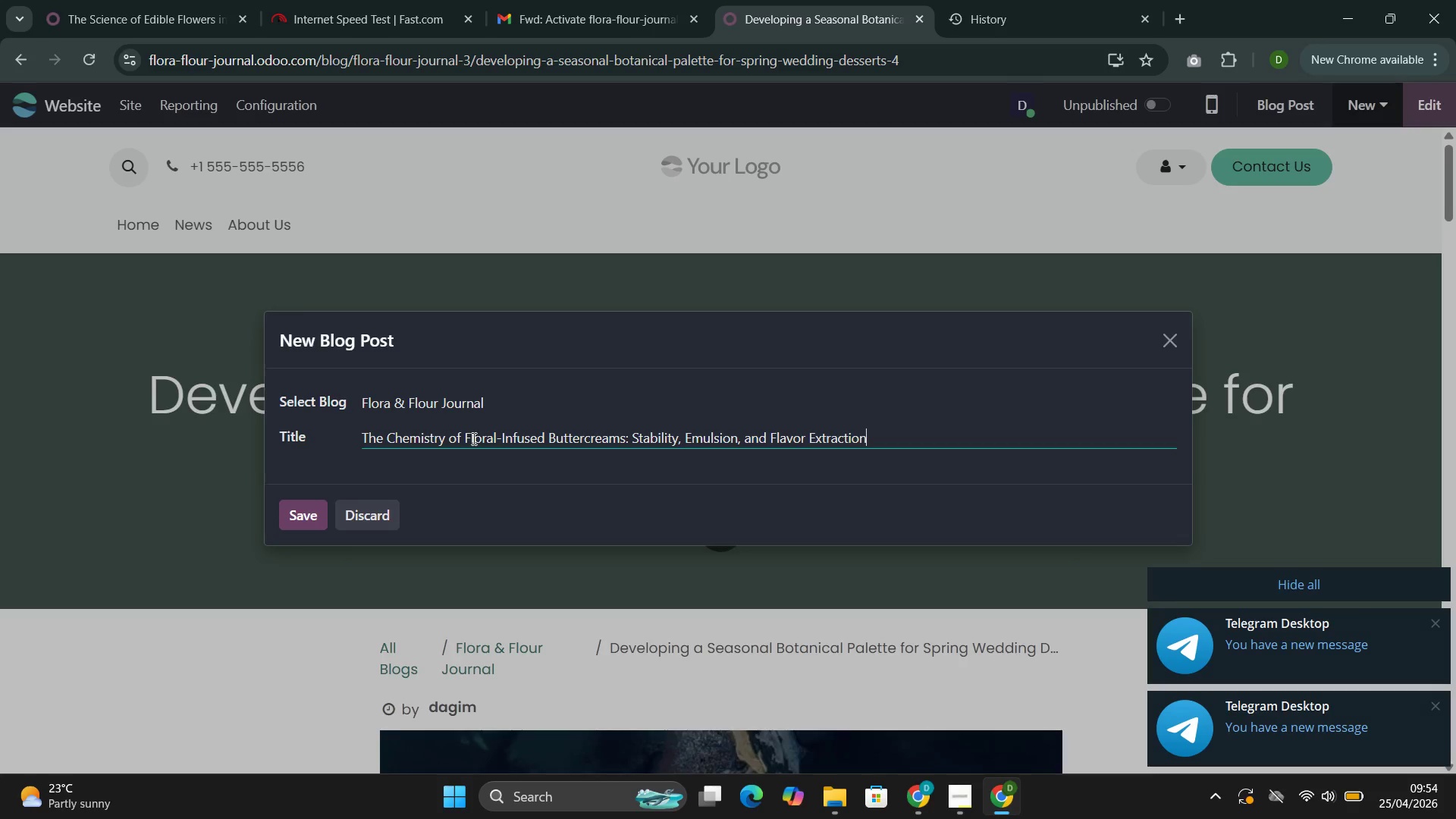 
left_click([293, 519])
 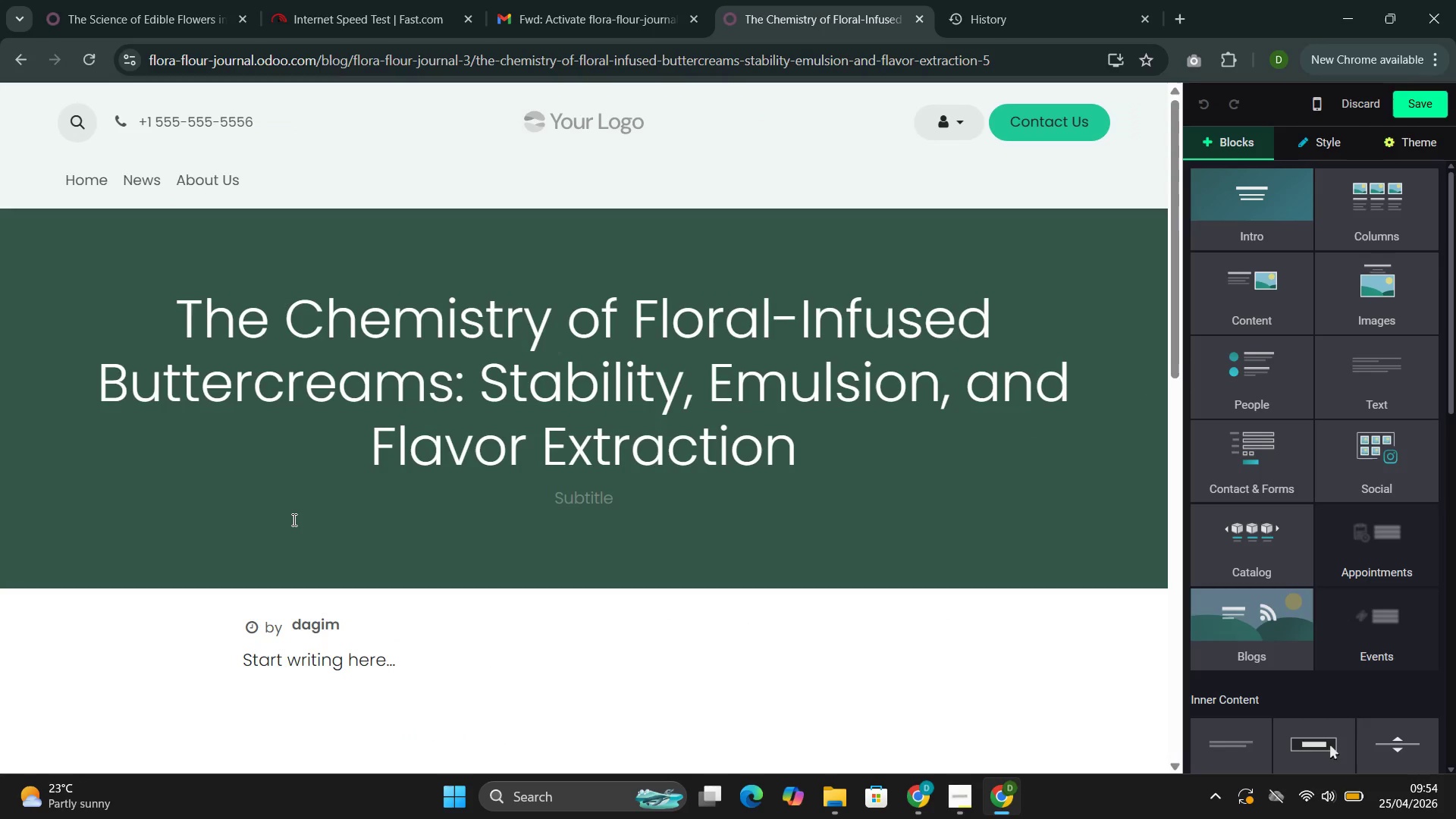 
wait(9.92)
 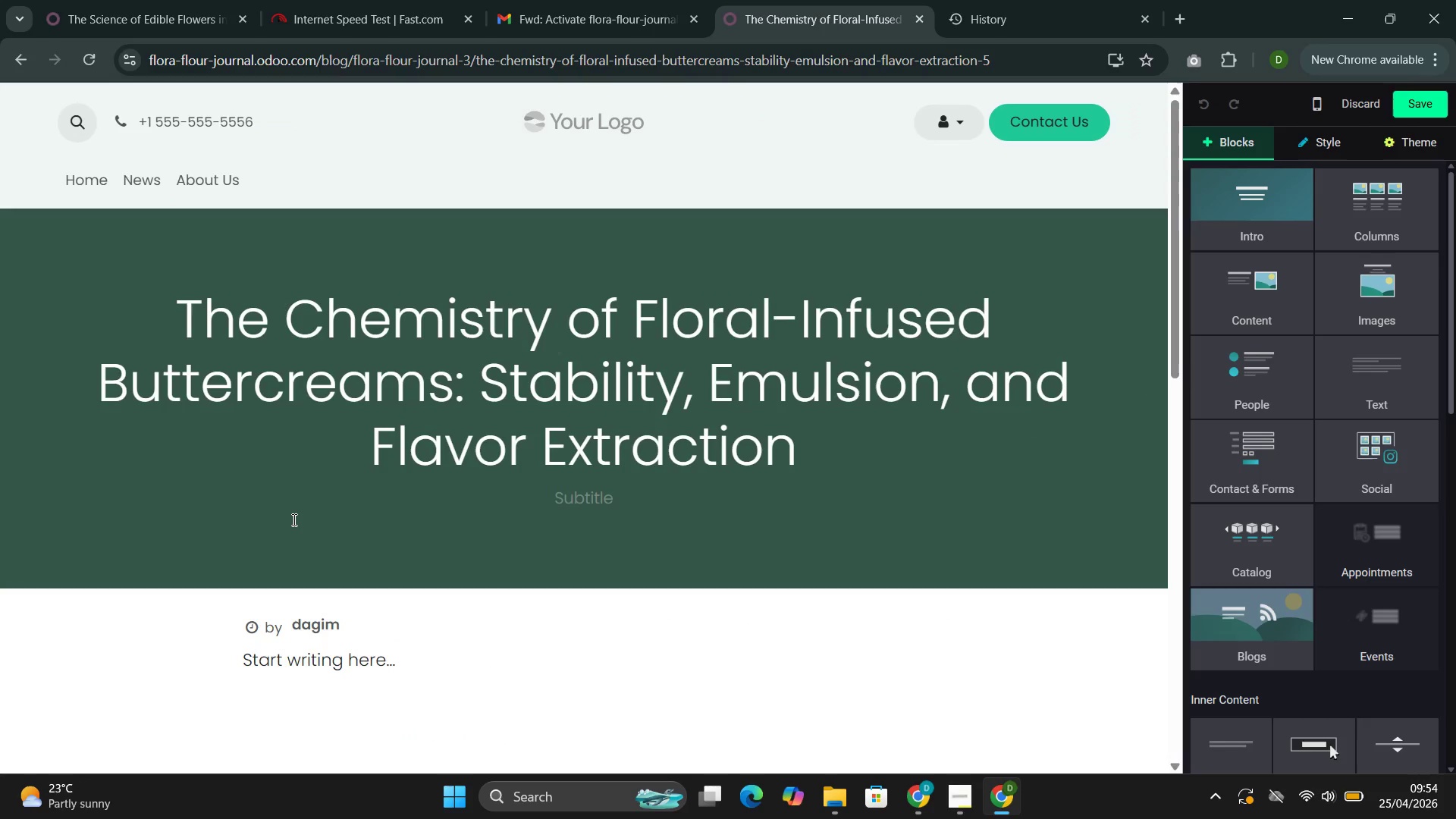 
left_click([1422, 104])
 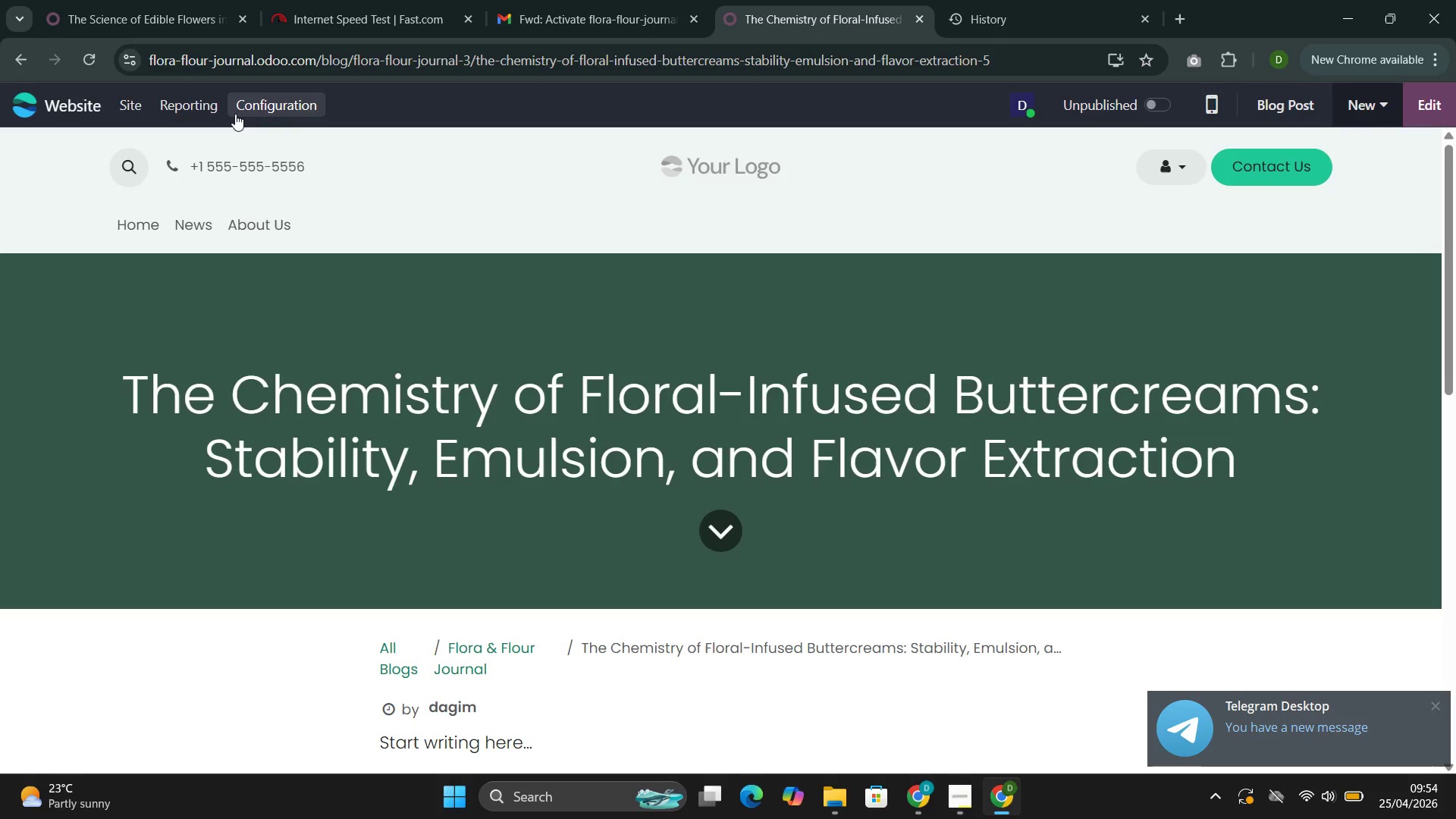 
left_click([271, 103])
 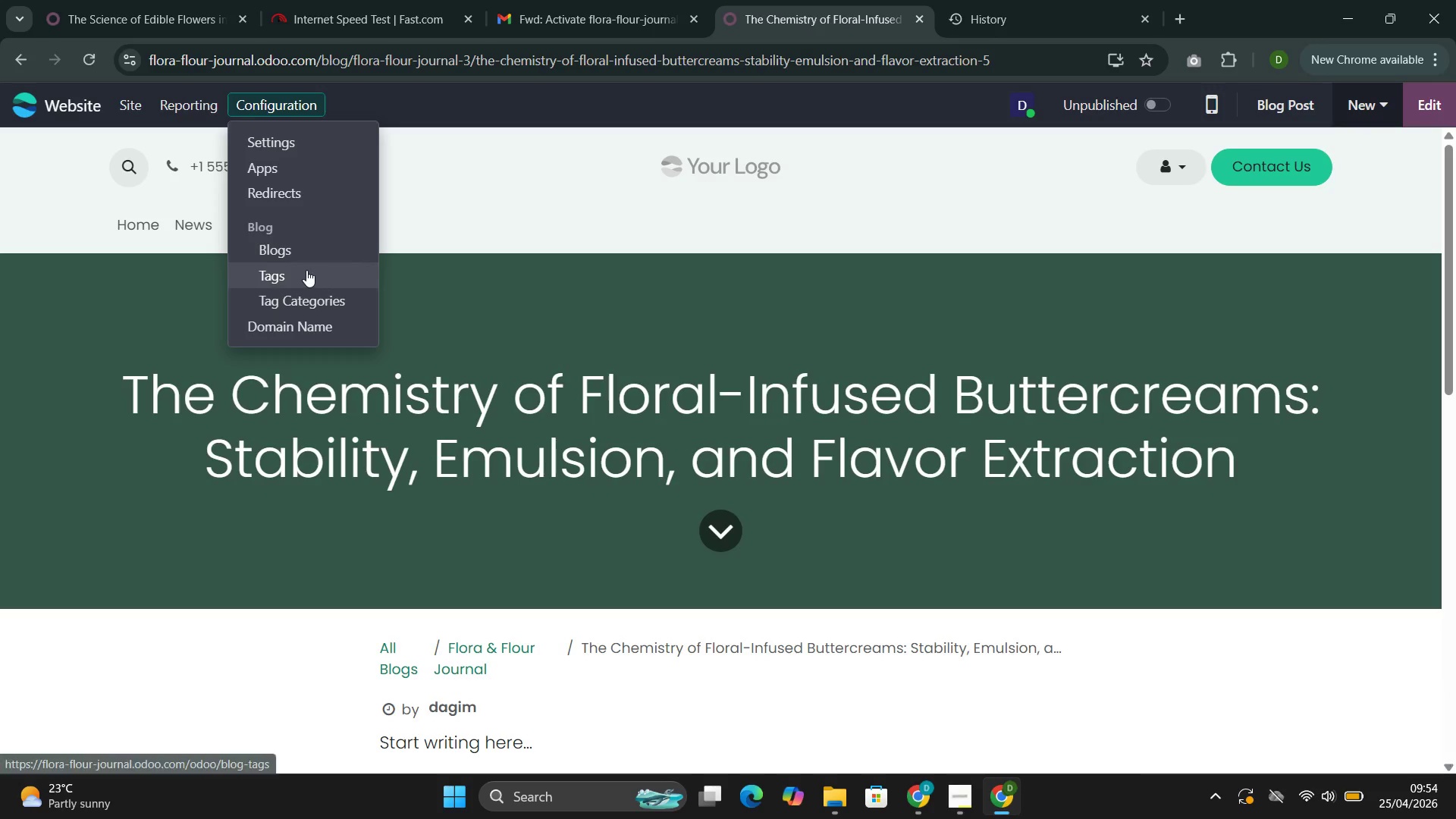 
left_click([306, 270])
 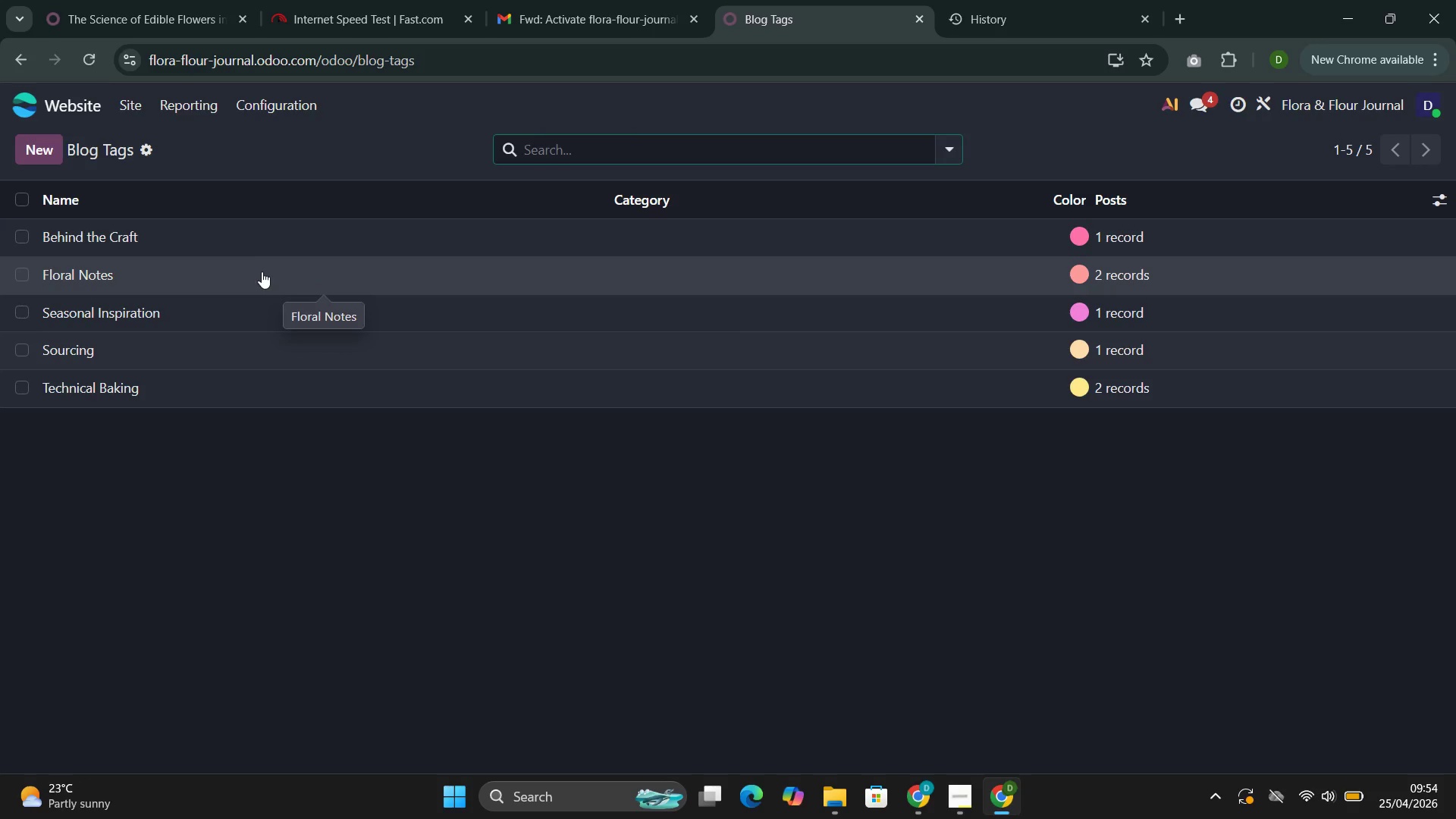 
wait(7.52)
 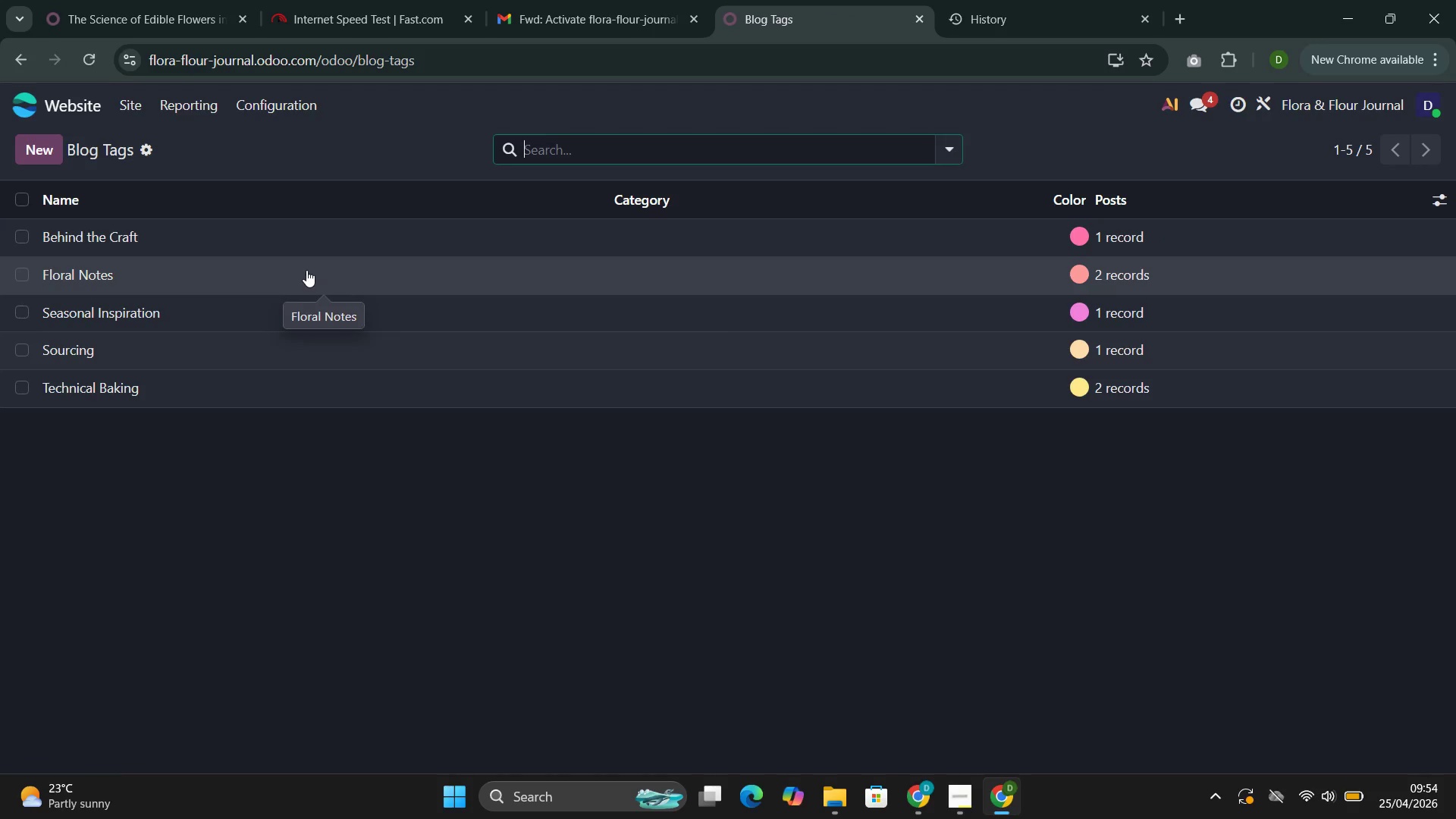 
left_click([203, 280])
 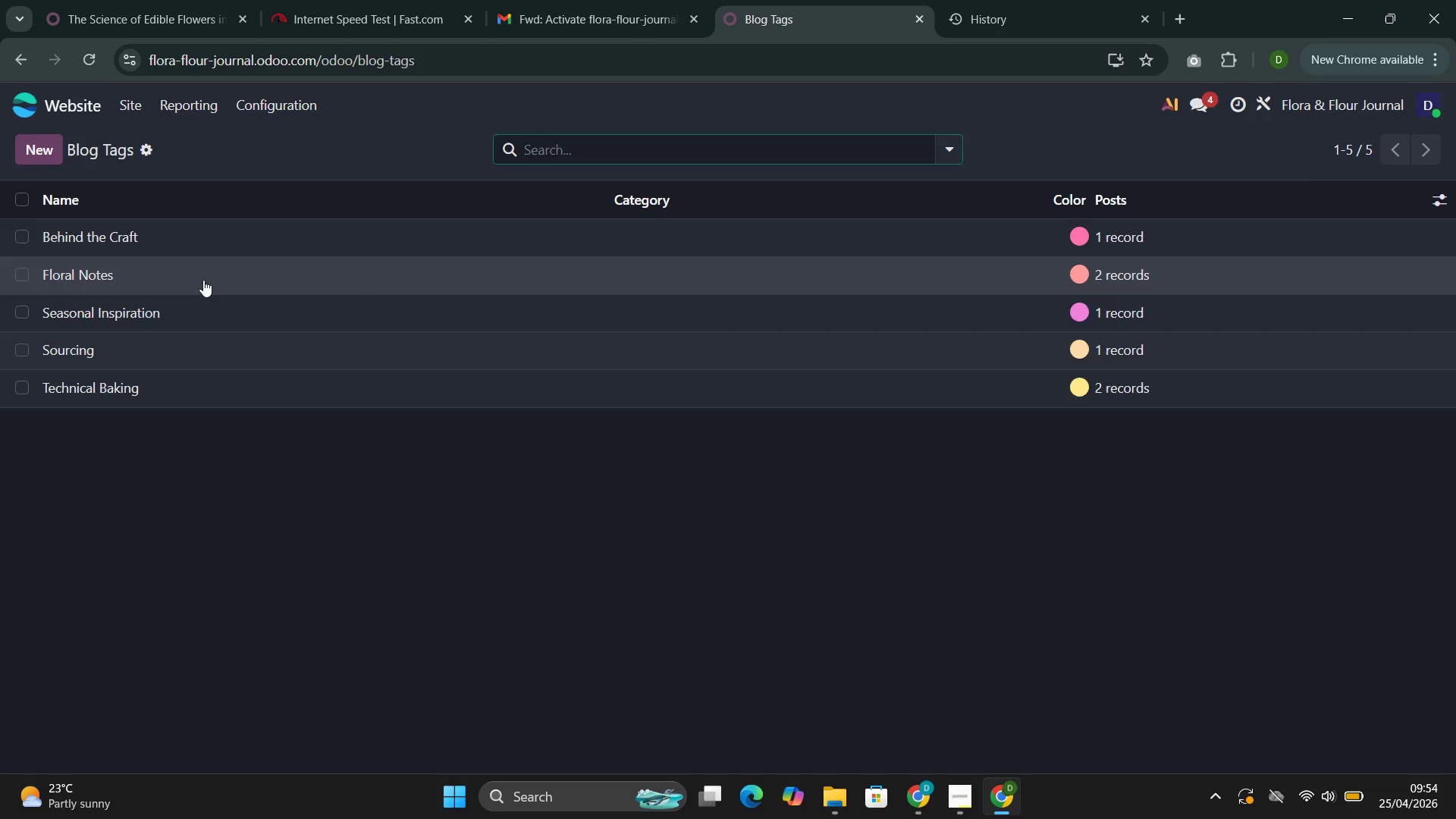 
mouse_move([187, 293])
 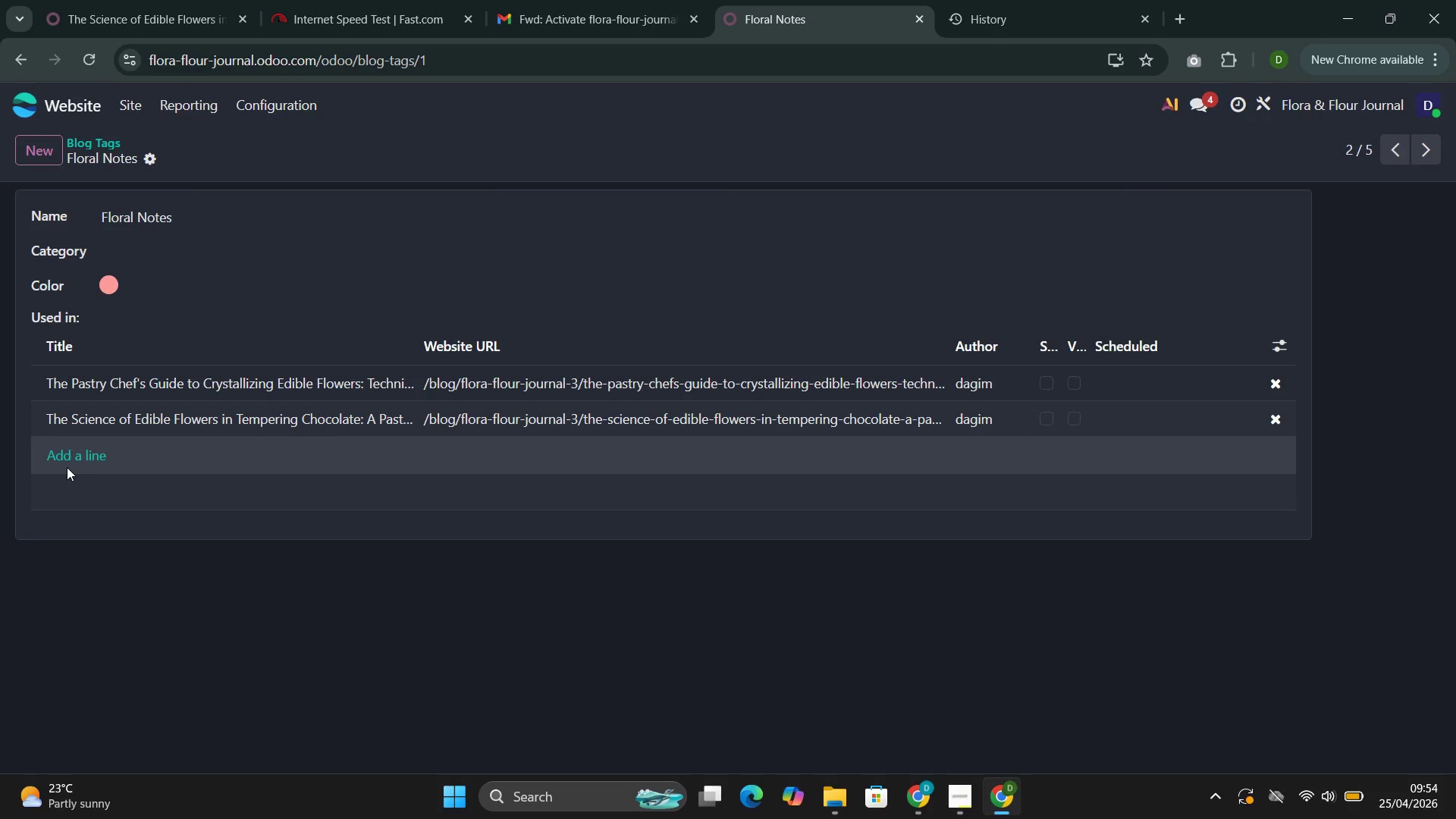 
left_click([67, 466])
 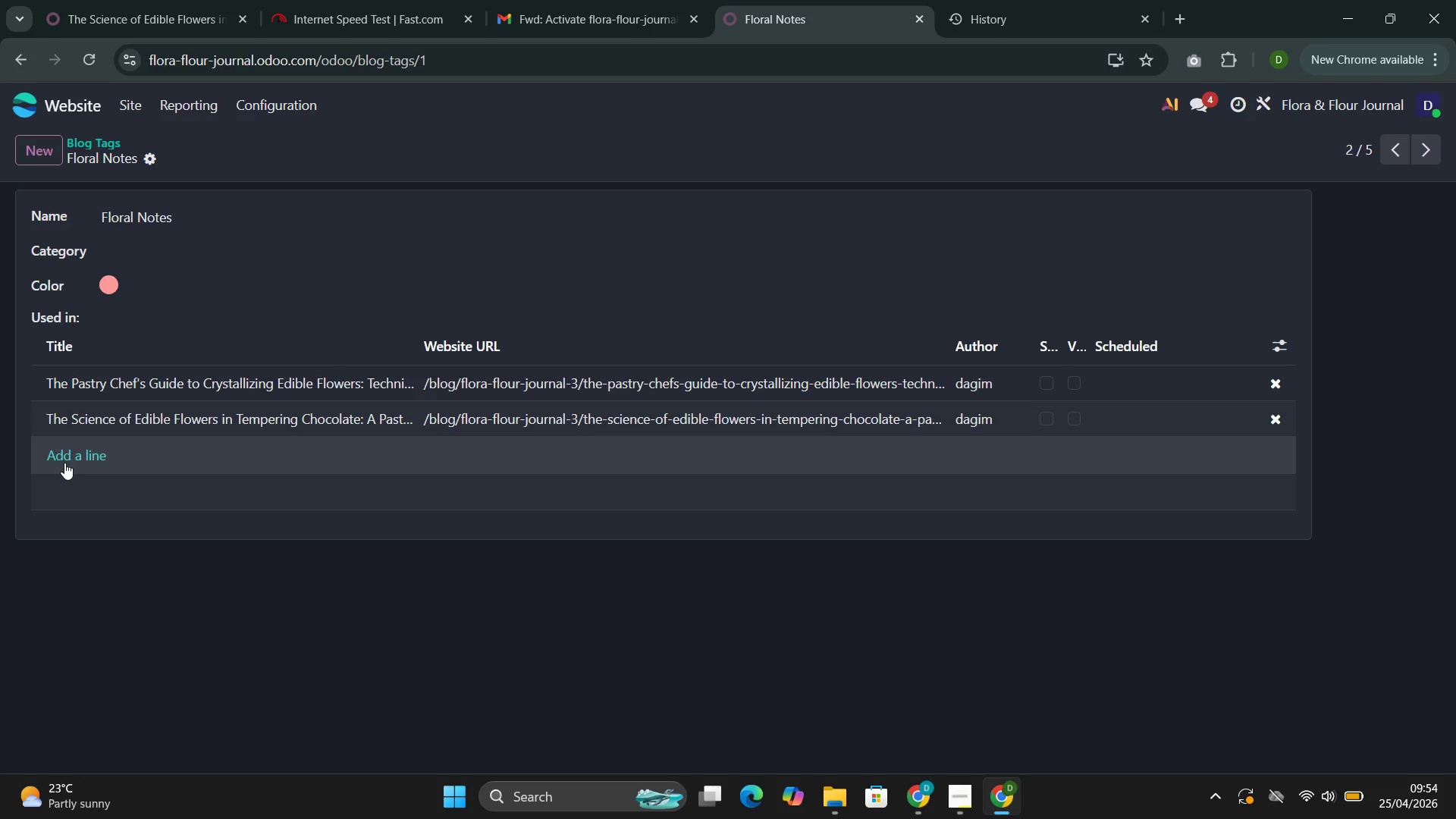 
left_click([64, 463])
 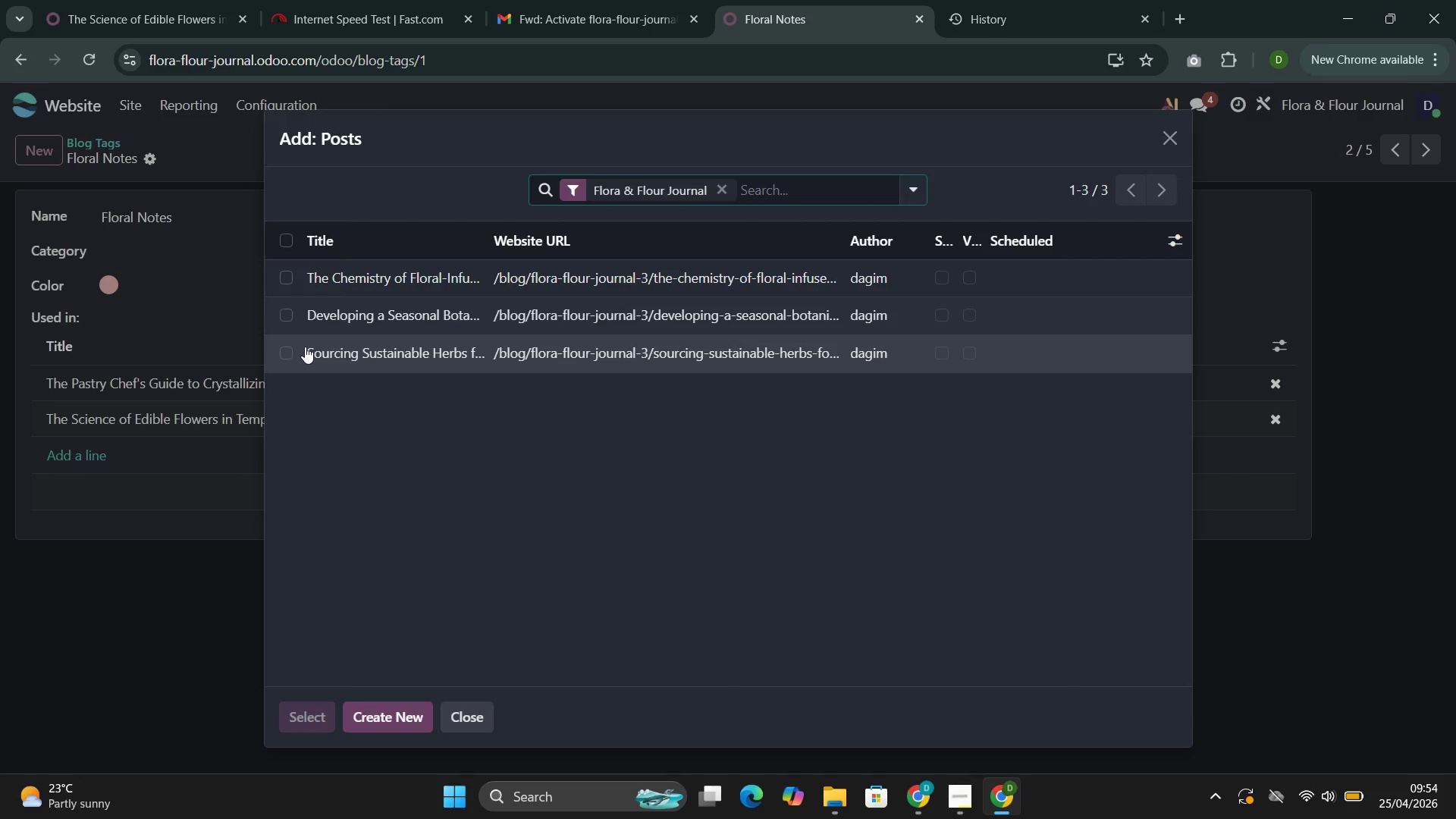 
left_click([381, 281])
 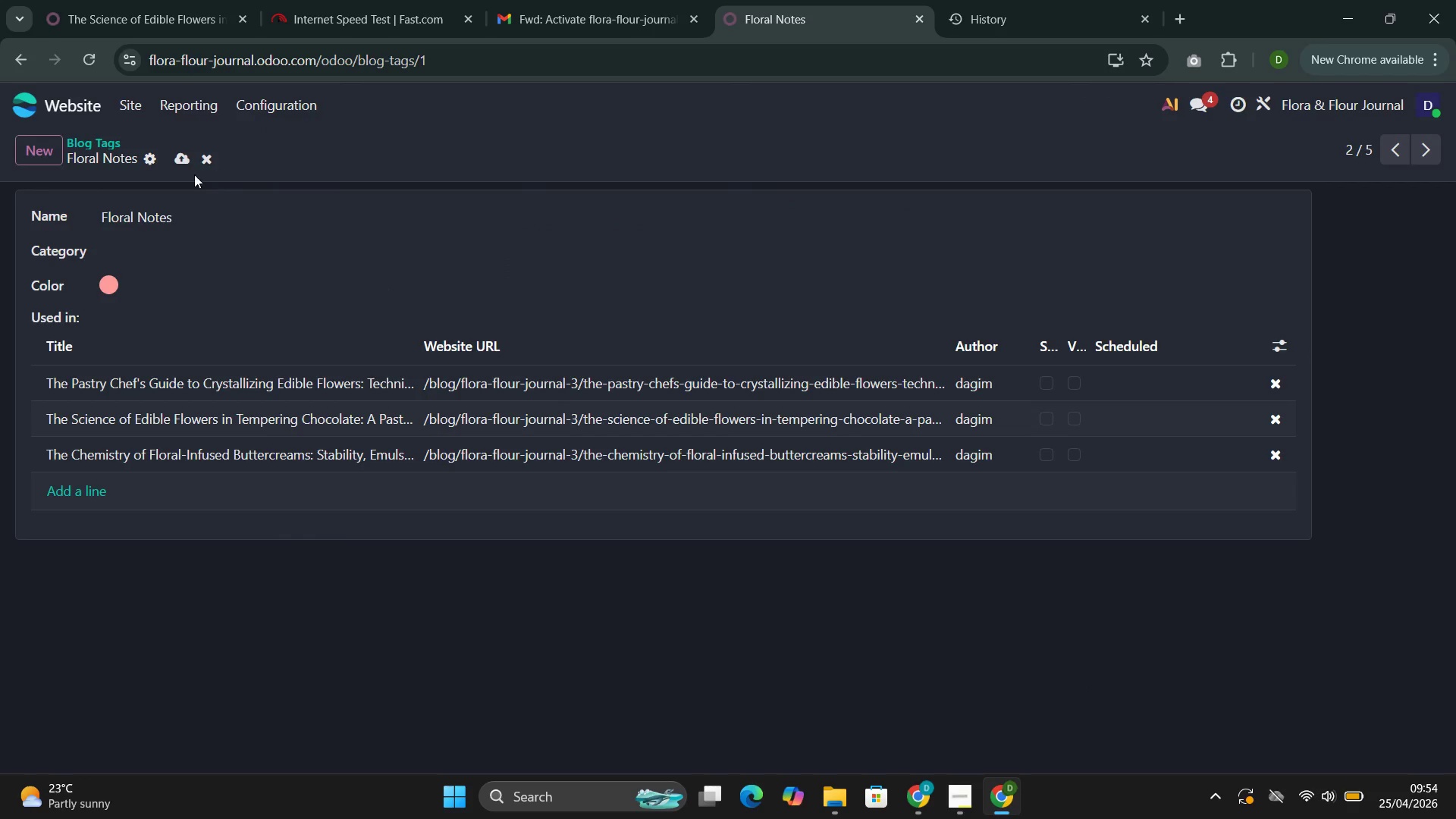 
left_click([179, 161])
 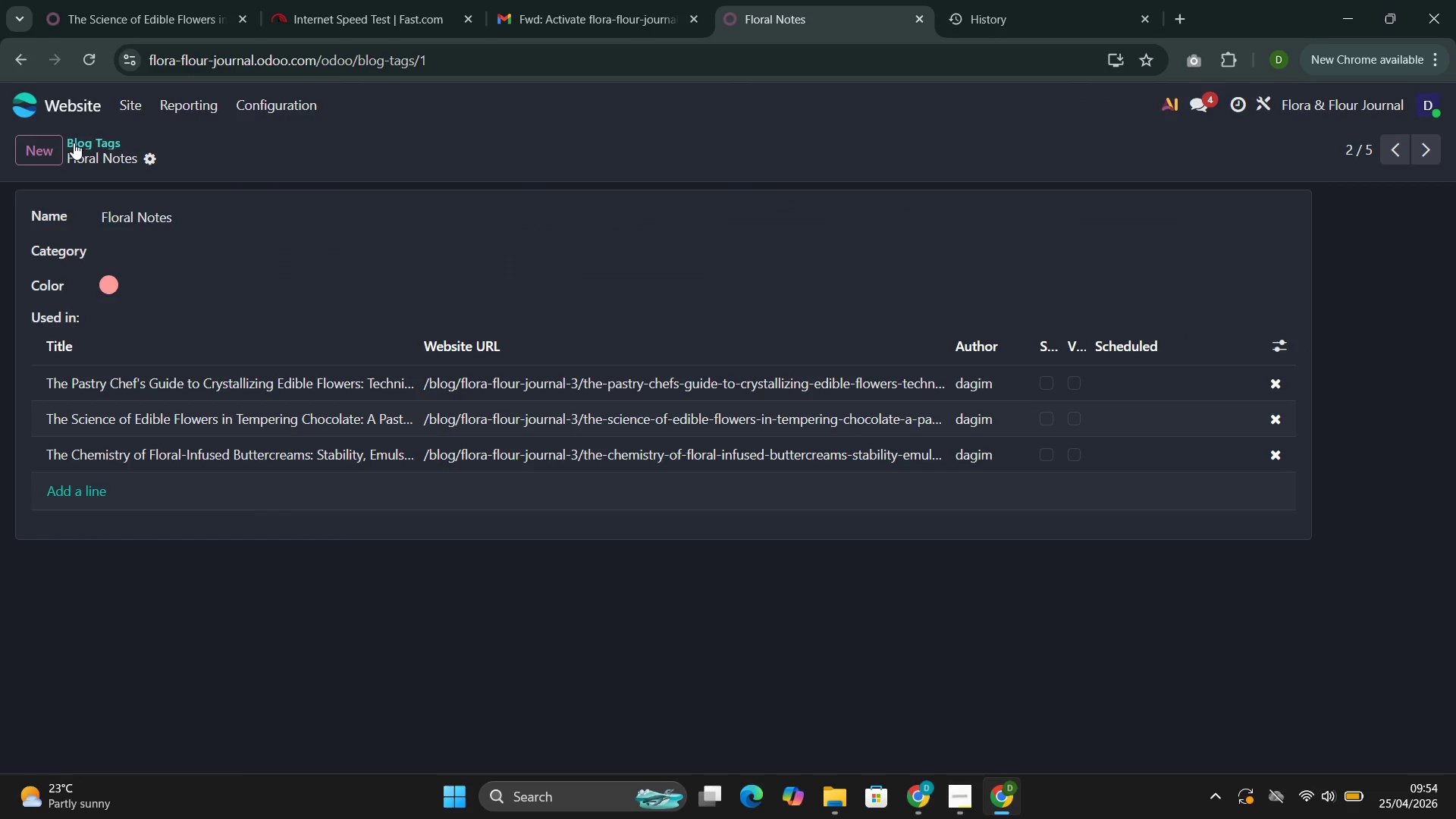 
left_click([243, 103])
 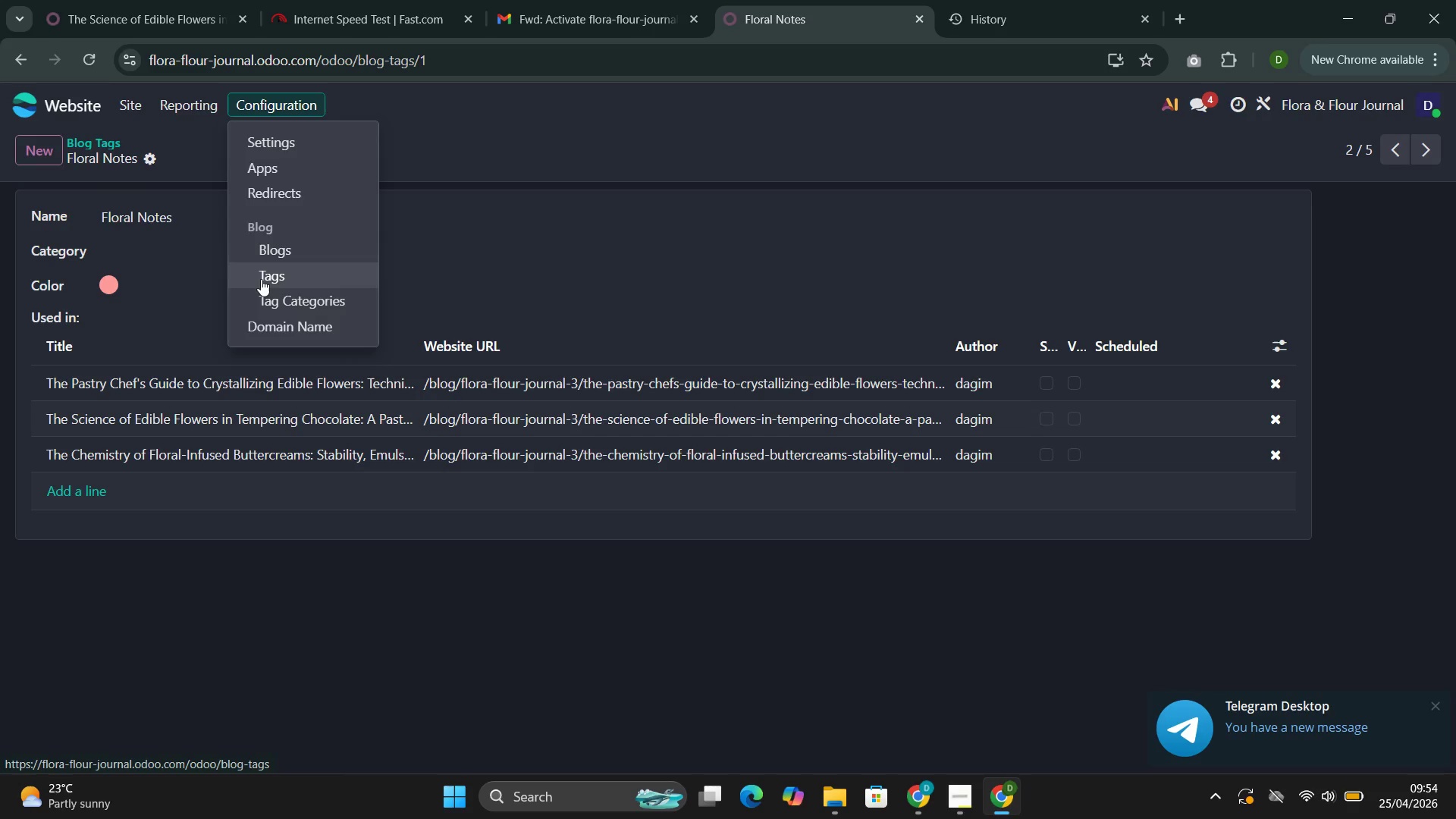 
left_click([261, 279])
 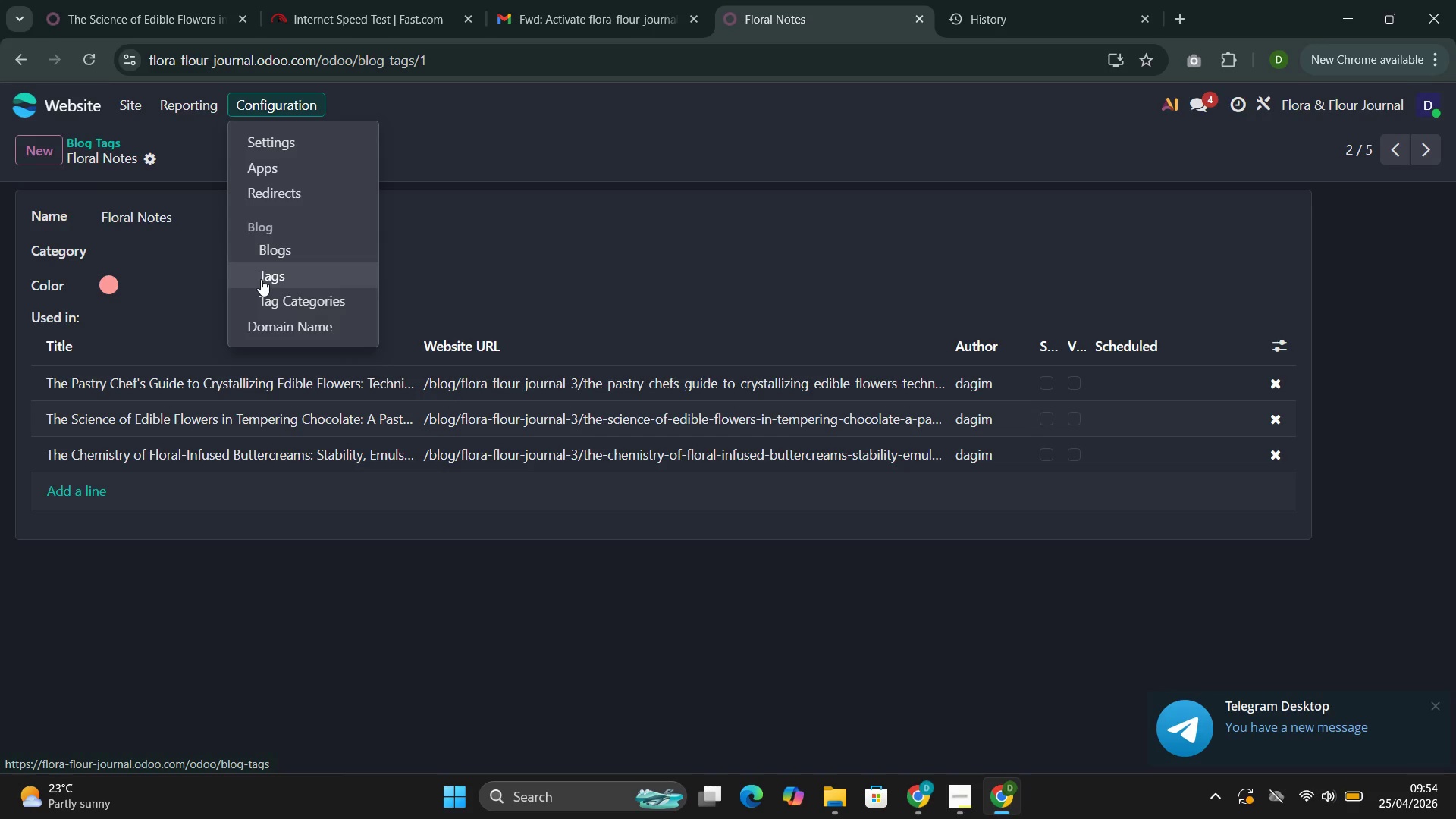 
mouse_move([252, 295])
 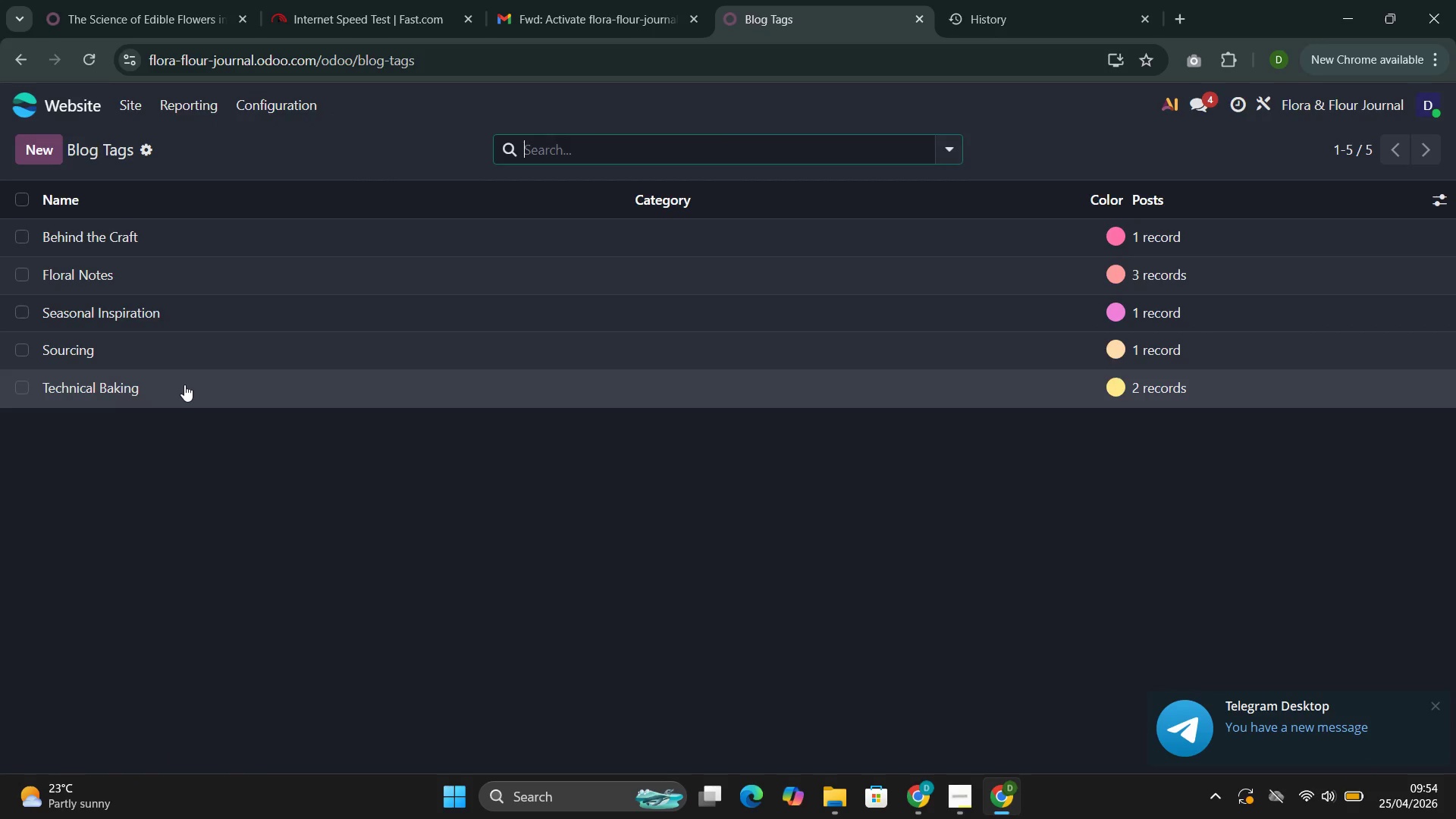 
left_click([184, 384])
 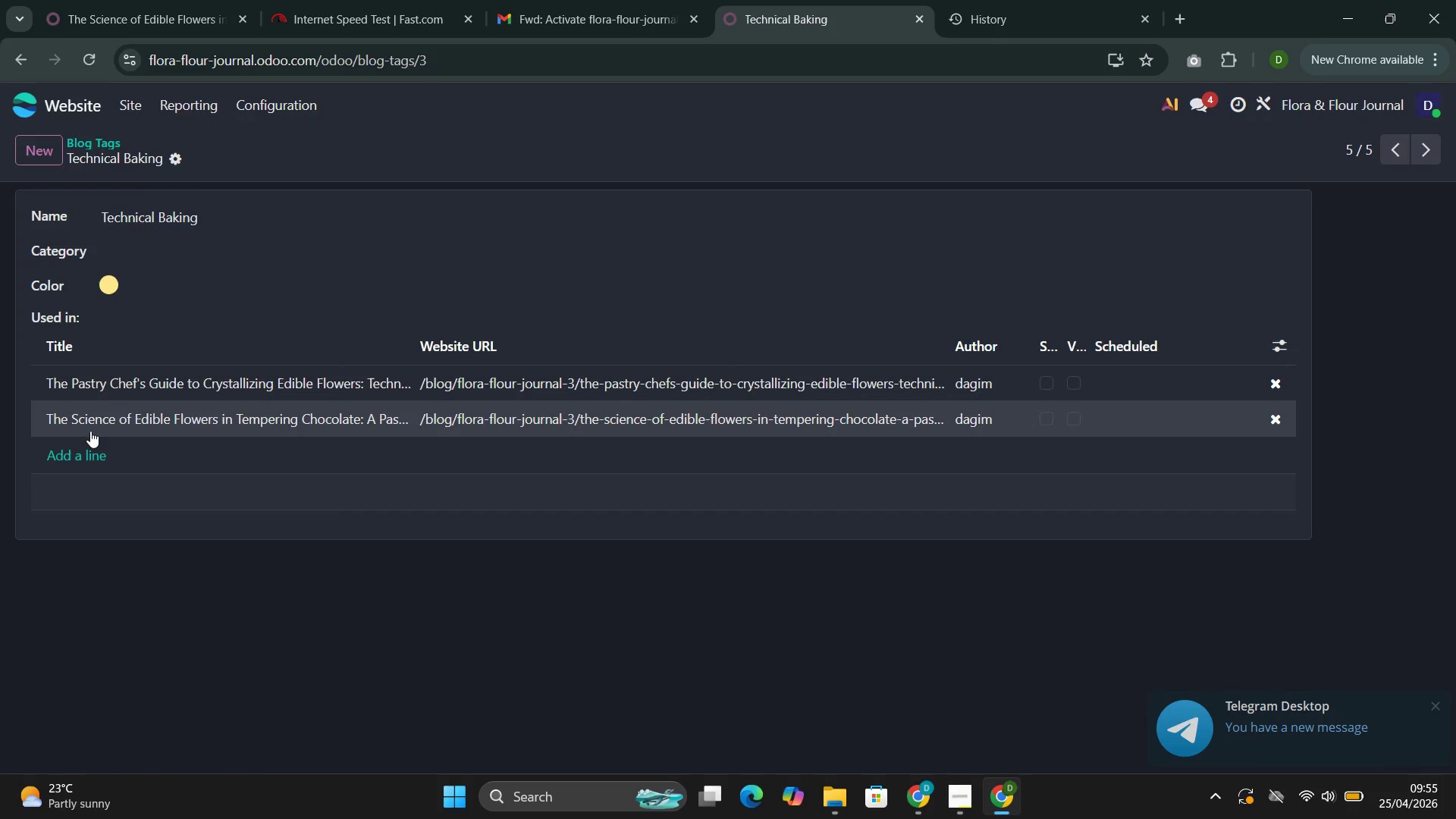 
left_click([81, 443])
 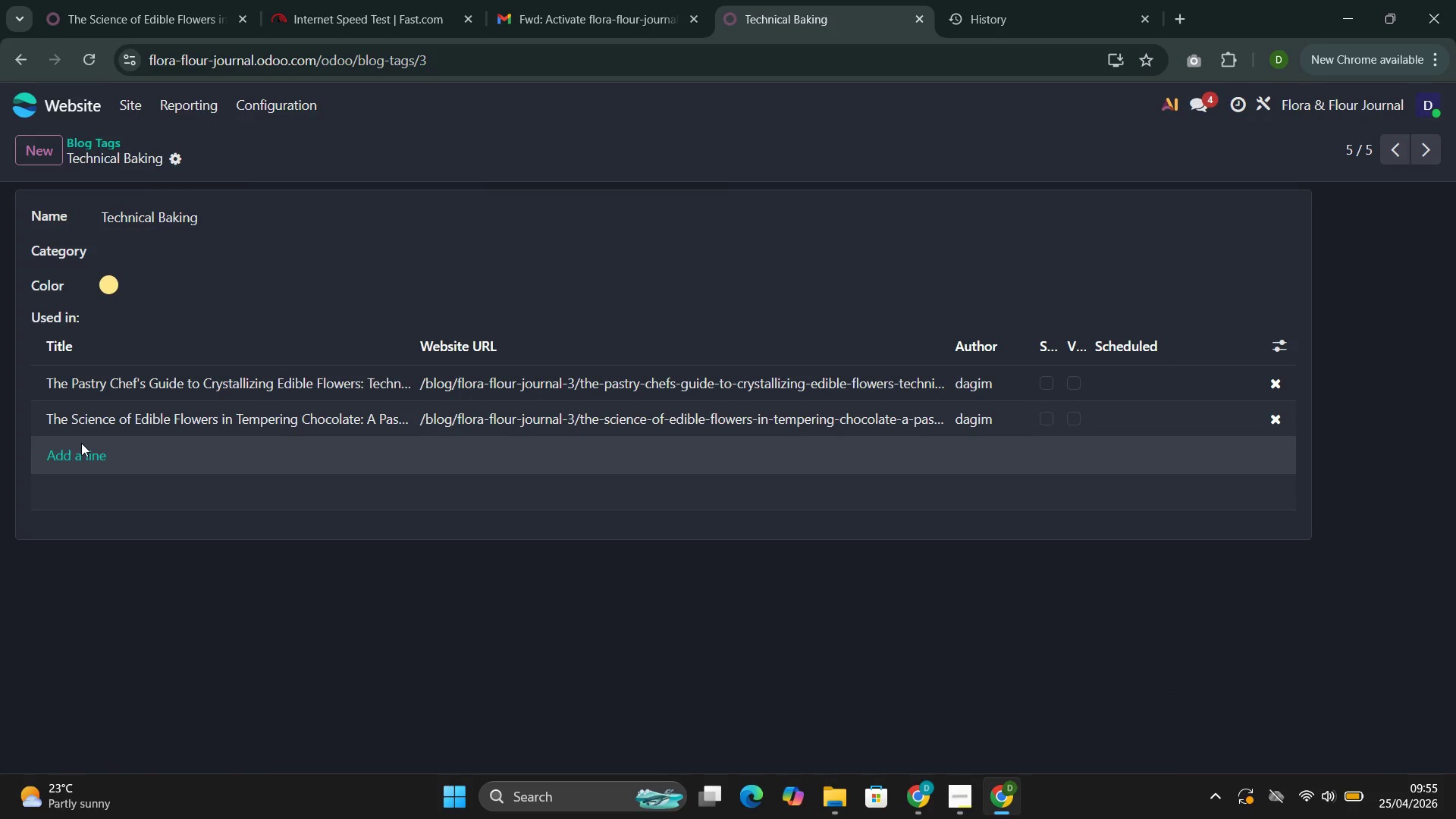 
left_click([77, 455])
 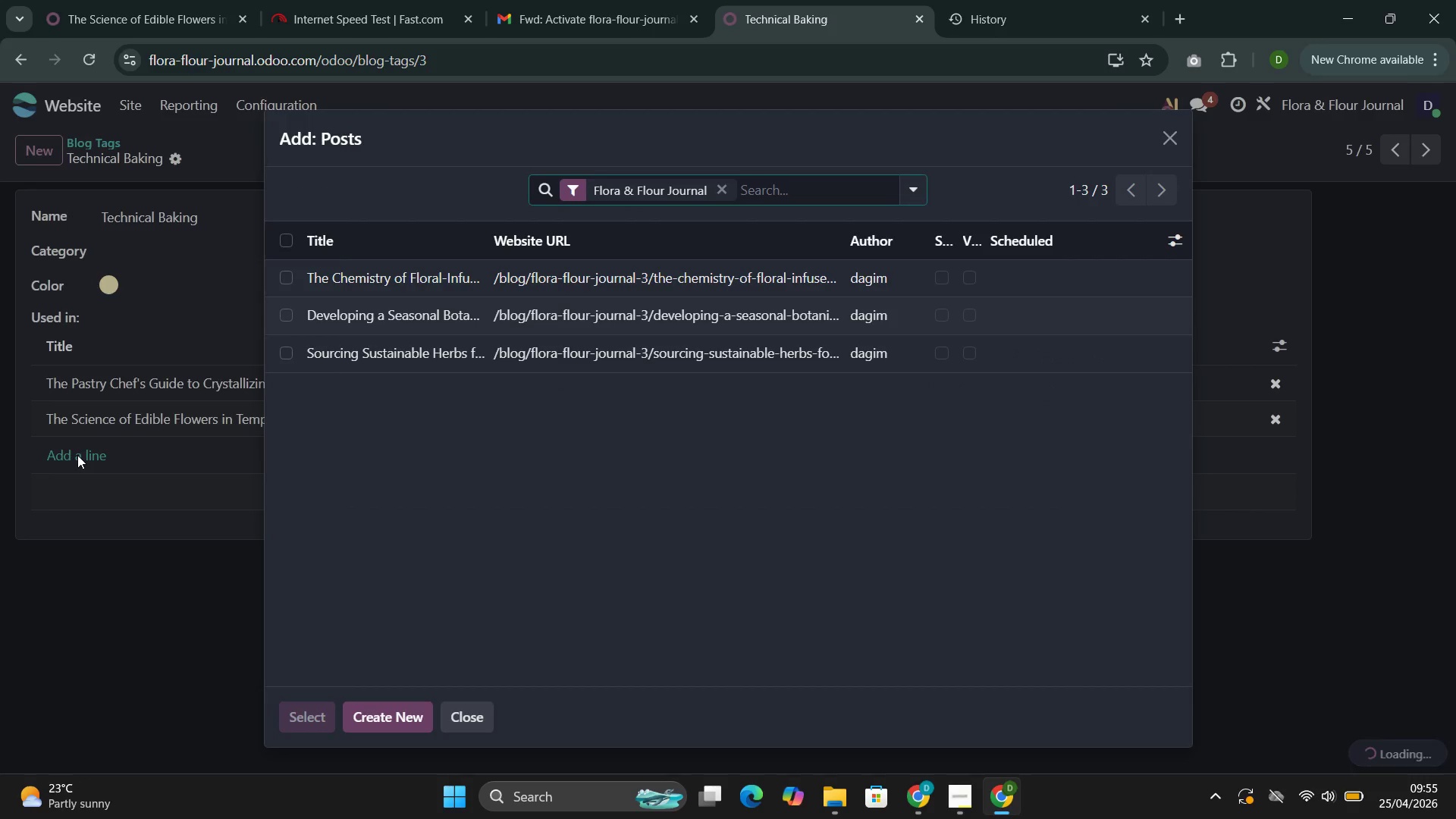 
left_click([437, 261])
 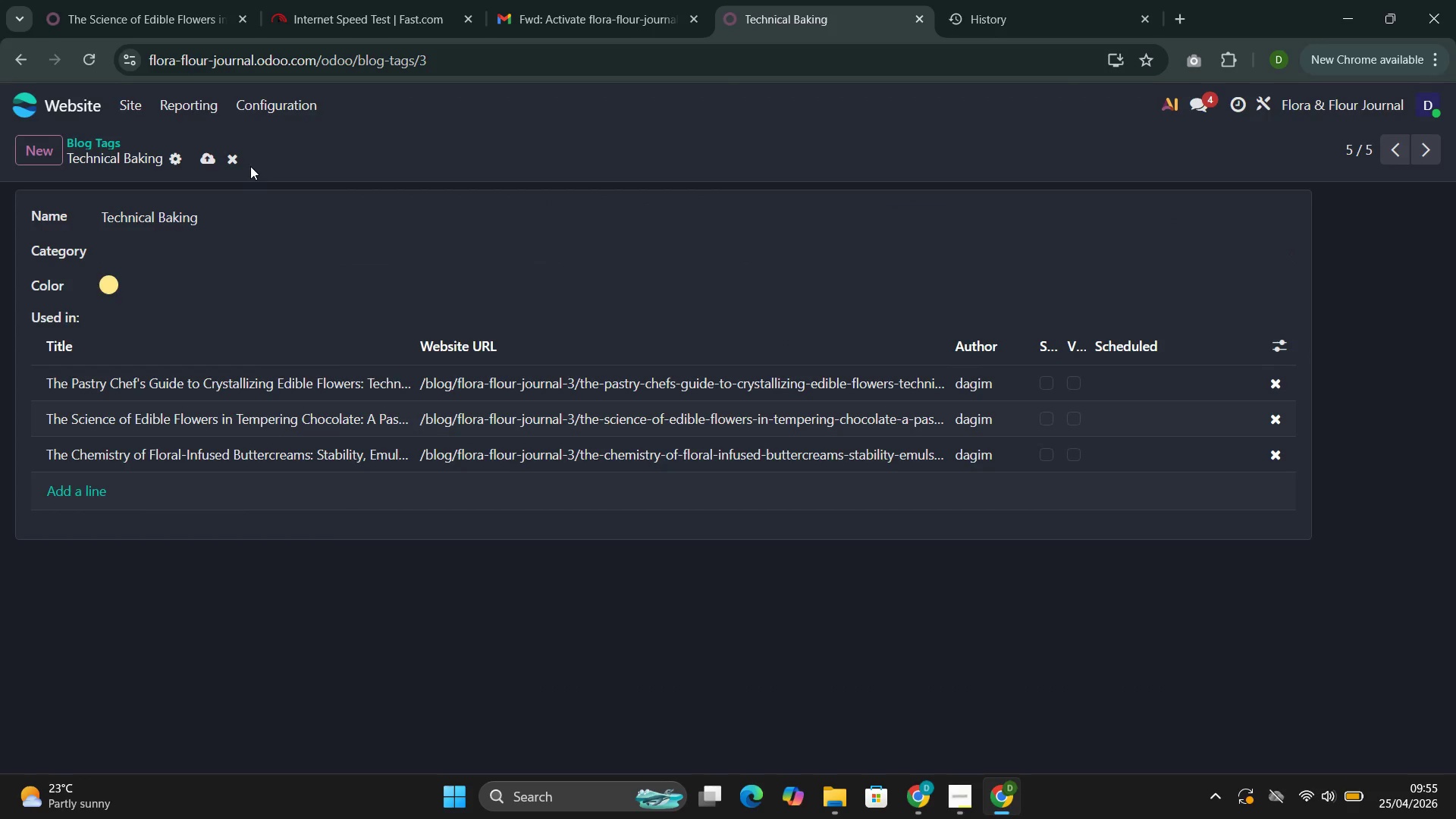 
left_click([199, 165])
 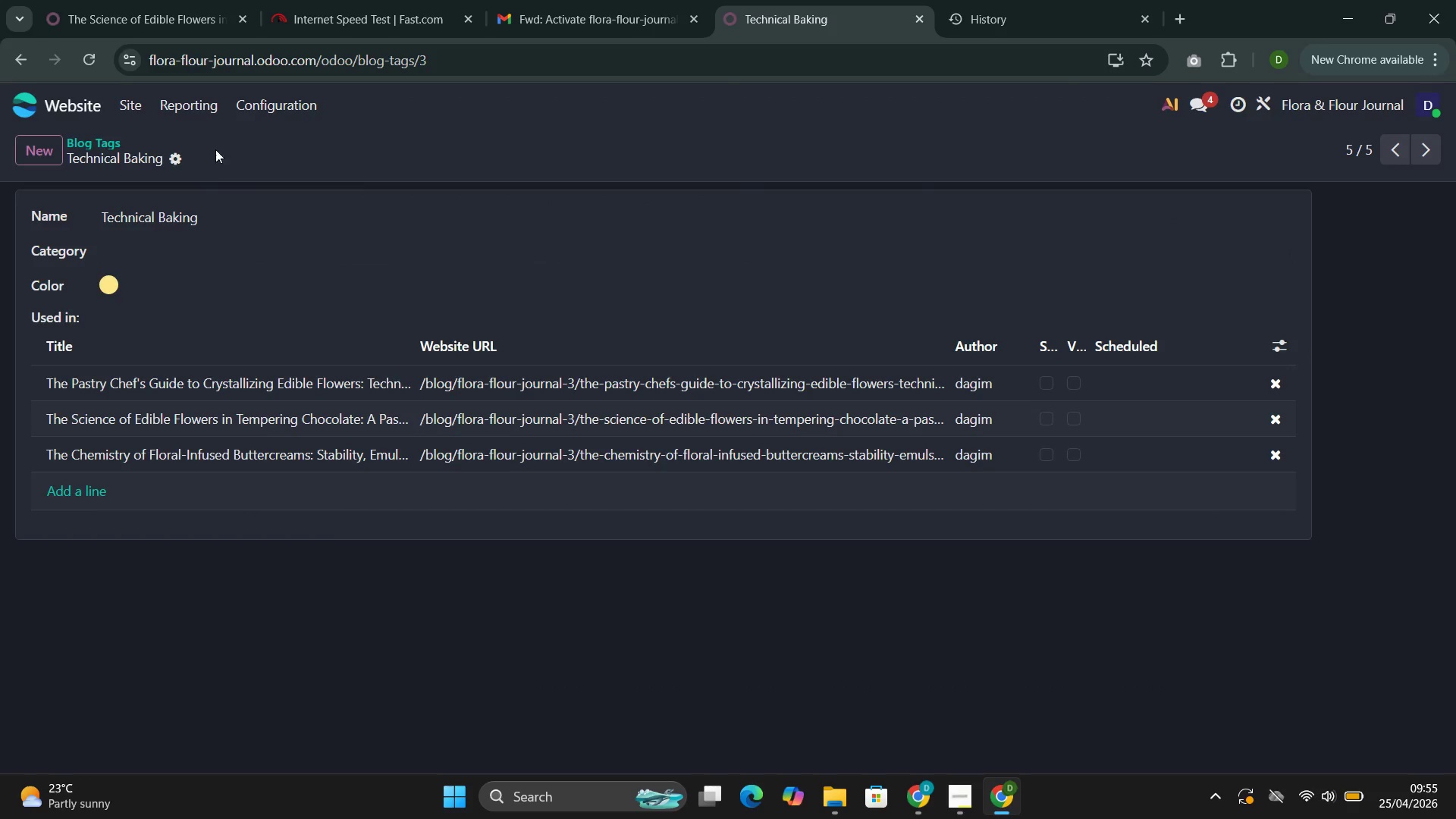 
left_click([265, 108])
 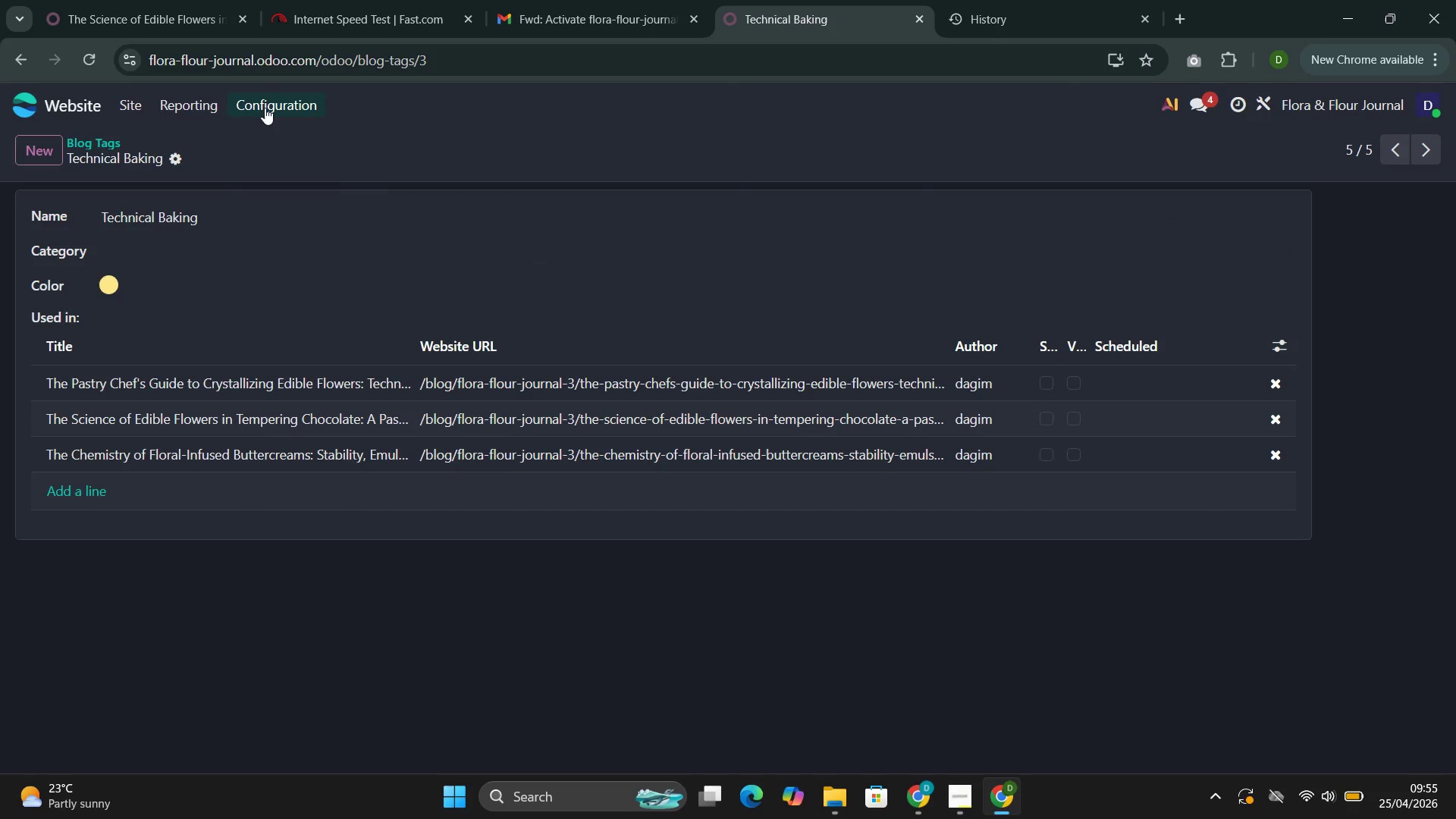 
mouse_move([246, 110])
 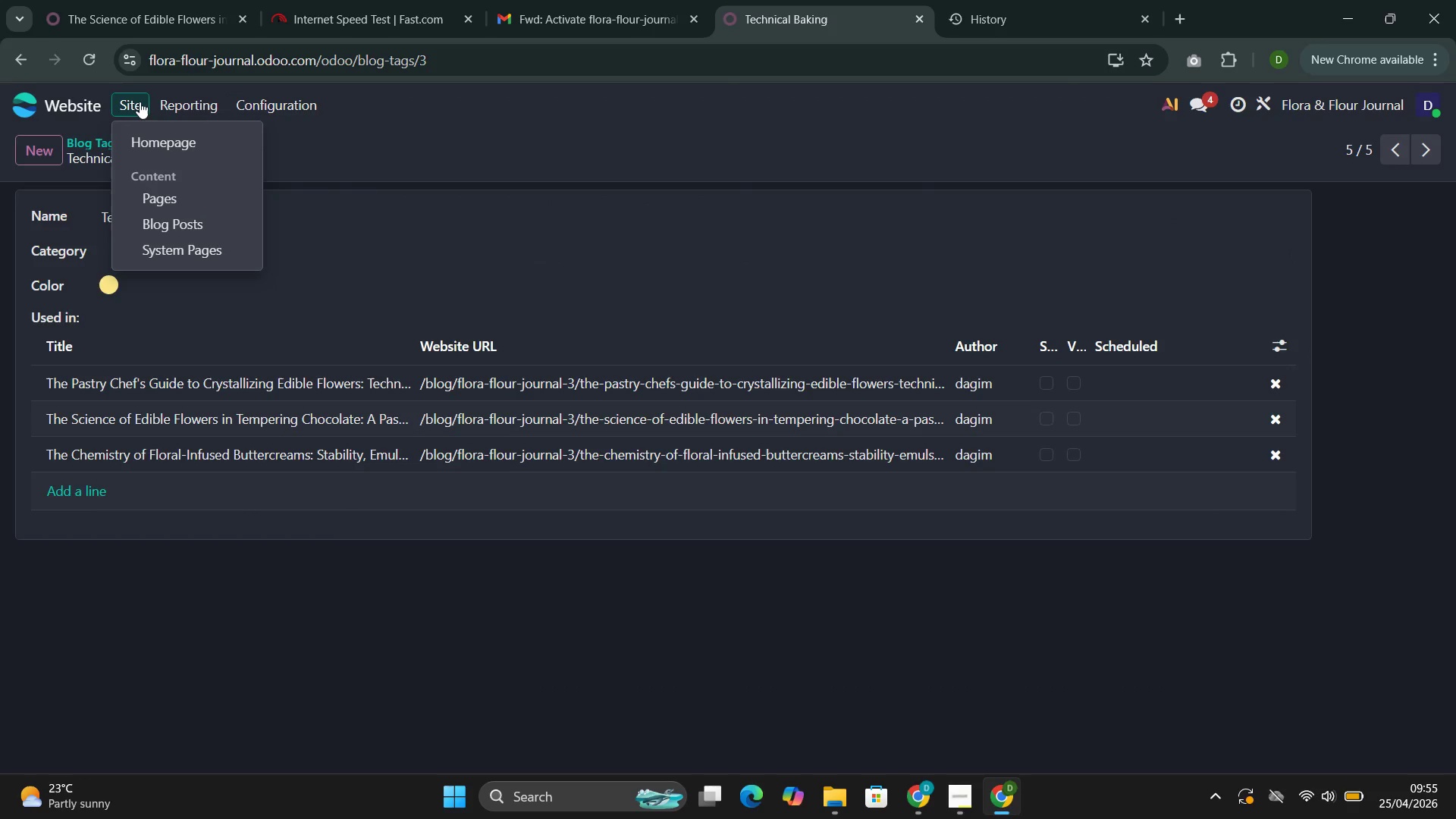 
left_click([140, 102])
 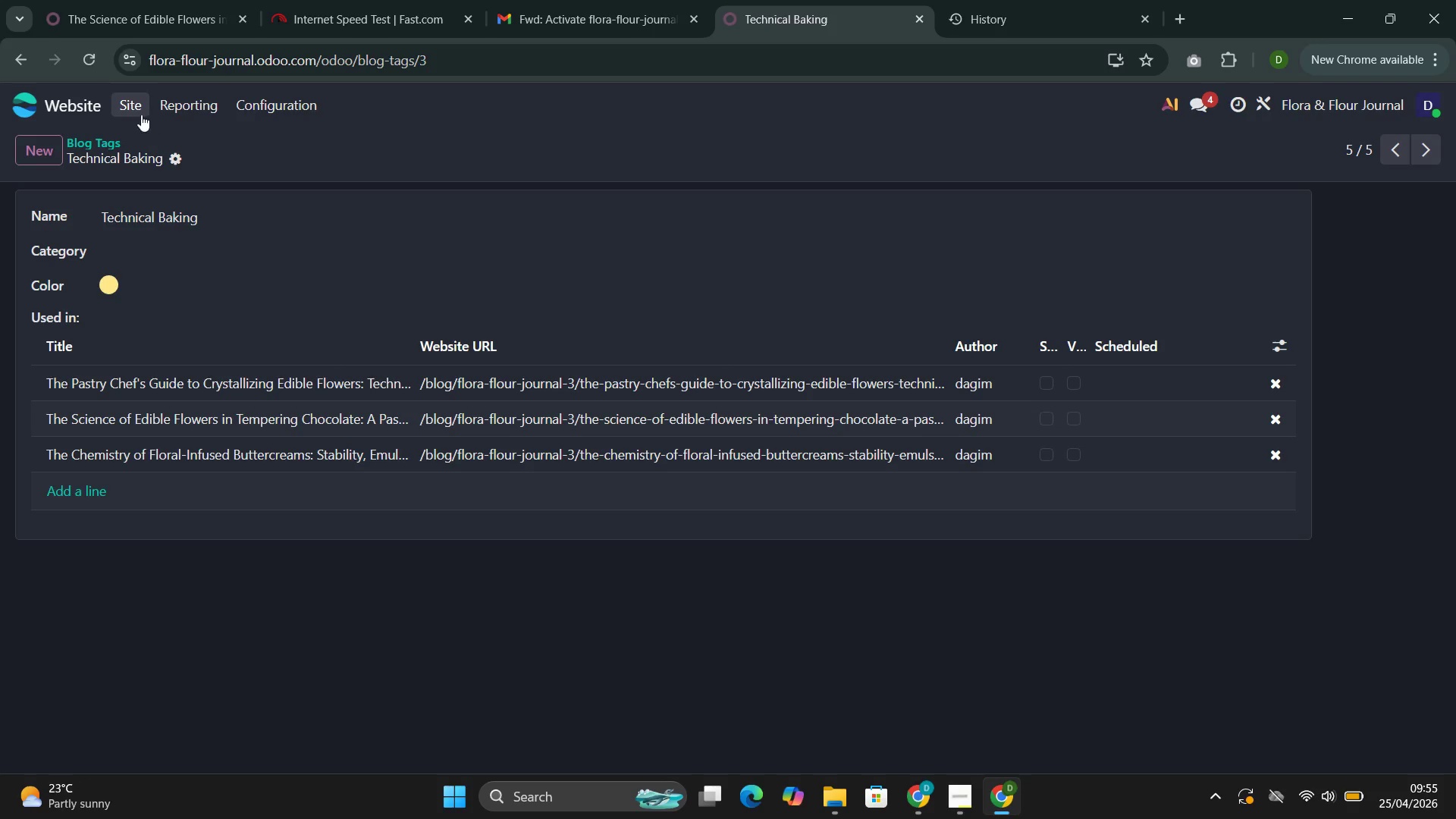 
left_click([132, 106])
 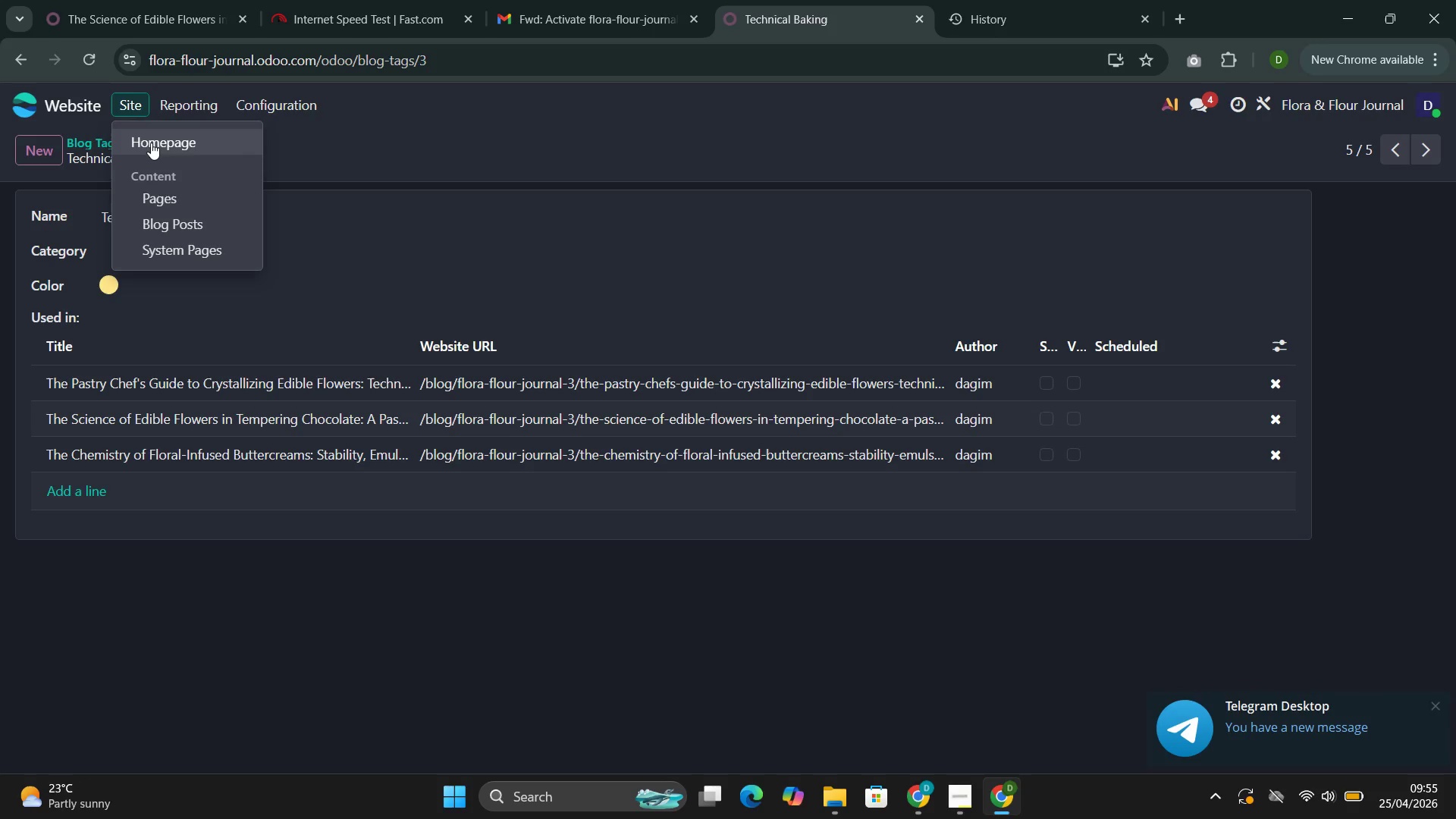 
left_click([152, 144])
 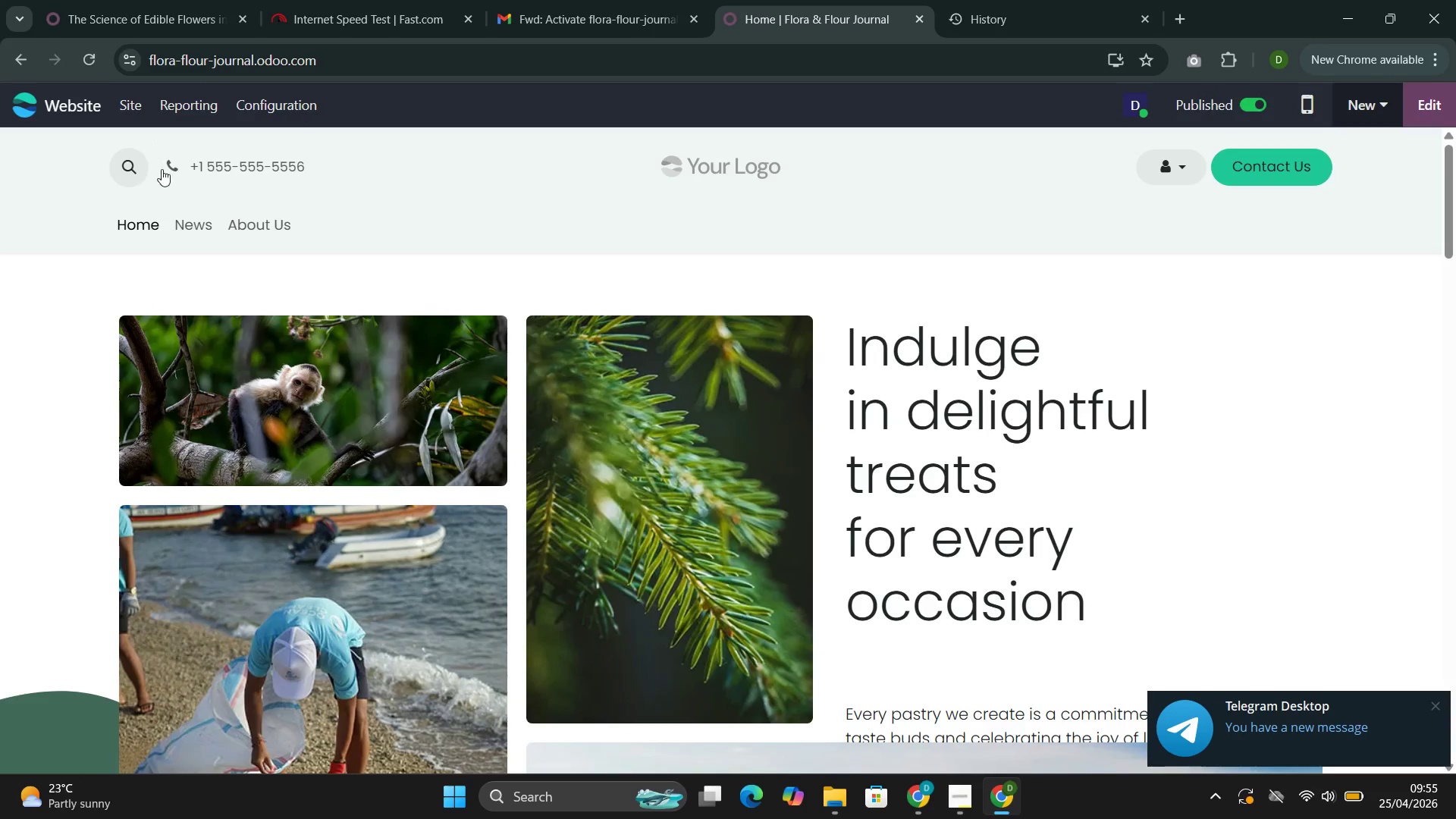 
left_click([179, 222])
 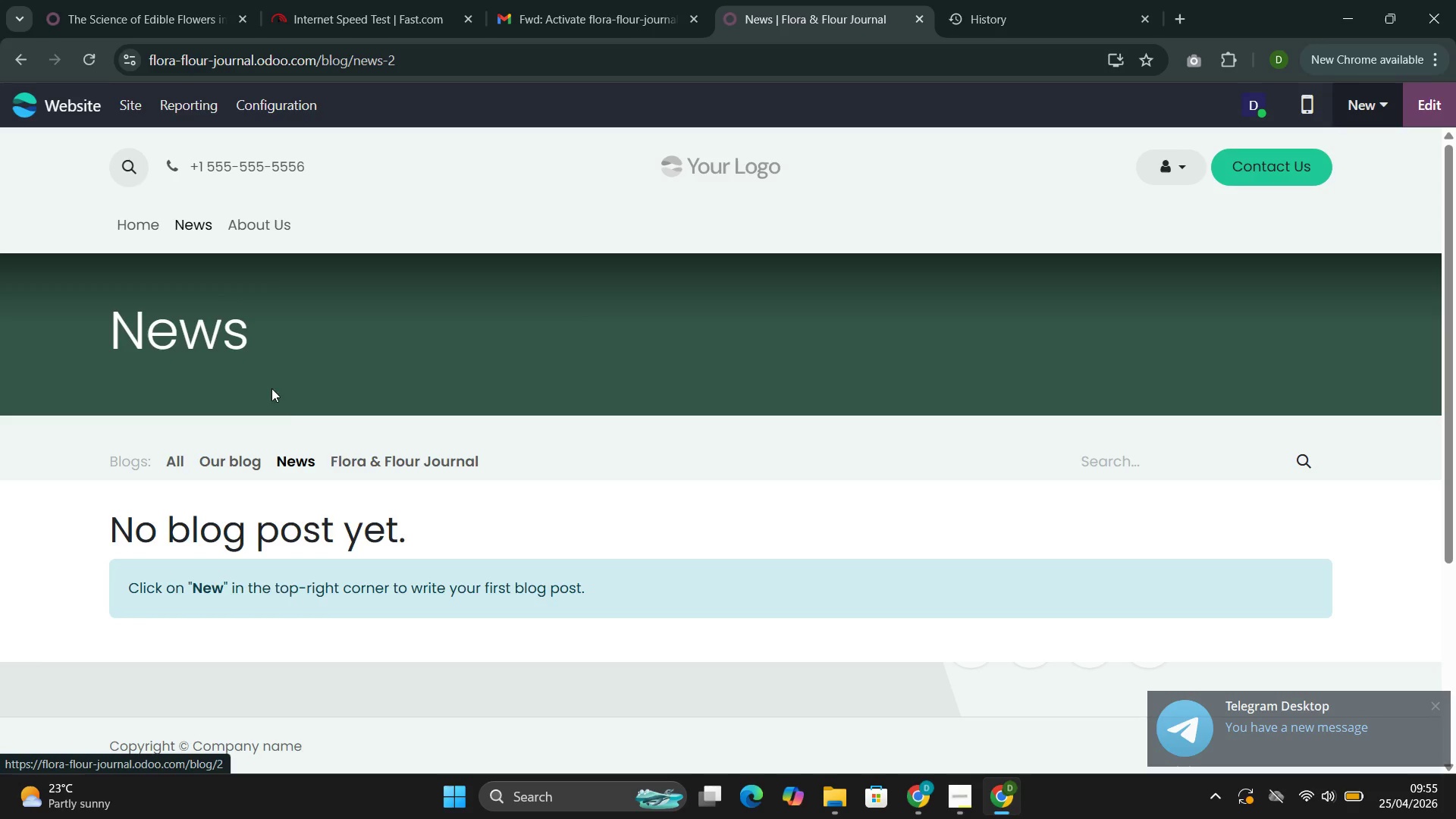 
left_click([371, 467])
 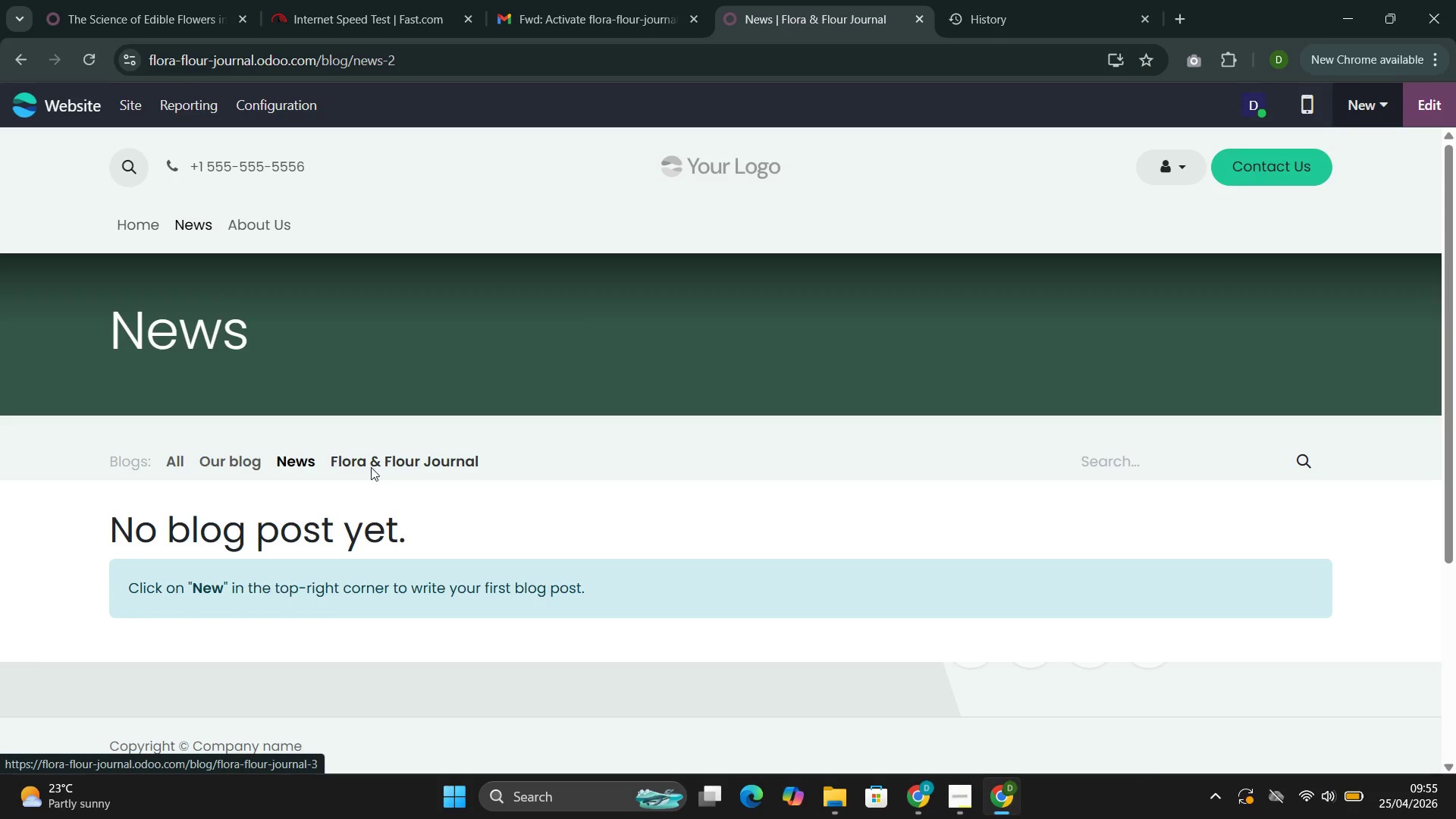 
mouse_move([391, 463])
 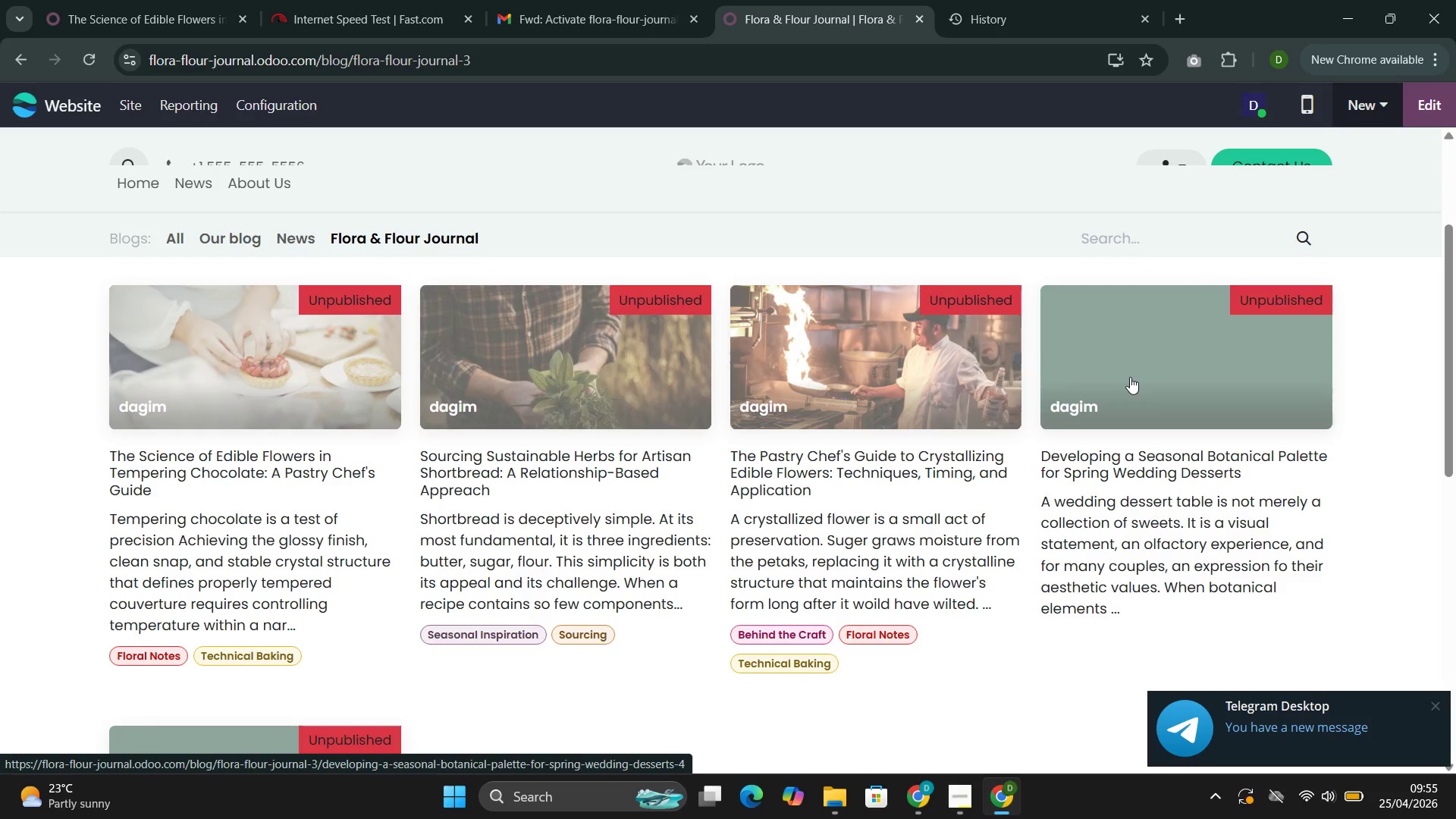 
left_click([1130, 377])
 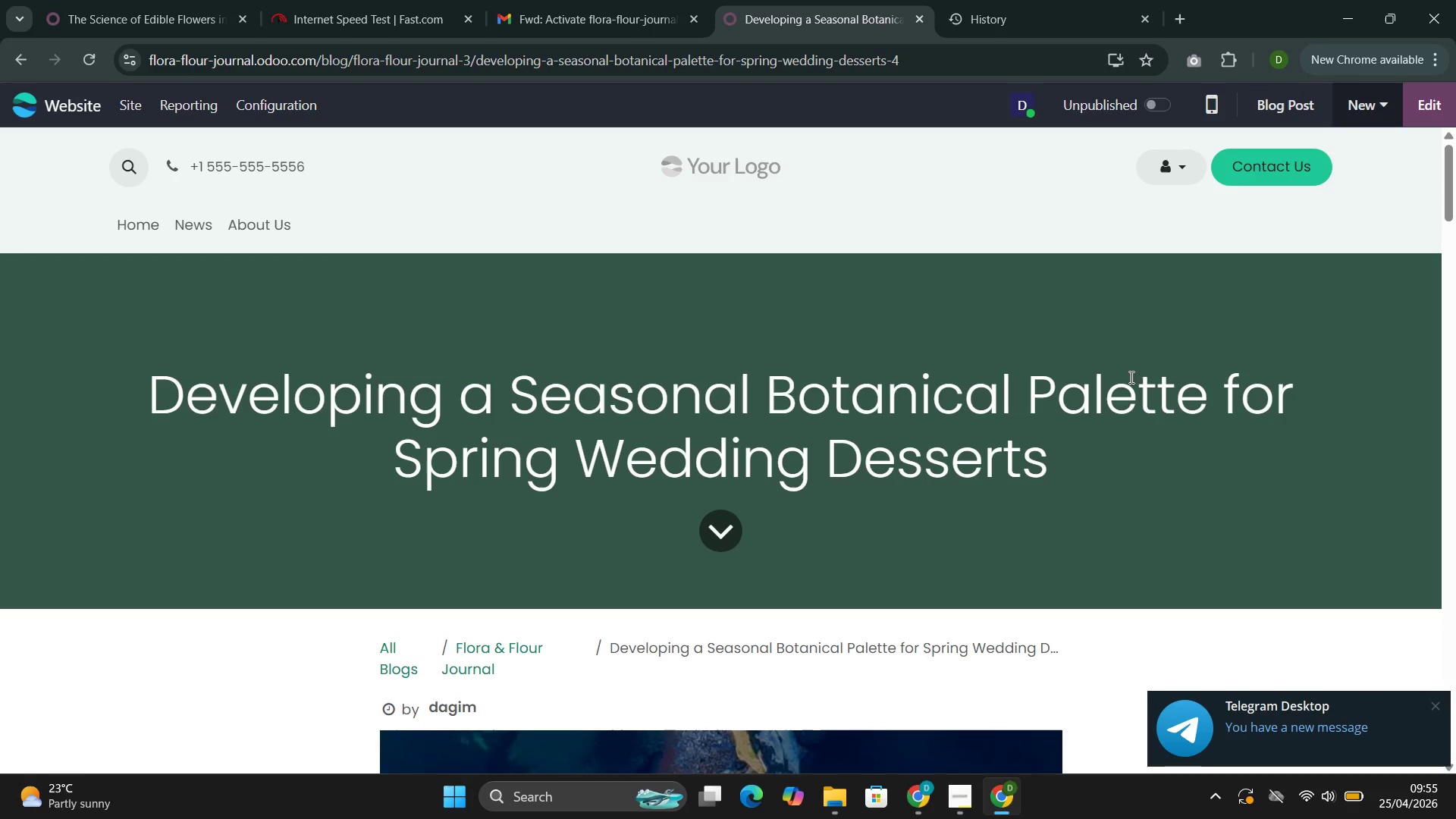 
wait(14.03)
 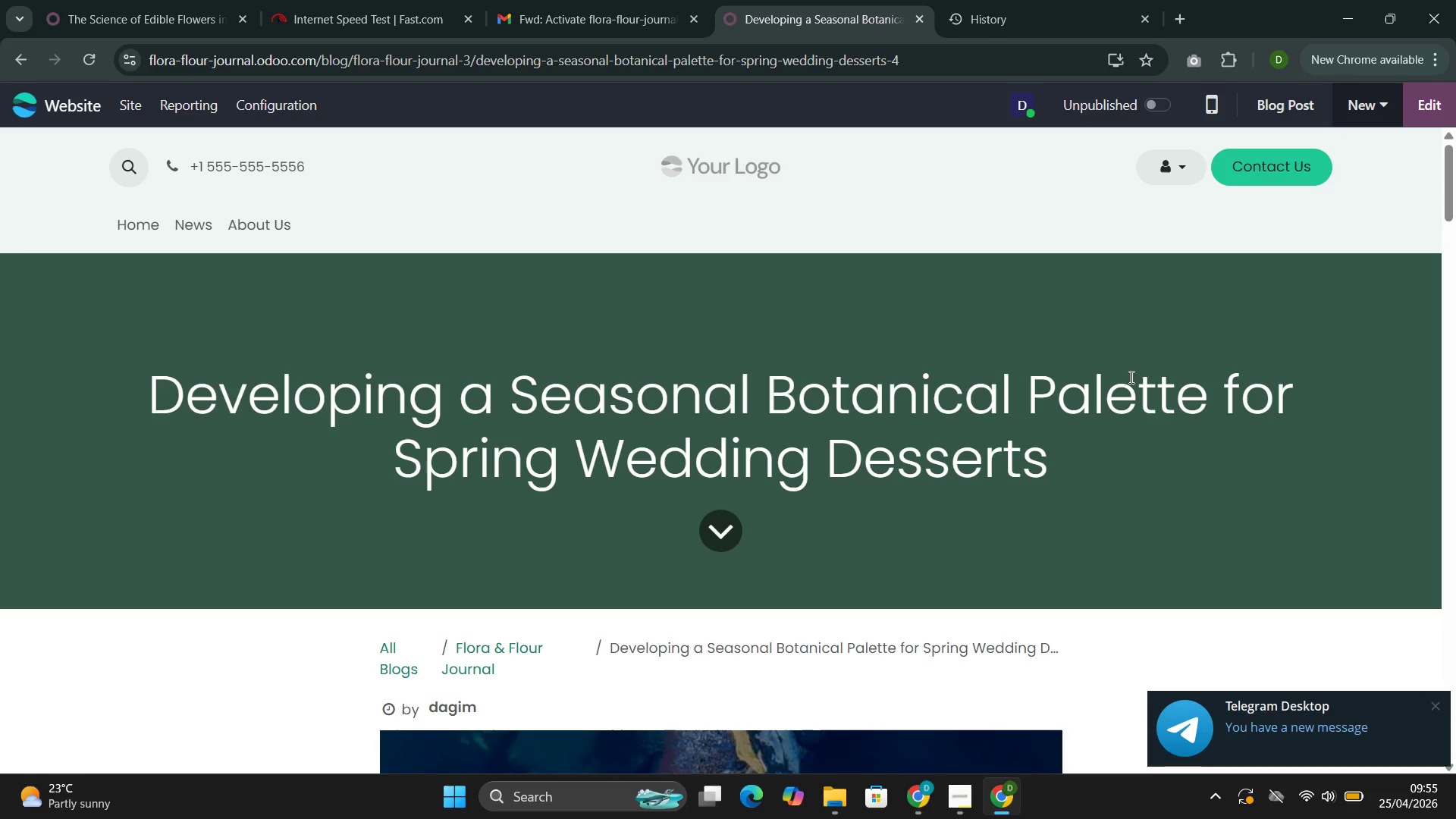 
double_click([910, 516])
 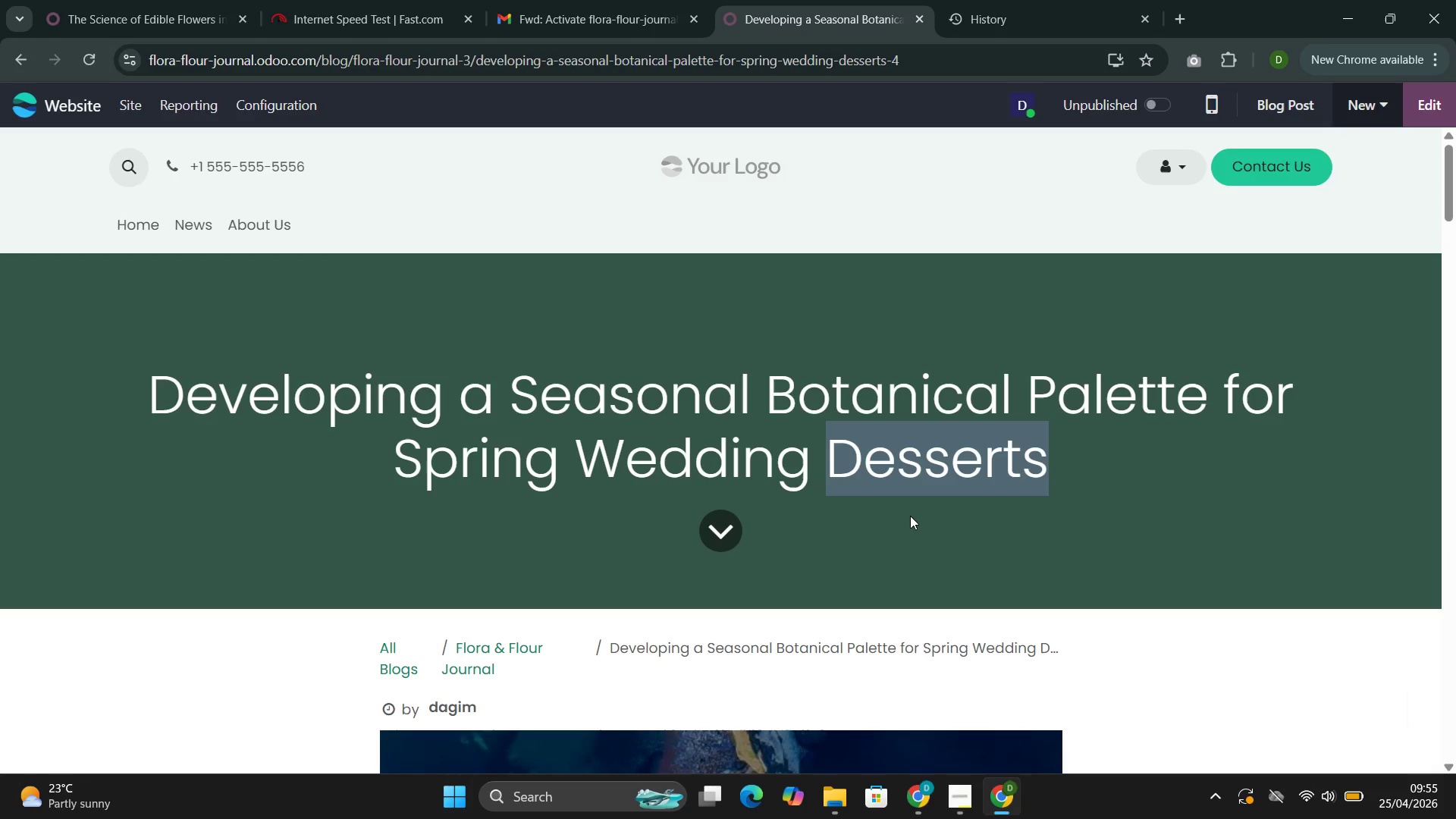 
wait(11.17)
 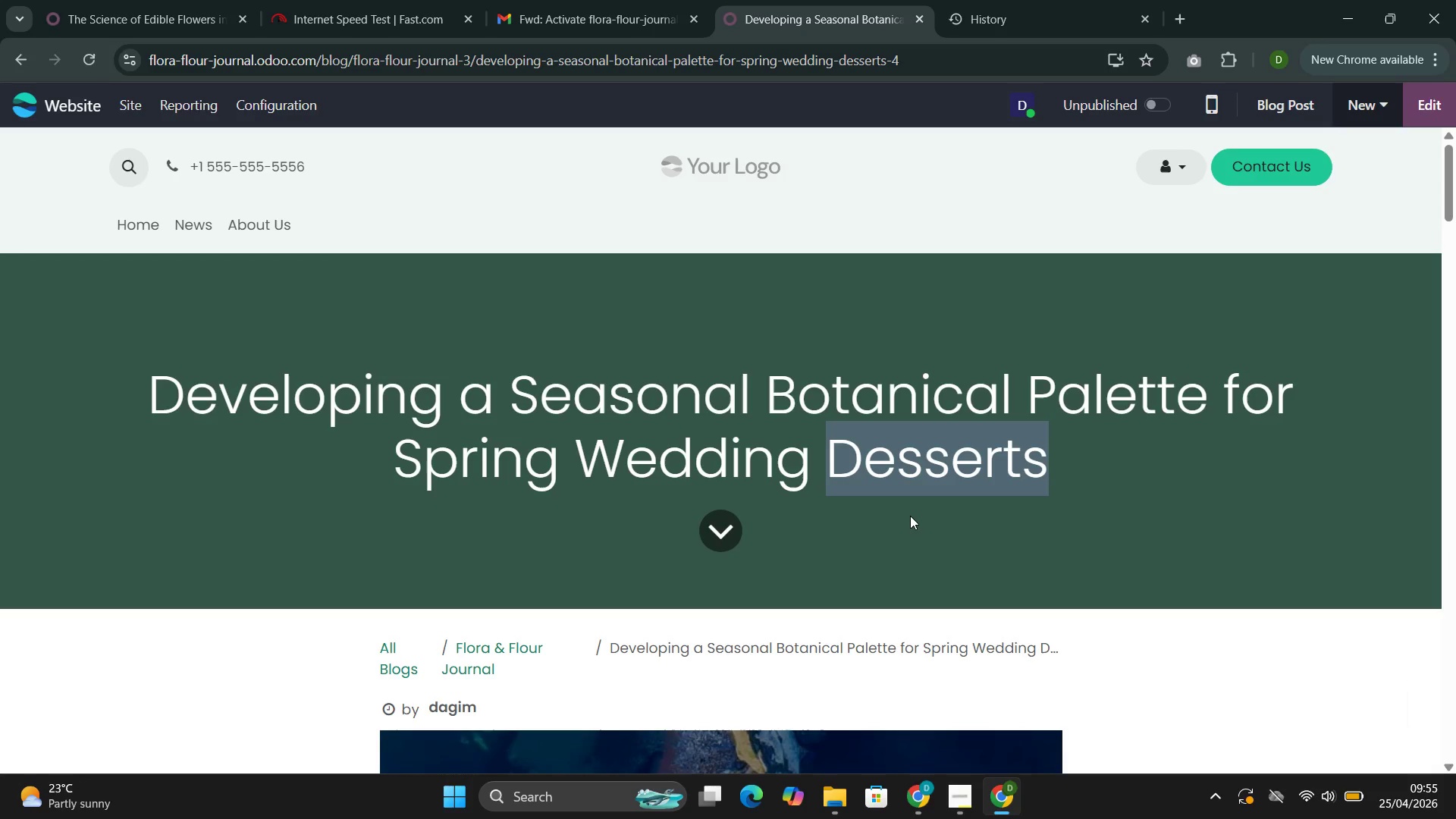 
left_click([1425, 105])
 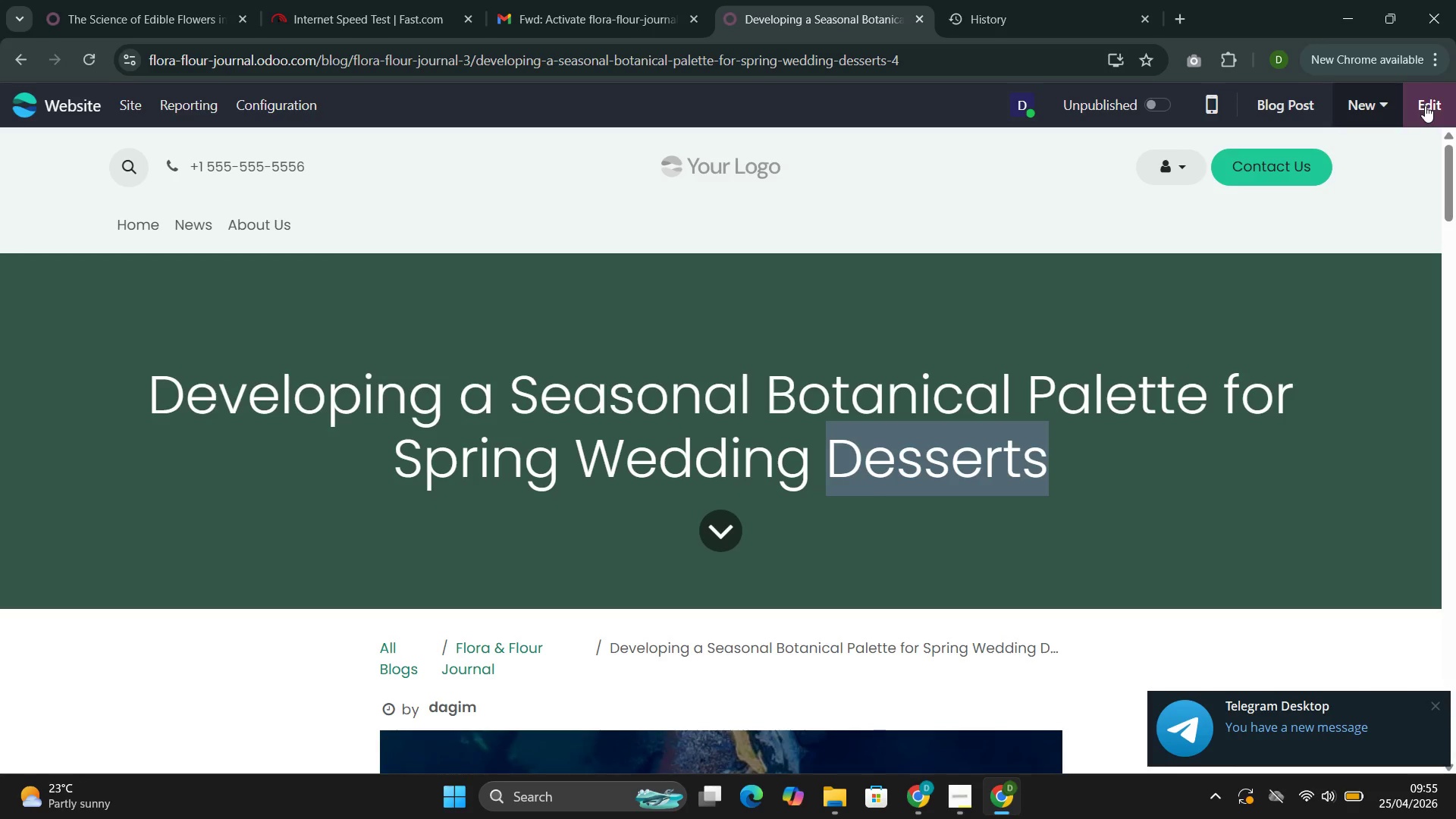 
mouse_move([1417, 123])
 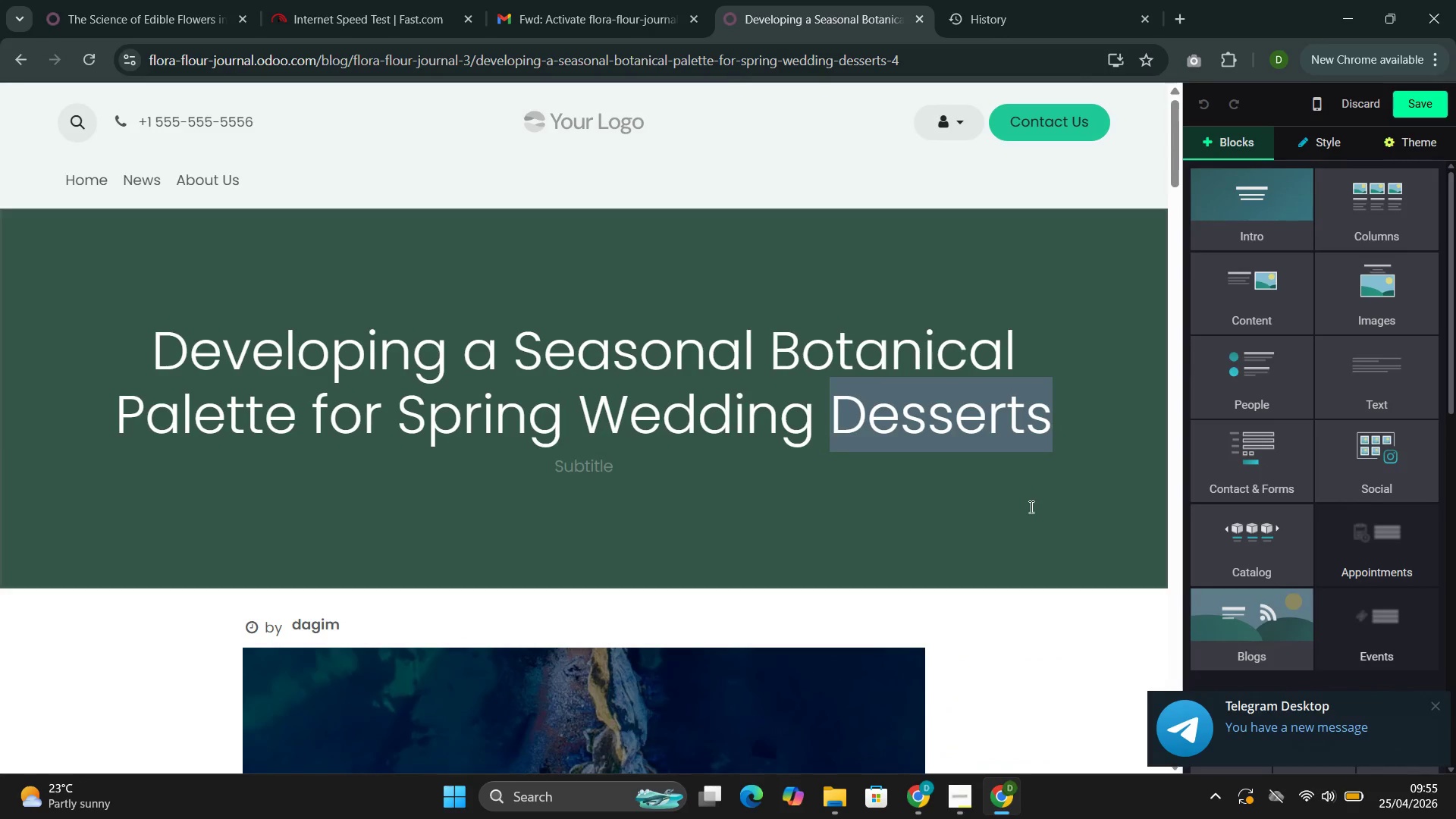 
left_click([1030, 507])
 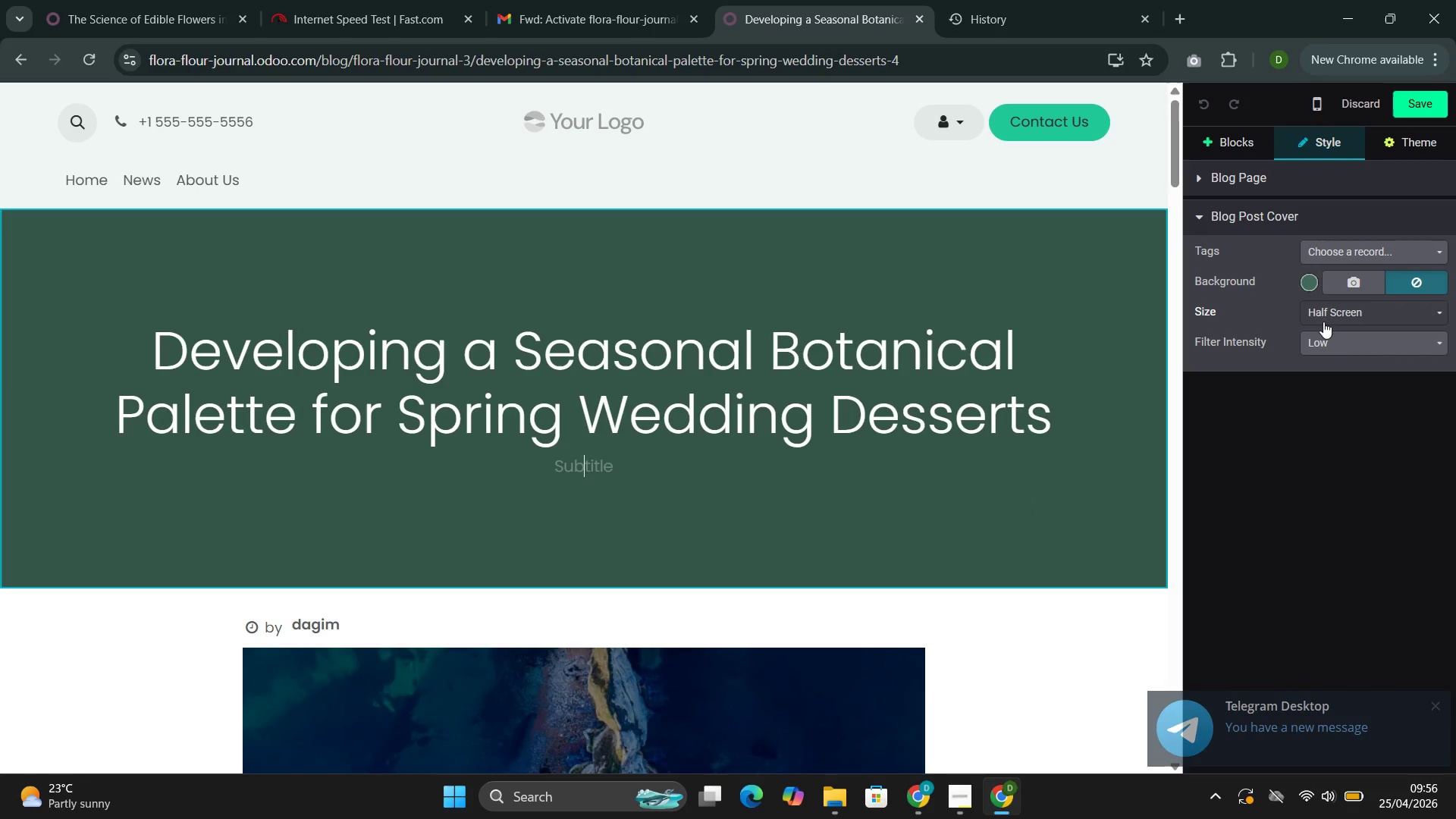 
left_click([1329, 313])
 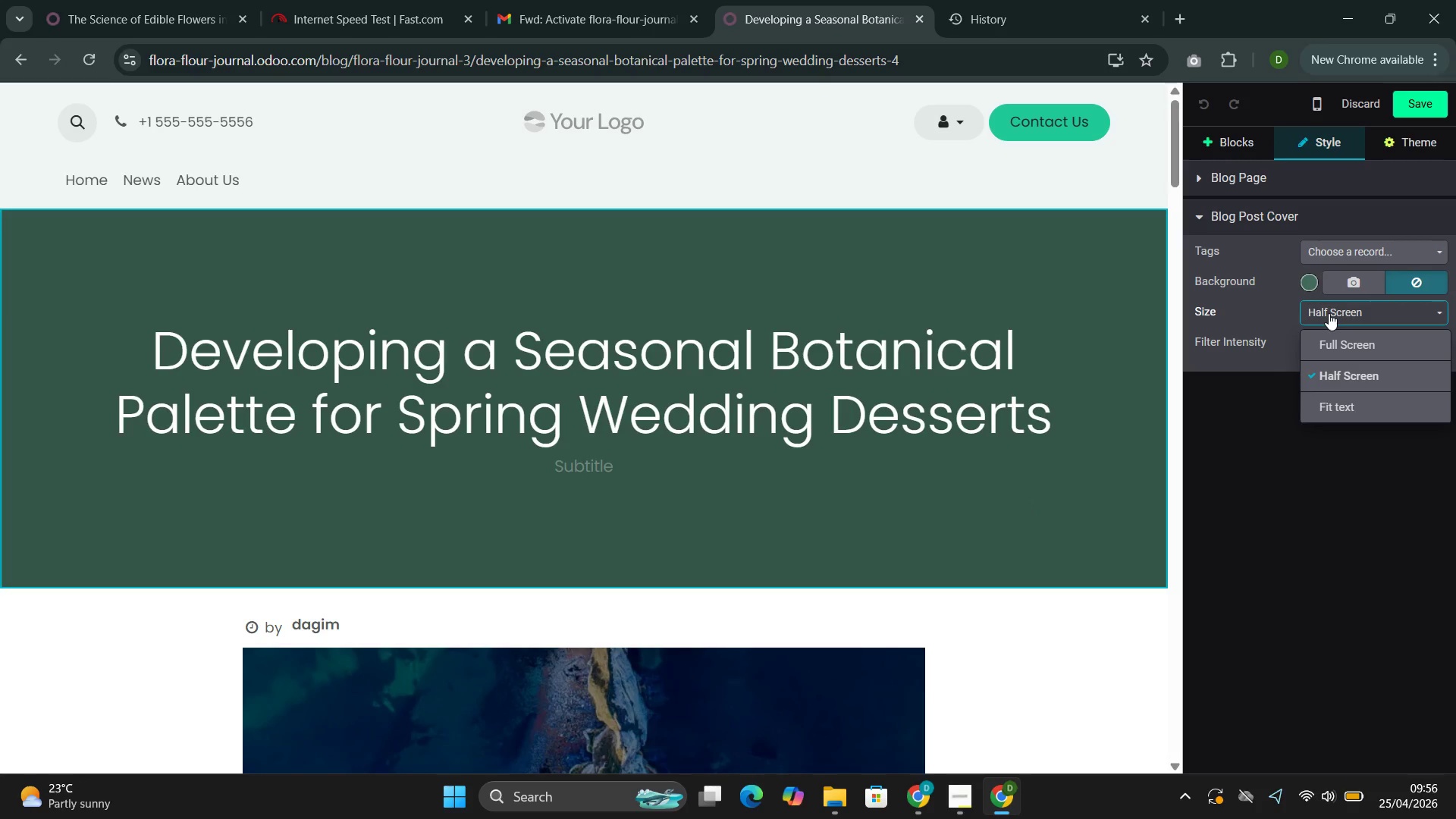 
left_click([1329, 313])
 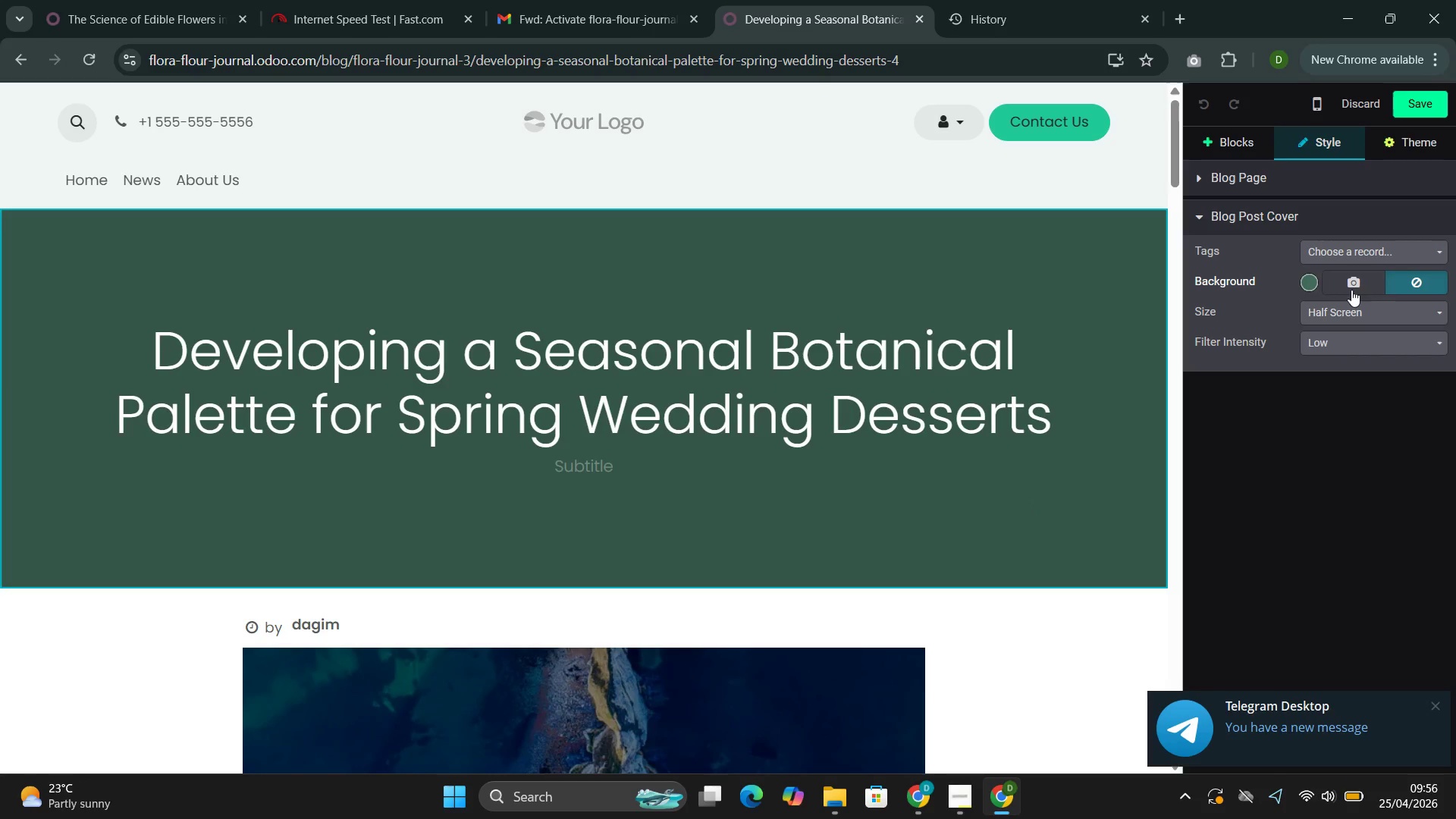 
left_click([1352, 288])
 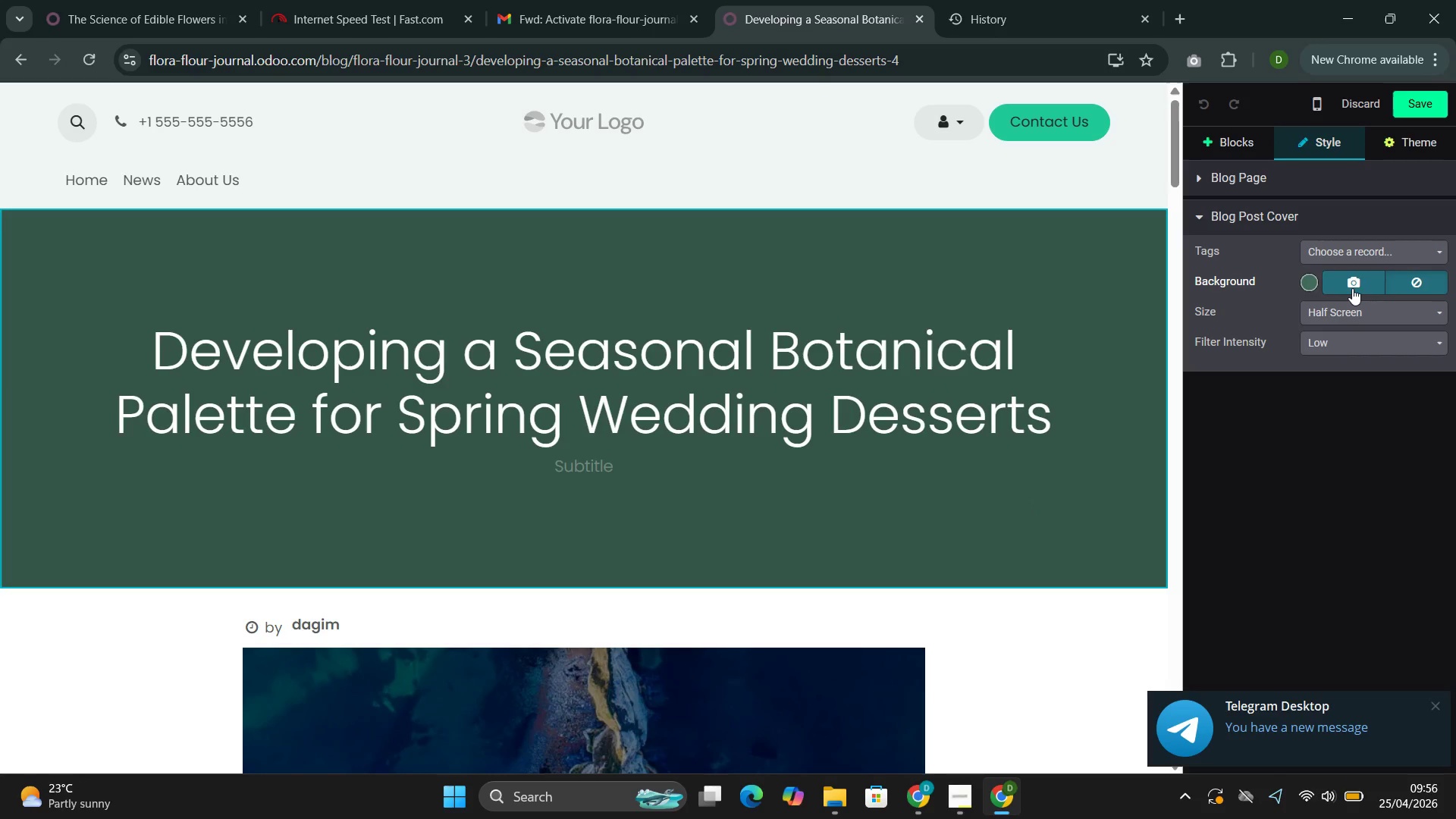 
mouse_move([1323, 288])
 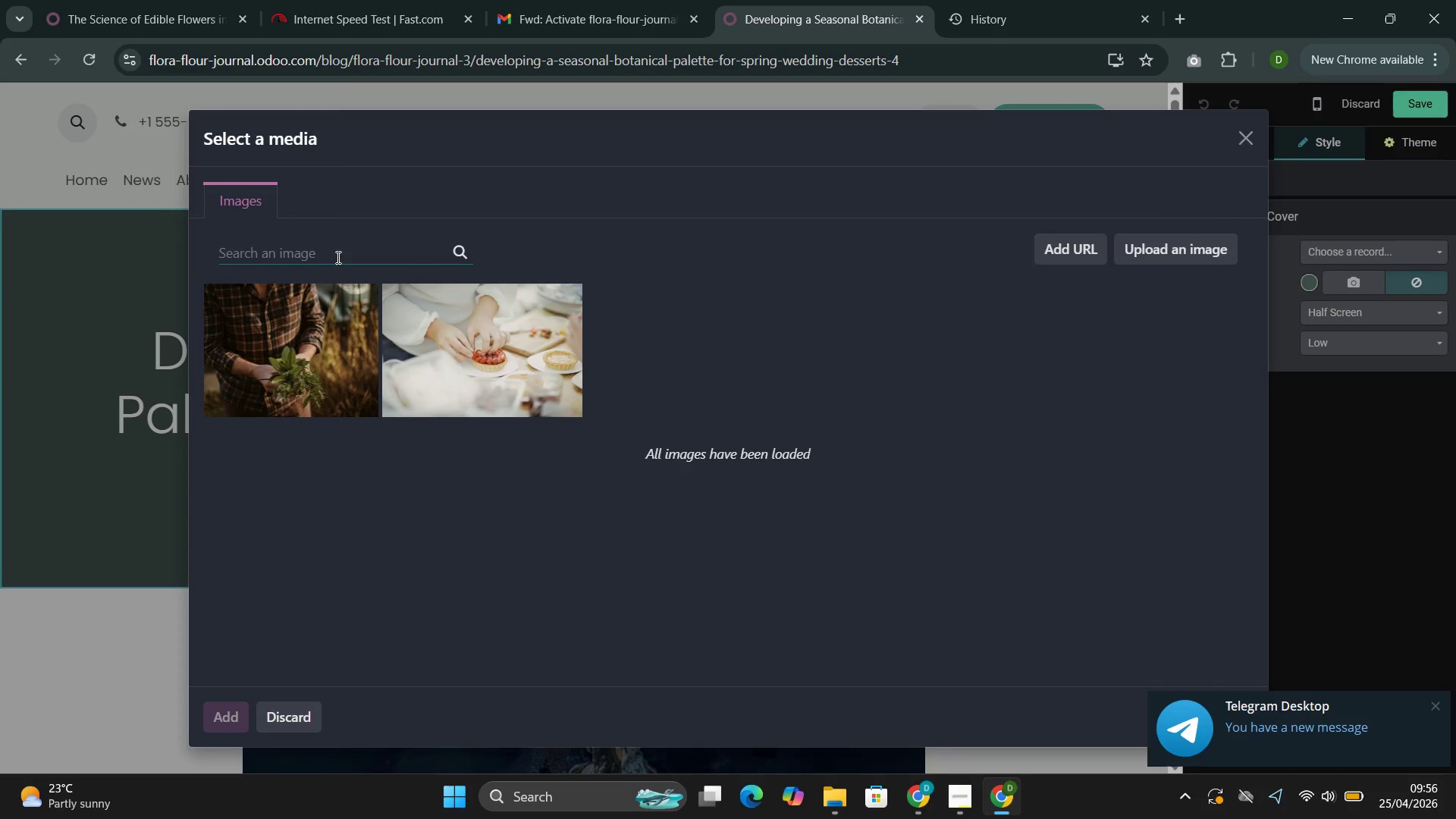 
left_click([337, 257])
 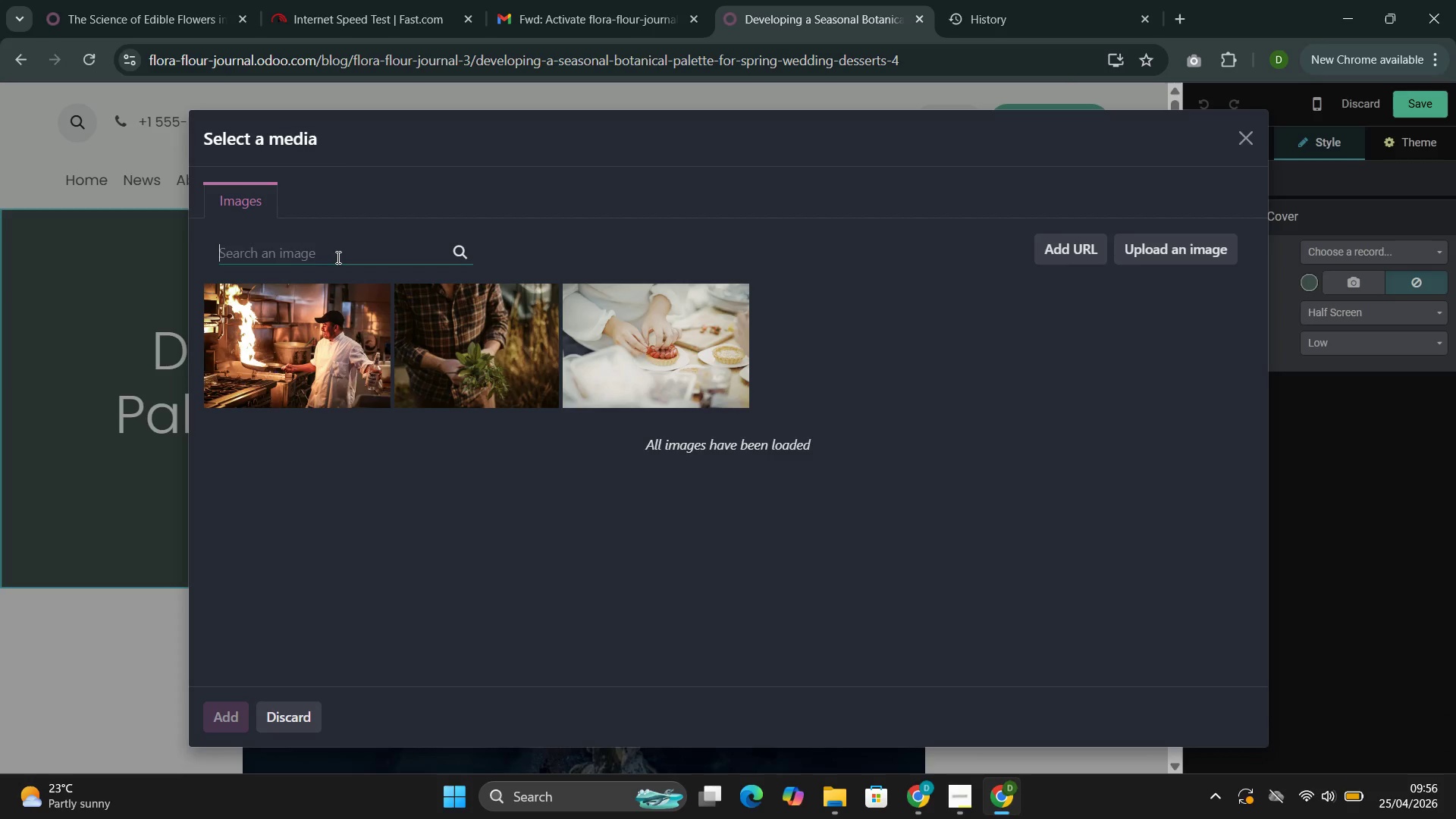 
wait(6.5)
 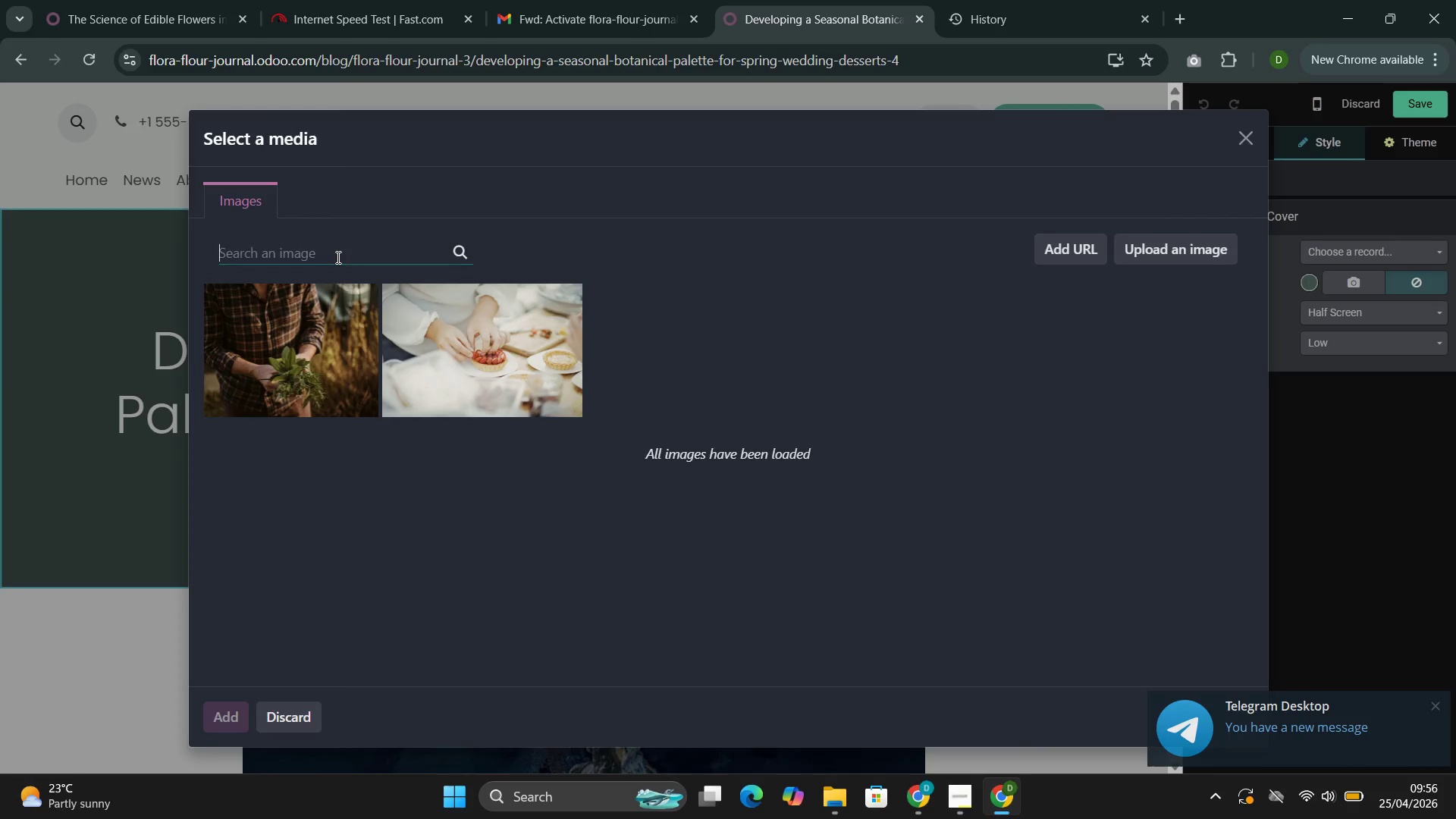 
type(Elagant Wedding dessert tav)
key(Backspace)
type(ble )
 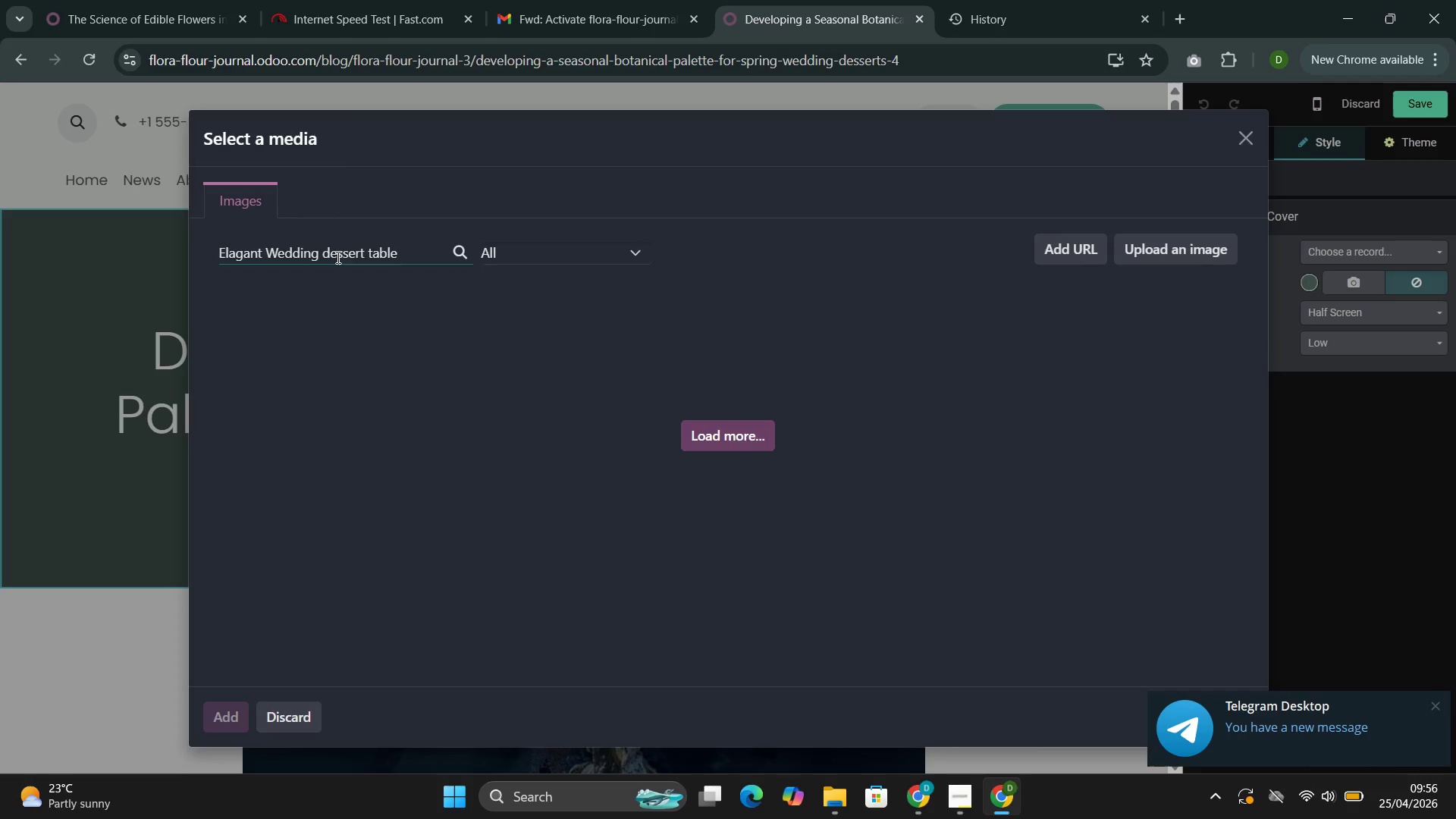 
wait(18.08)
 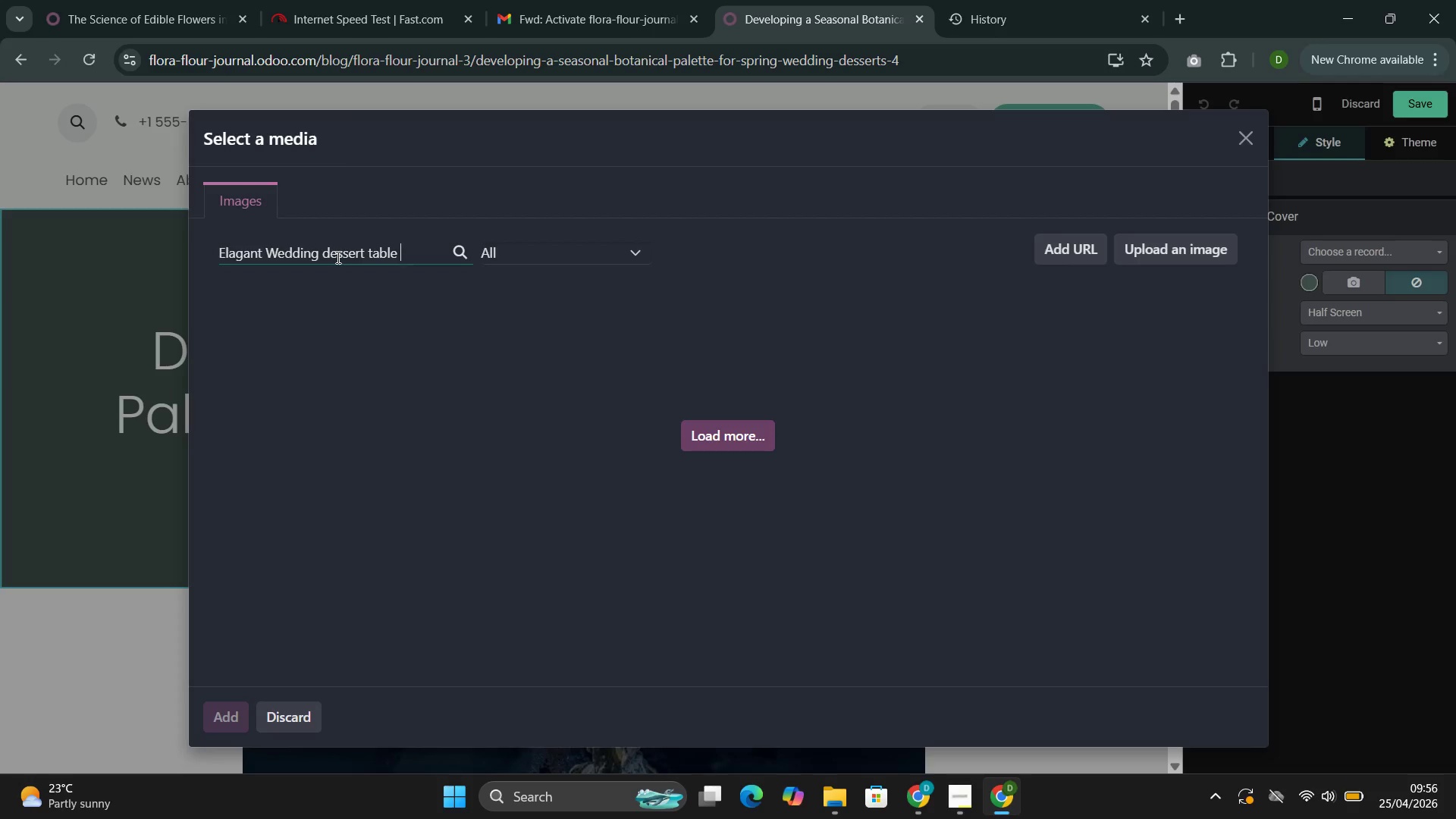 
key(Backspace)
 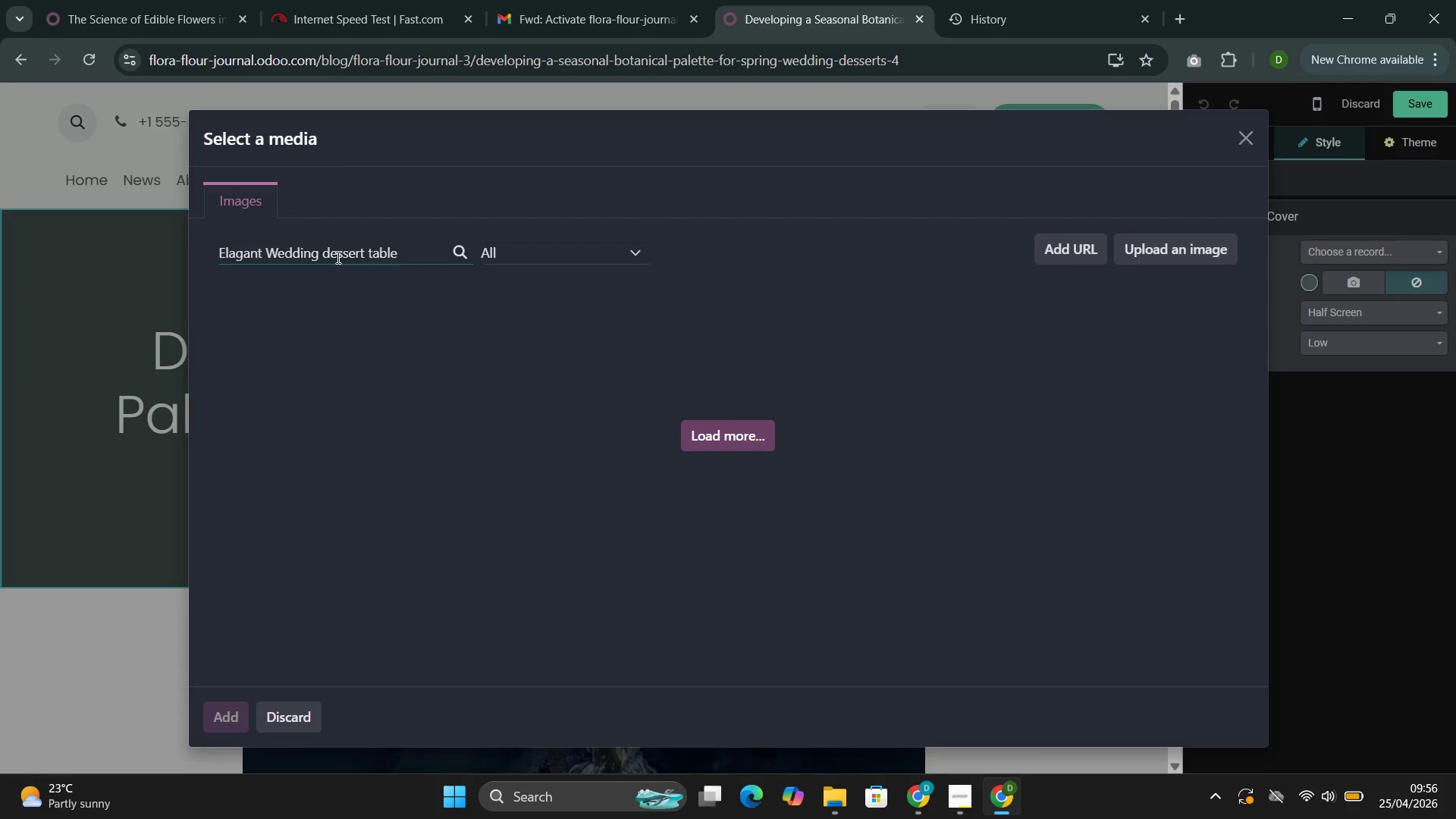 
wait(11.3)
 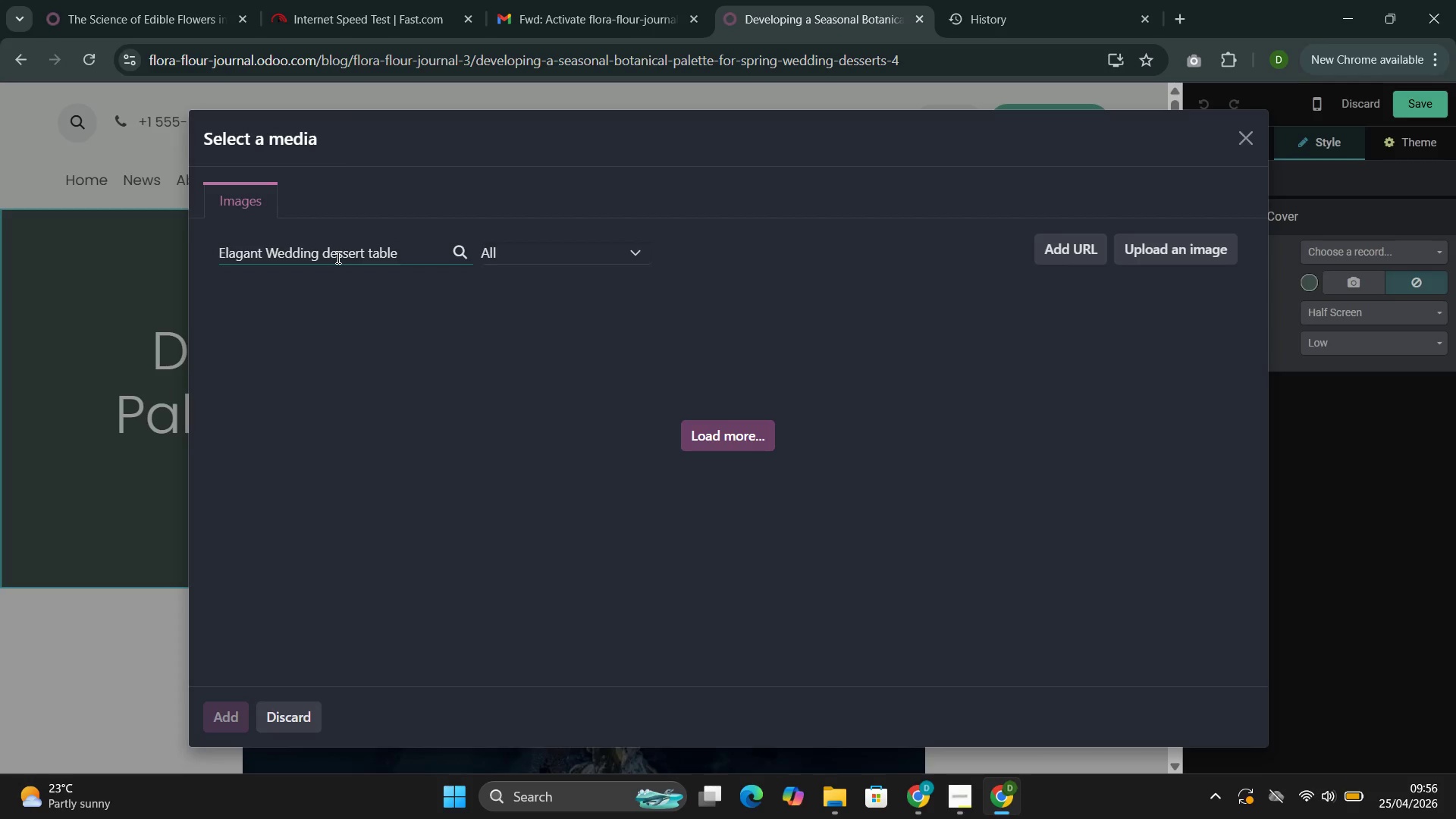 
left_click([265, 253])
 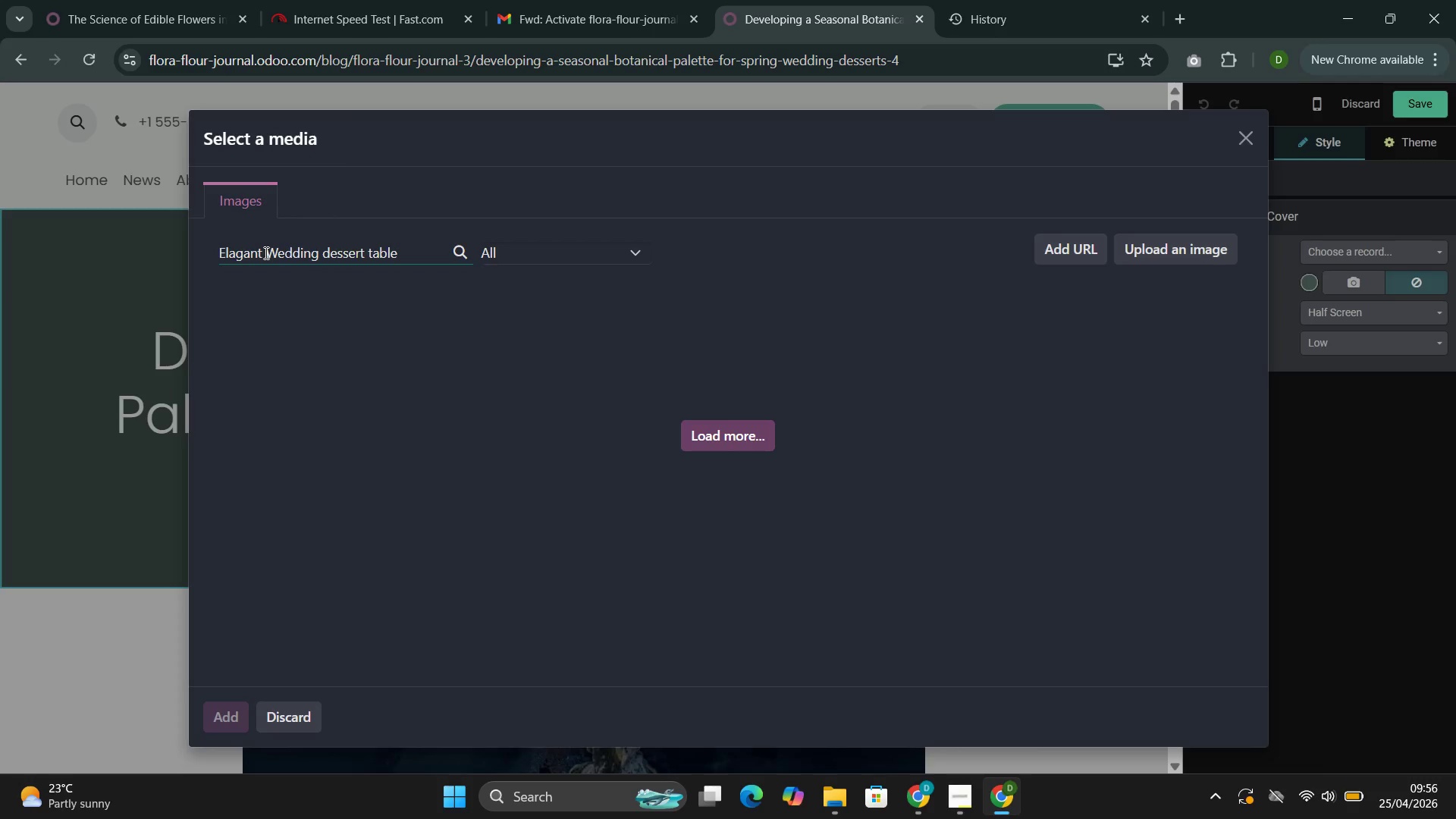 
key(Backspace)
 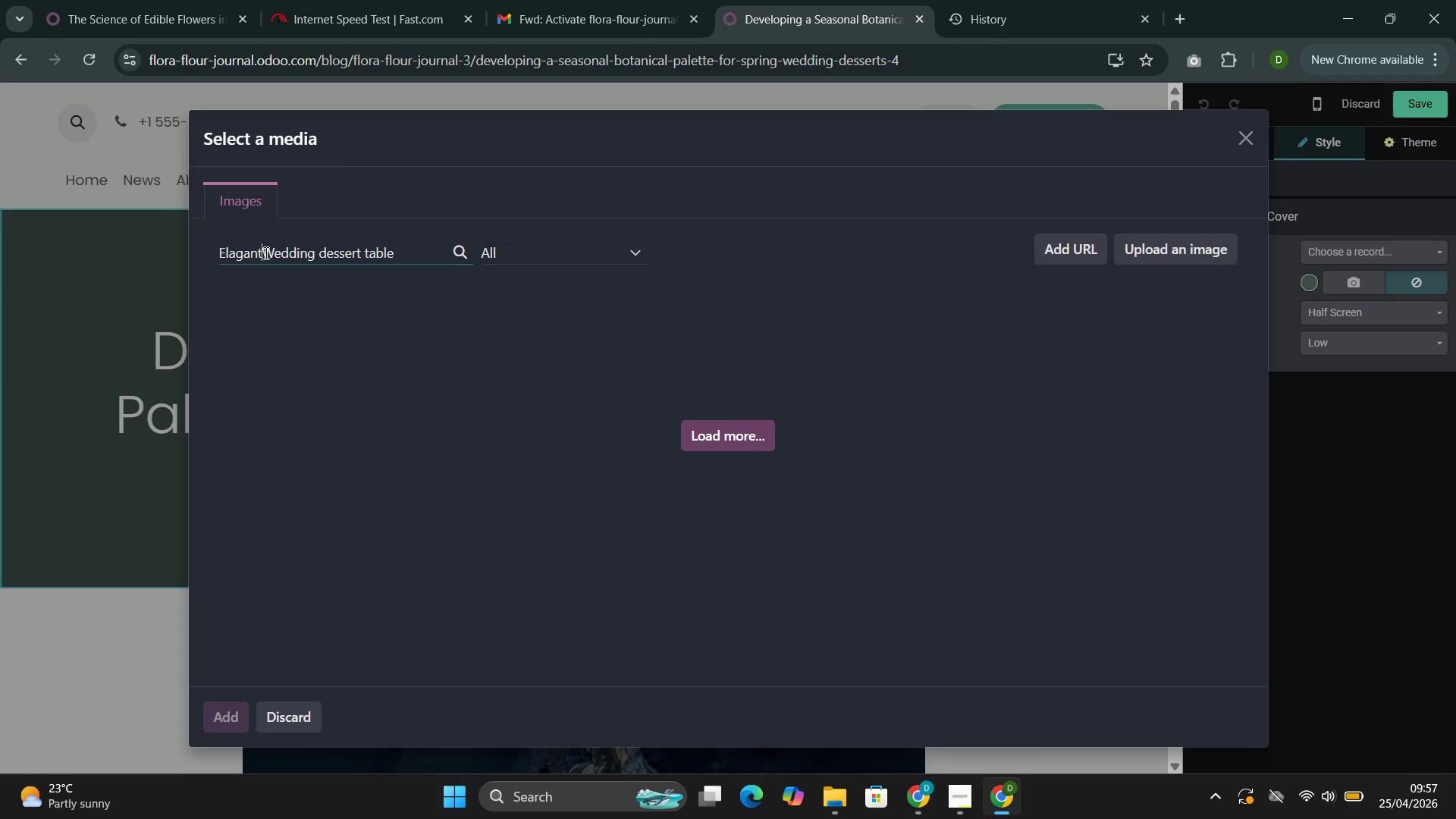 
key(Backspace)
 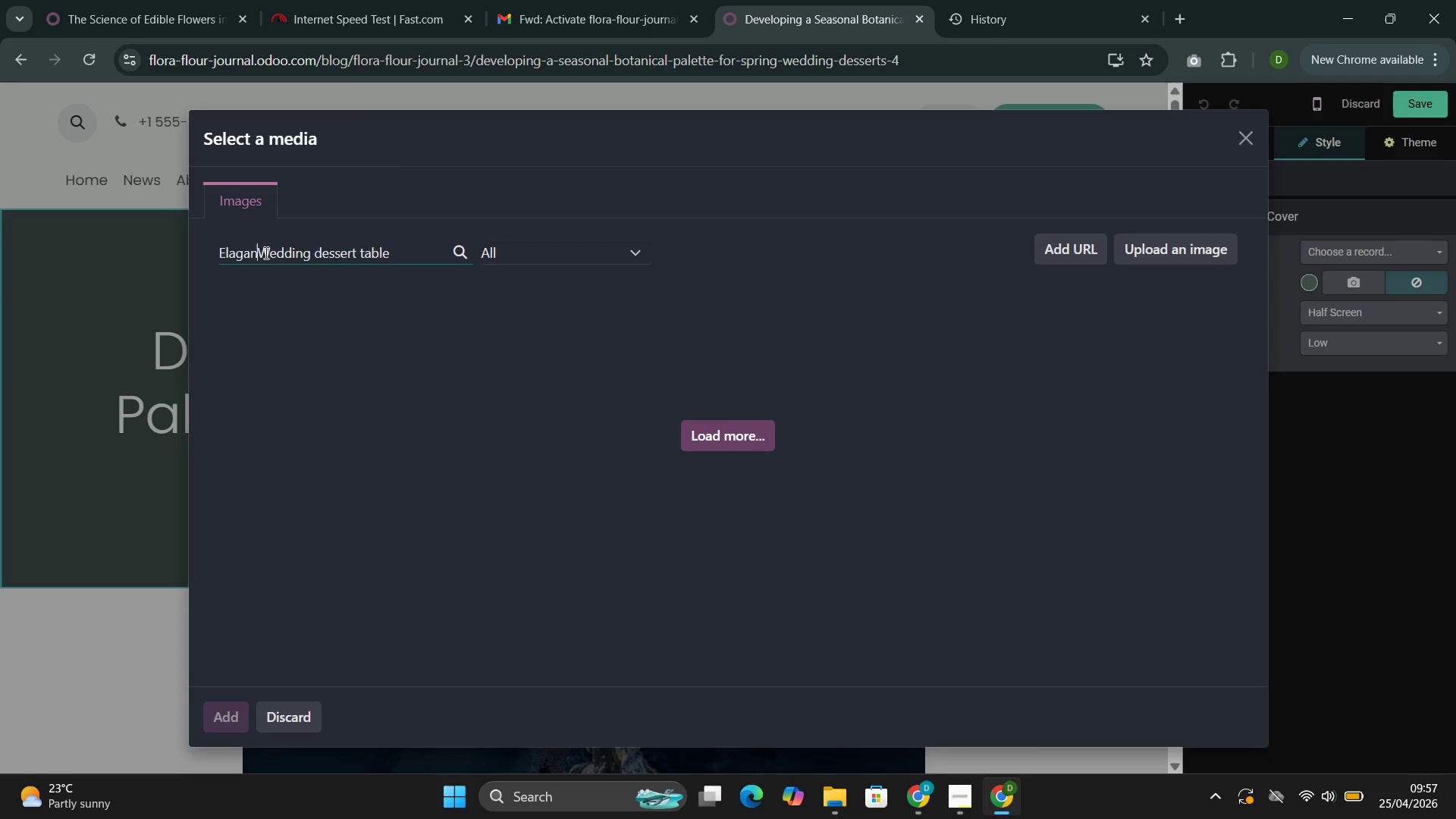 
key(Backspace)
 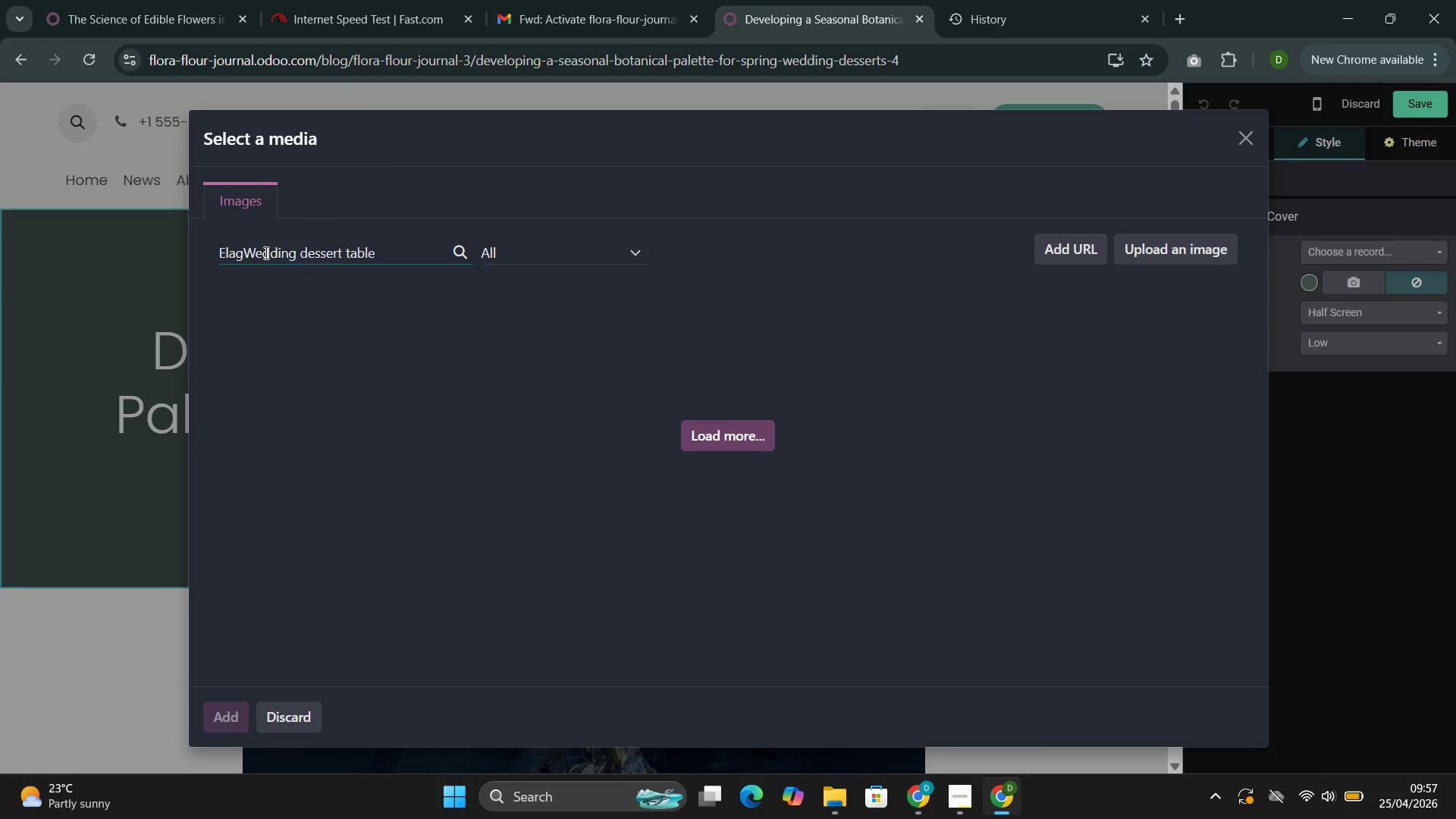 
key(Backspace)
 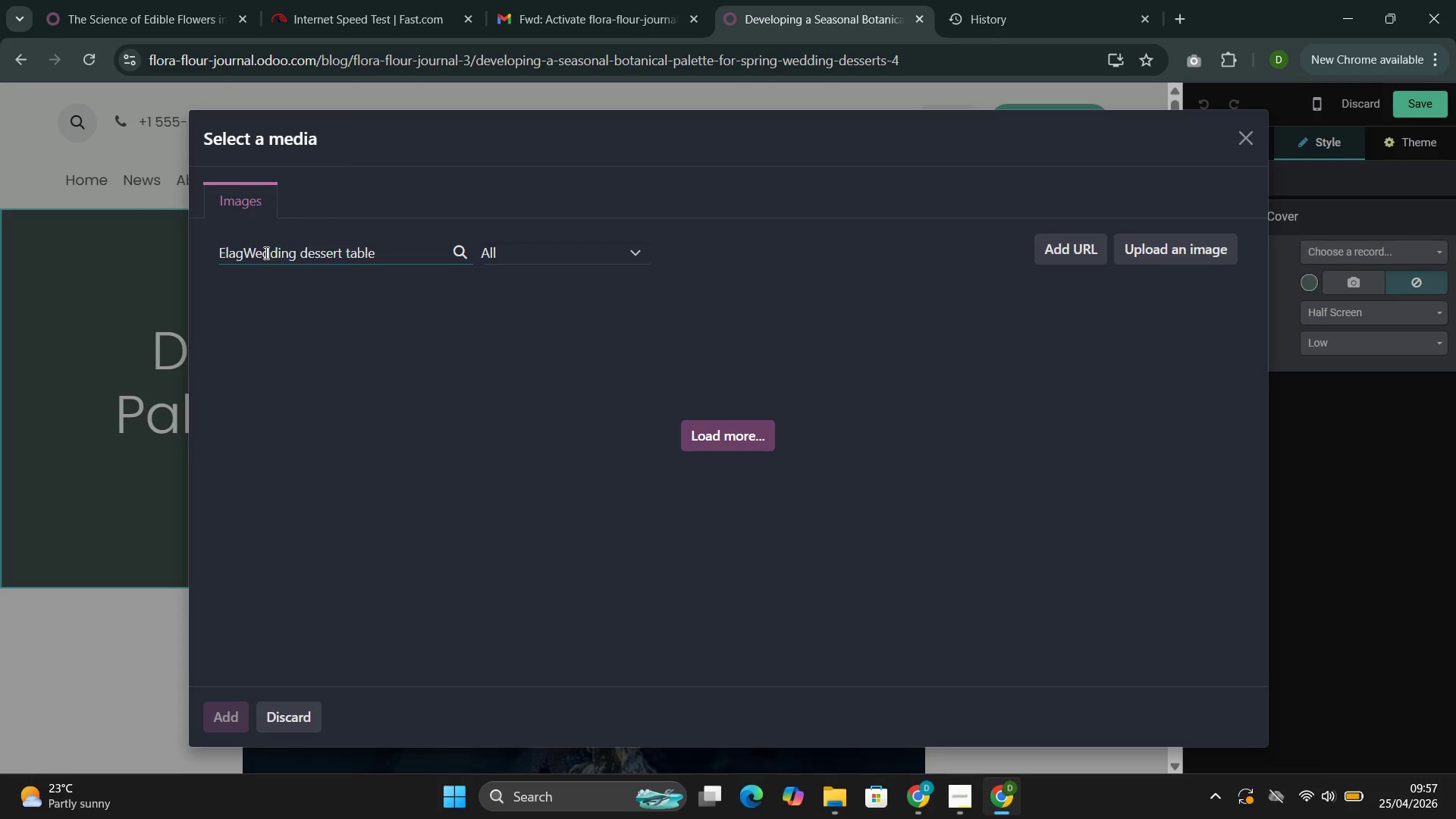 
key(Backspace)
 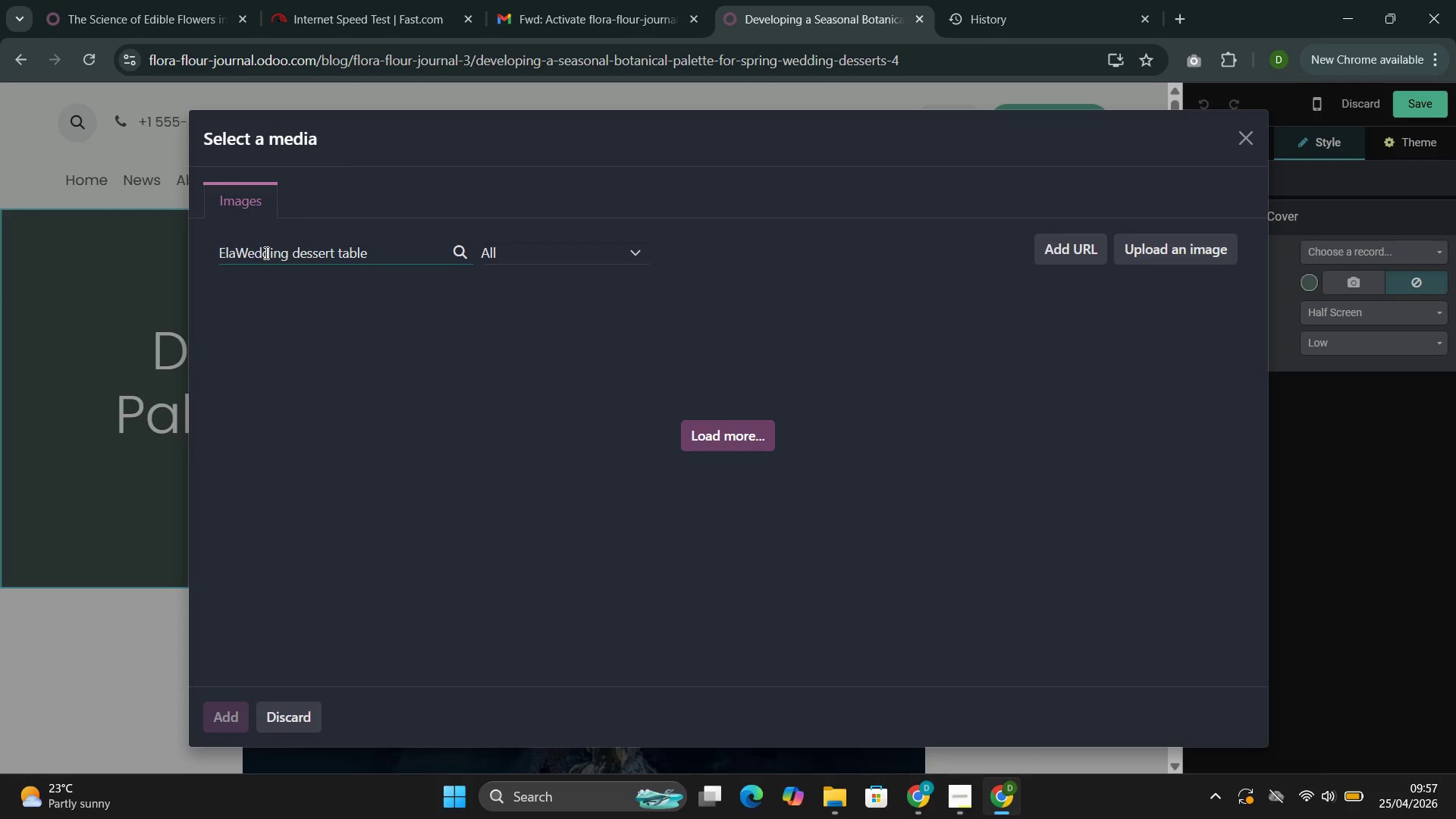 
key(Backspace)
 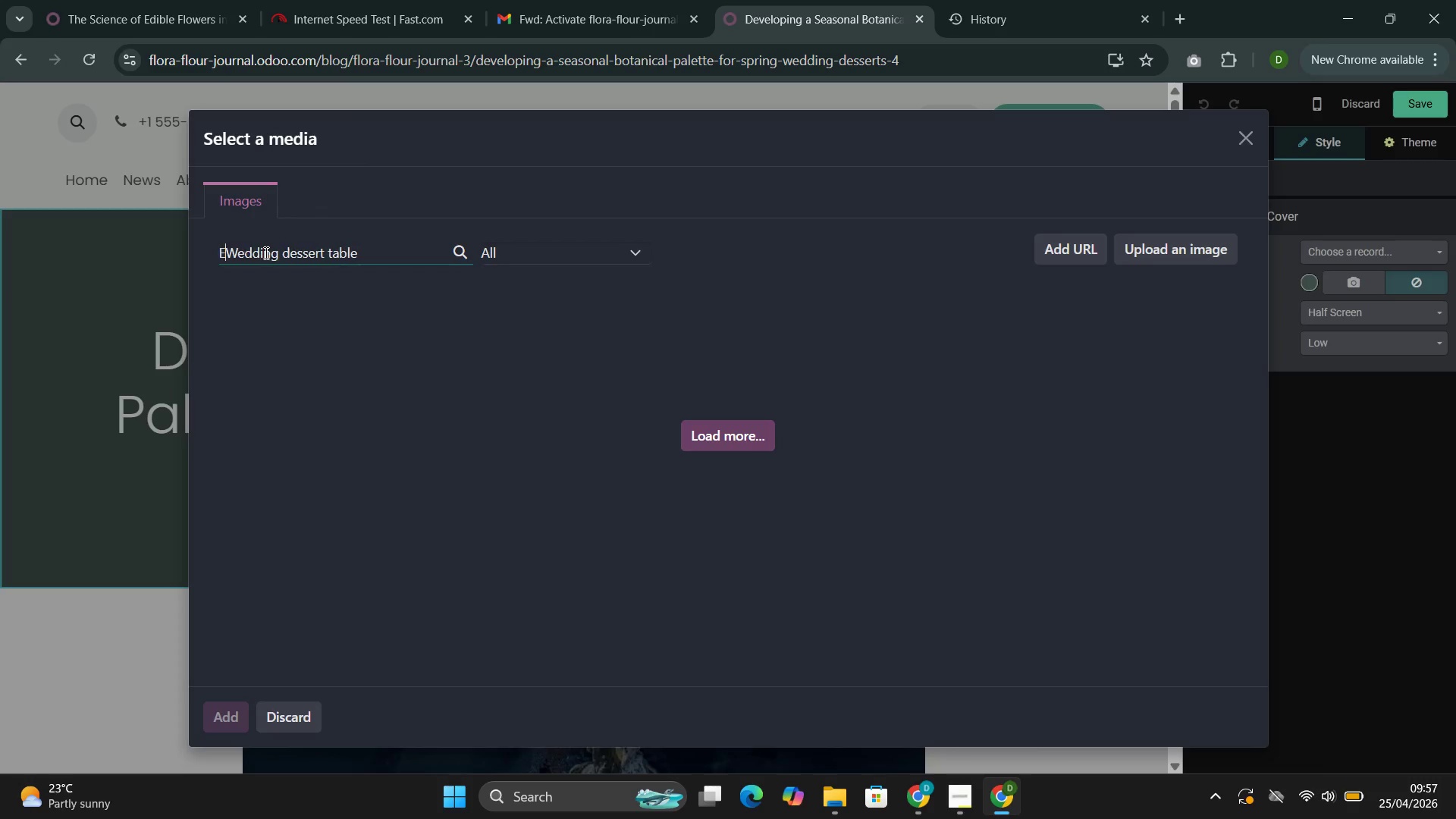 
key(Backspace)
 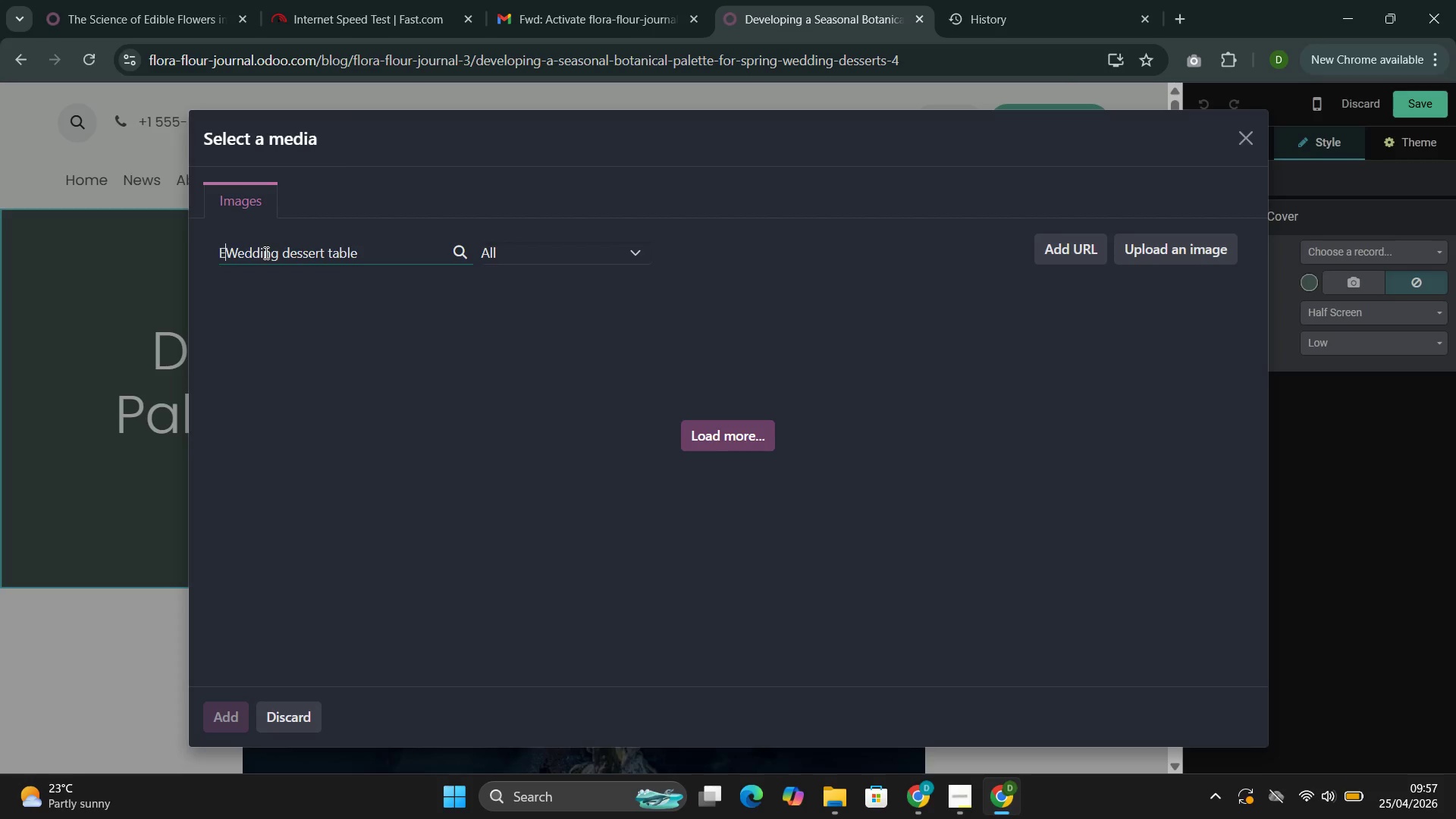 
key(Backspace)
 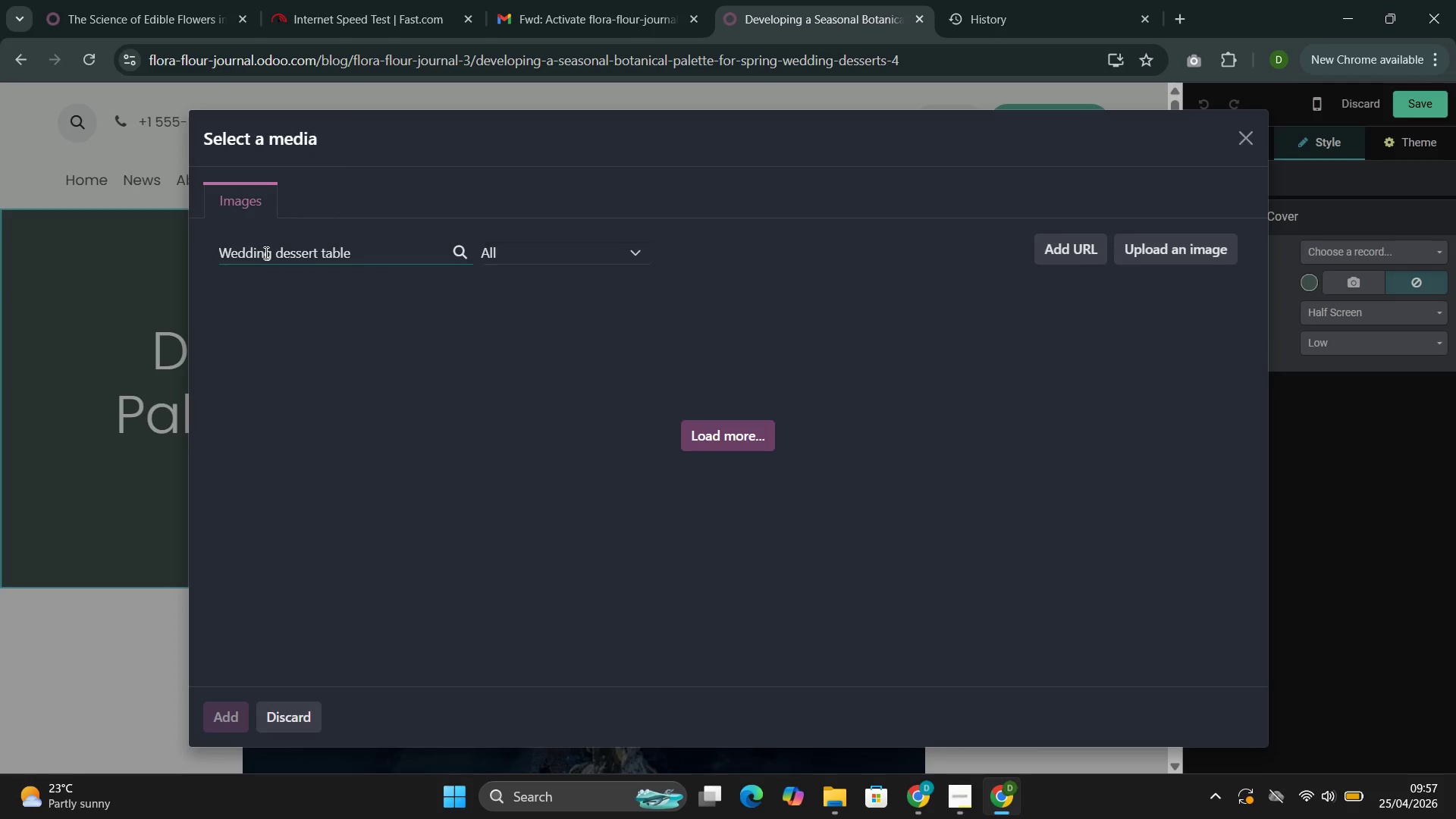 
wait(11.72)
 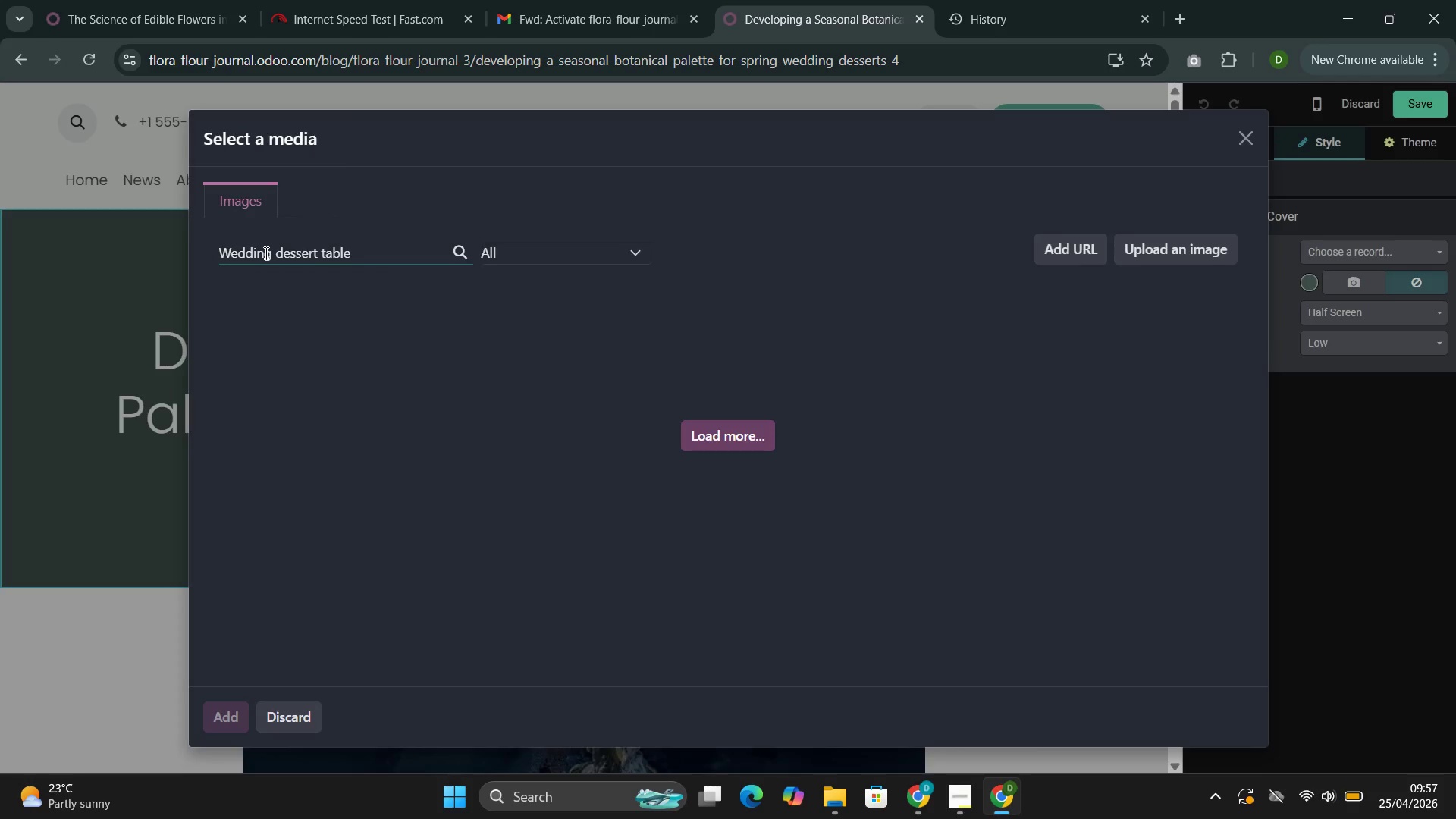 
left_click([1149, 579])
 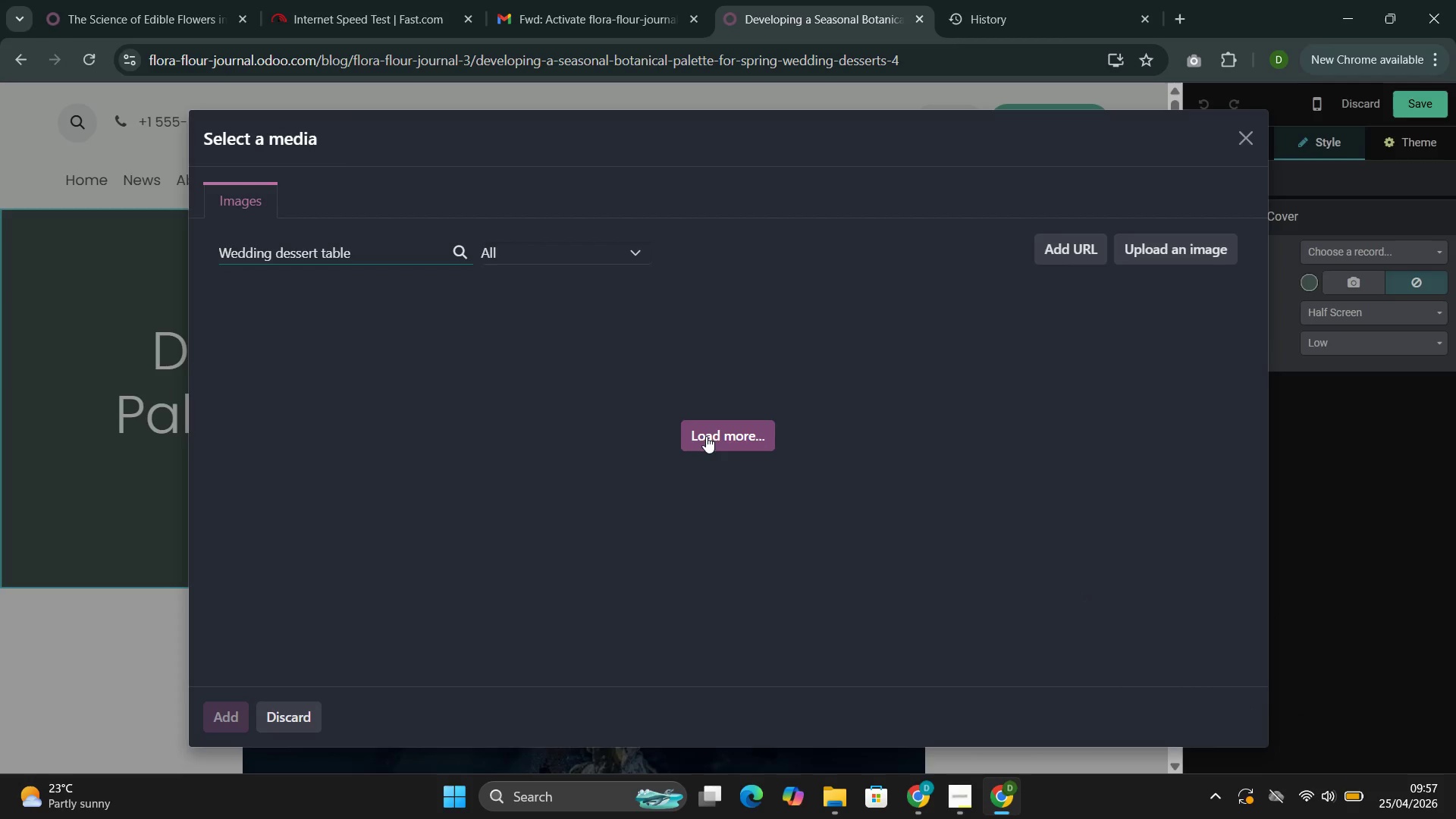 
left_click([706, 436])
 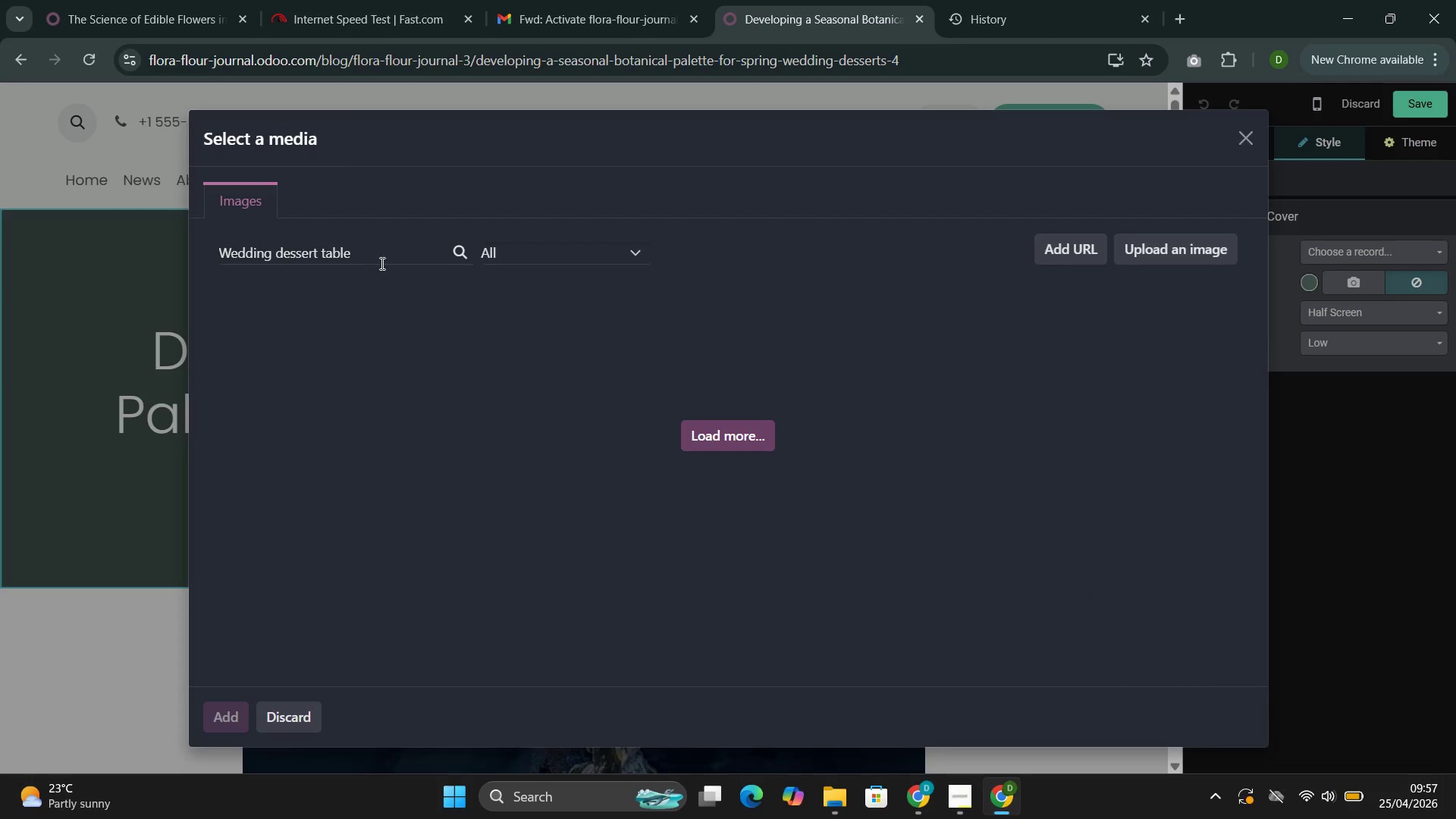 
left_click([381, 263])
 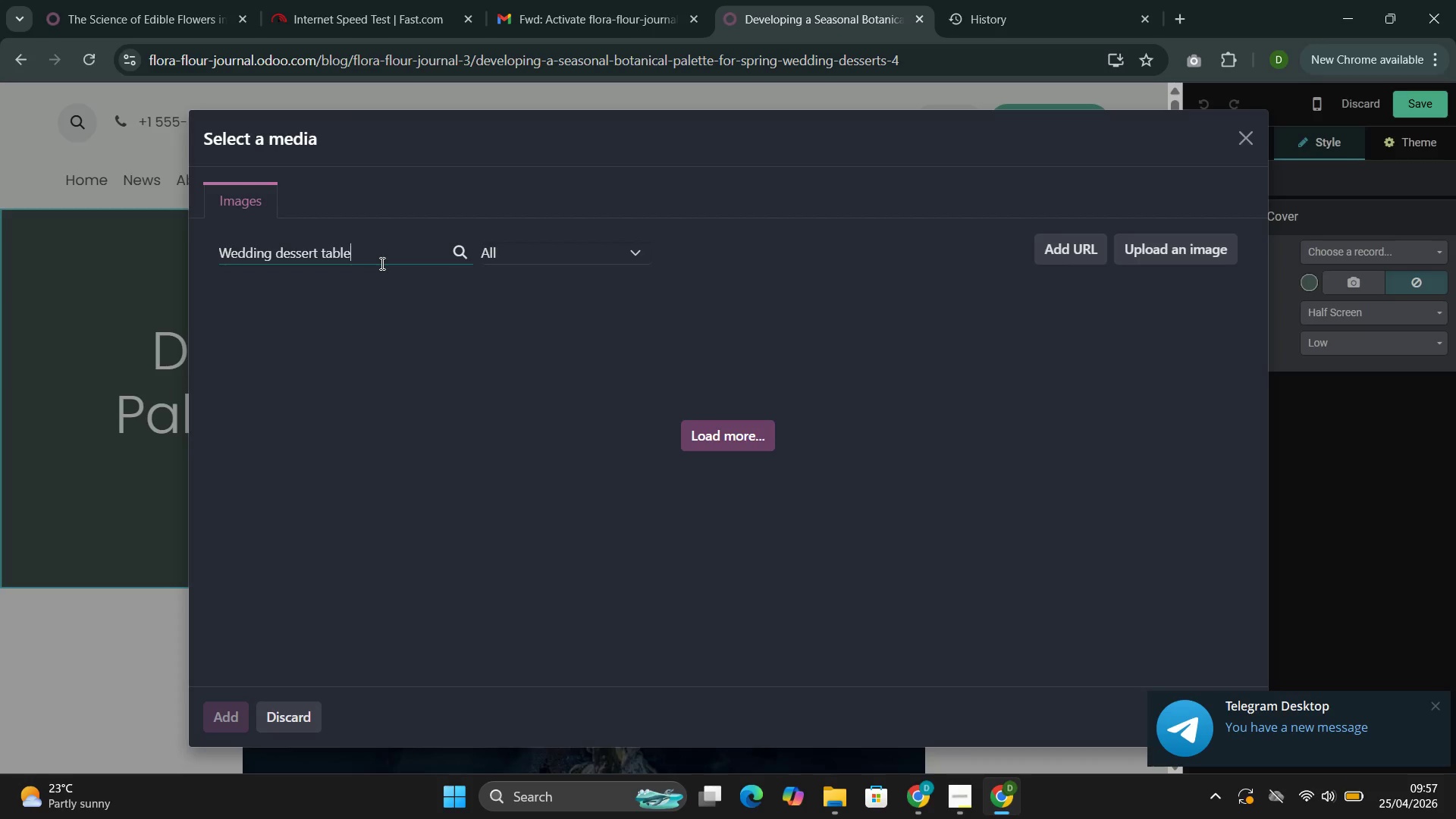 
key(Backspace)
 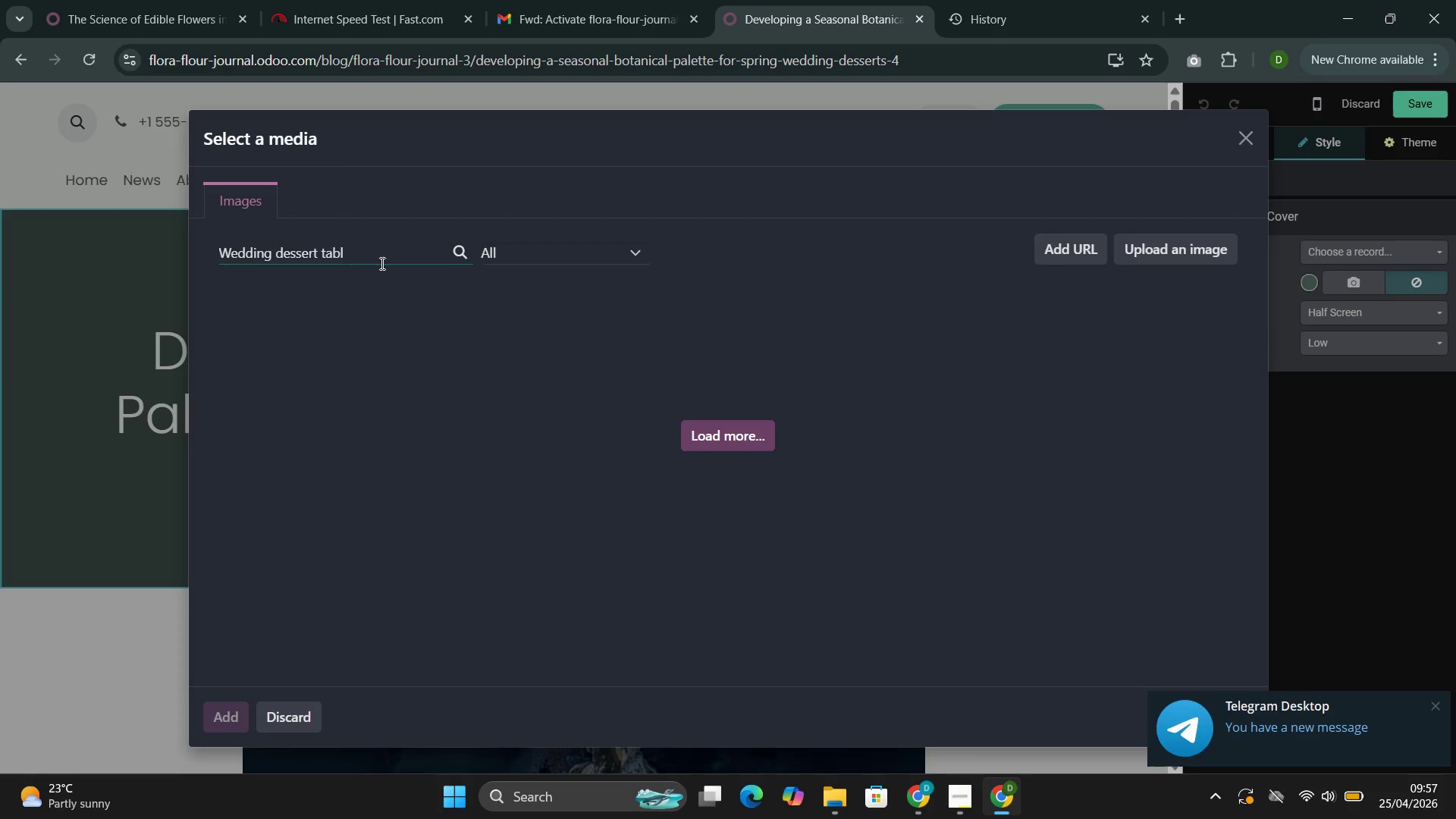 
key(Backspace)
 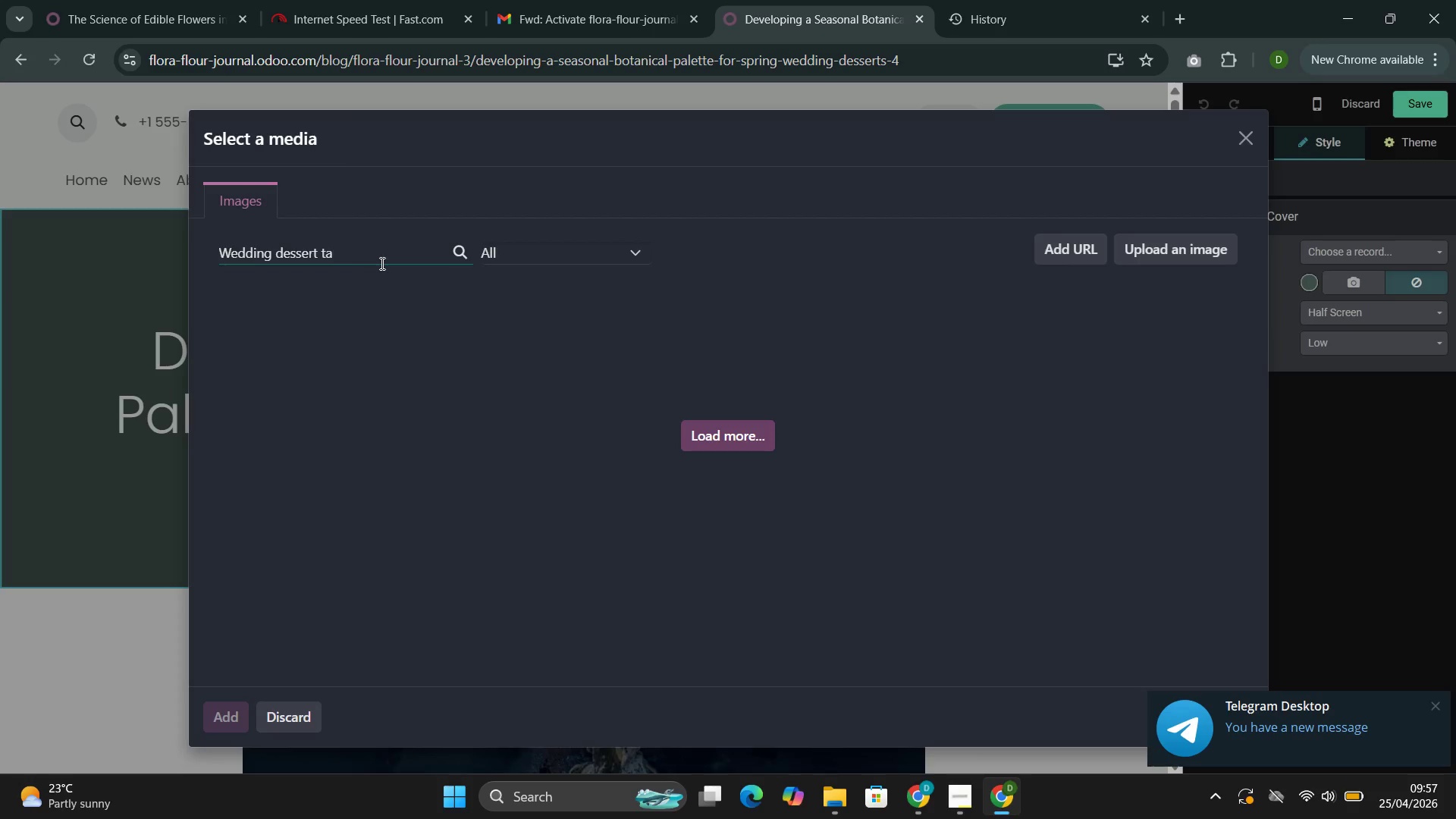 
key(Backspace)
 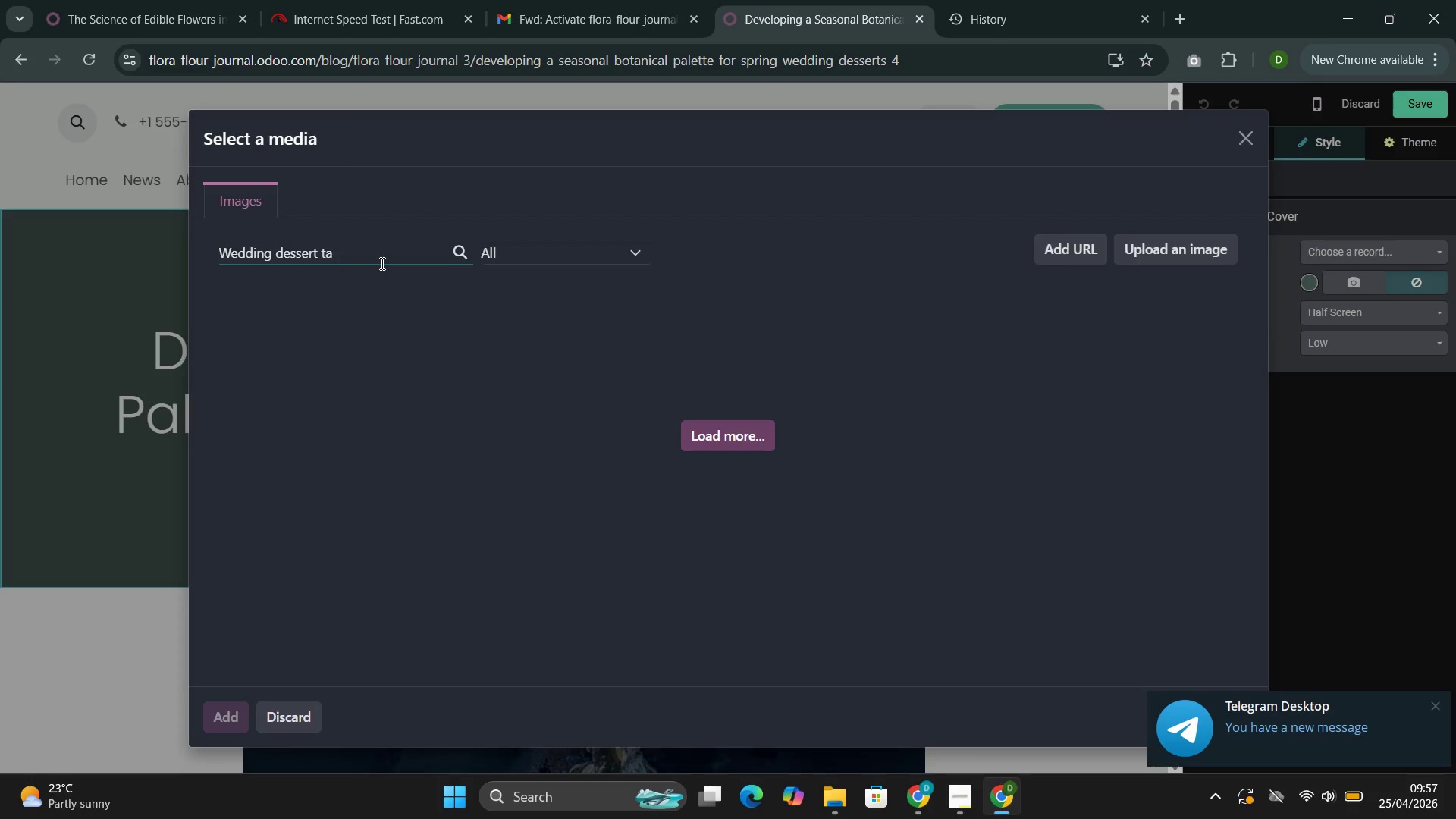 
key(Backspace)
 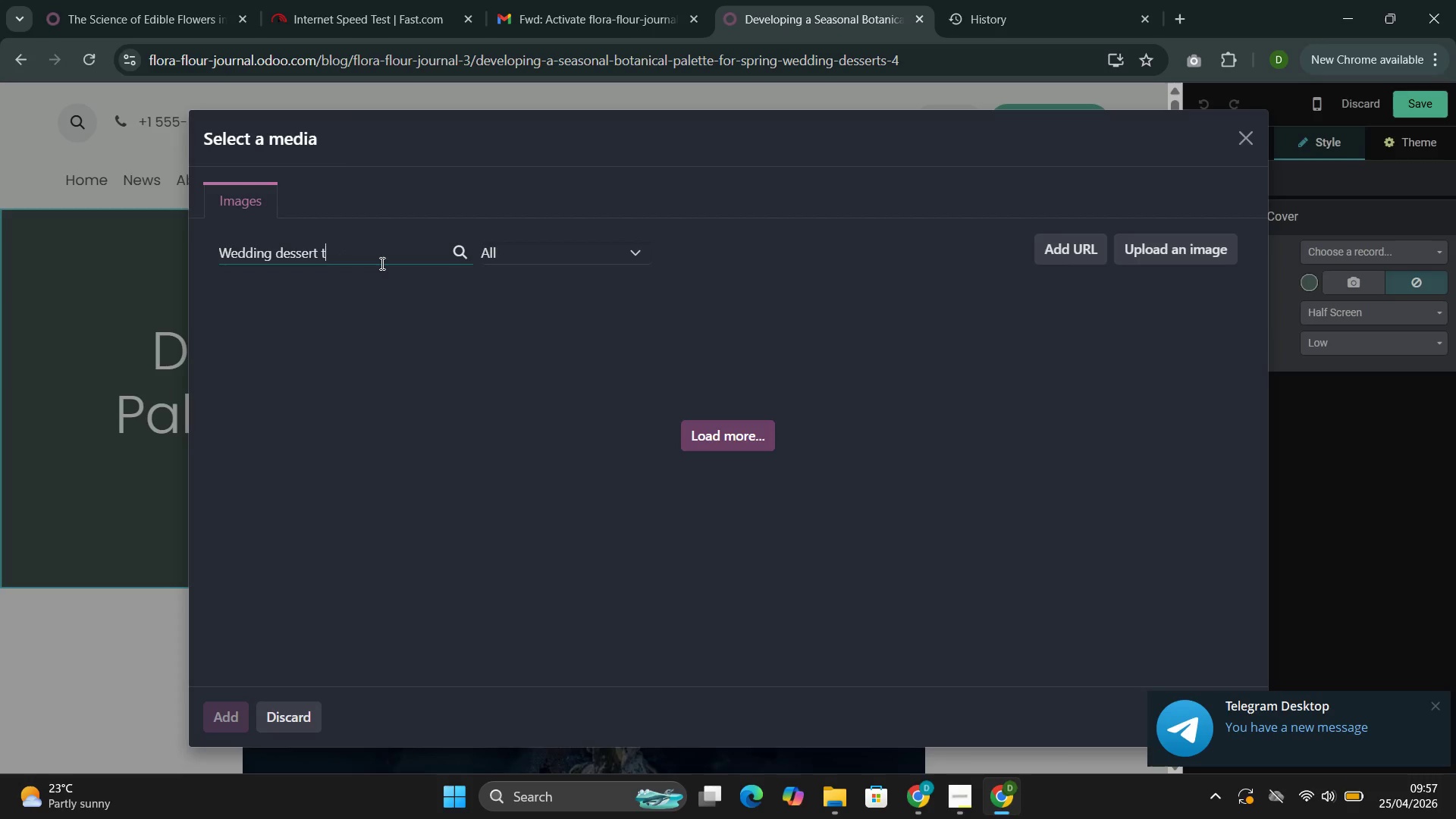 
key(Backspace)
 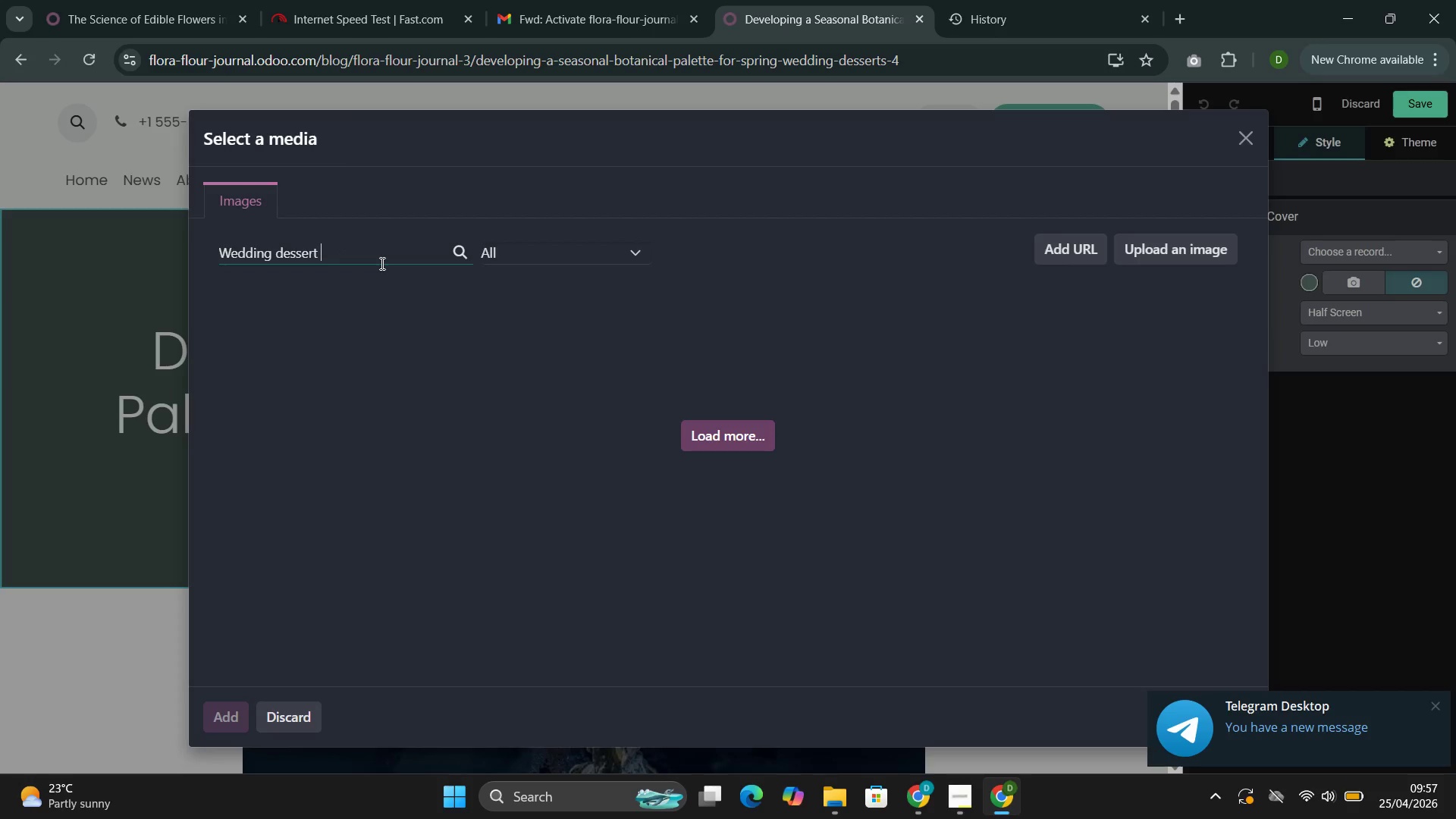 
key(Control+ControlLeft)
 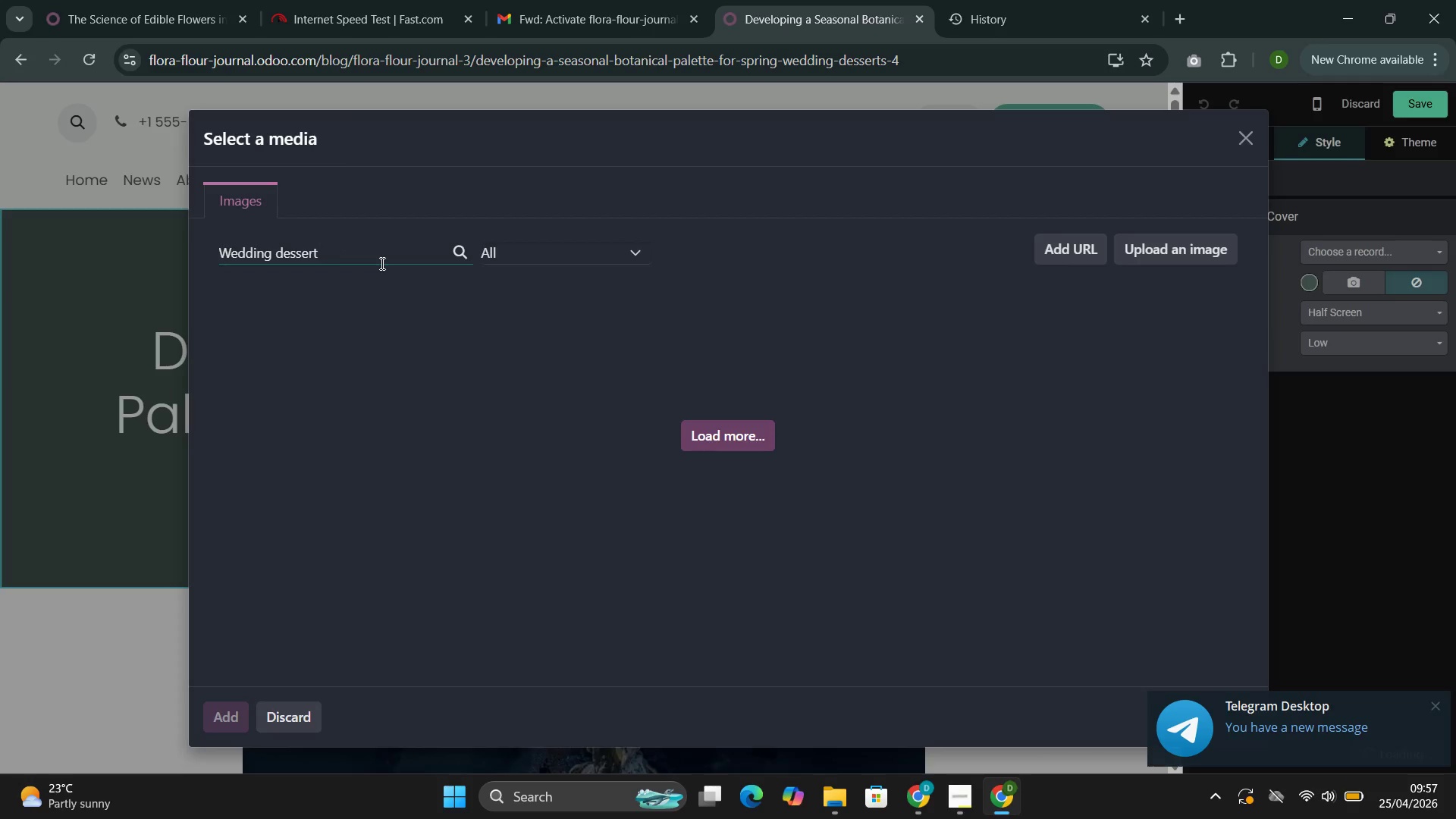 
key(Control+Z)
 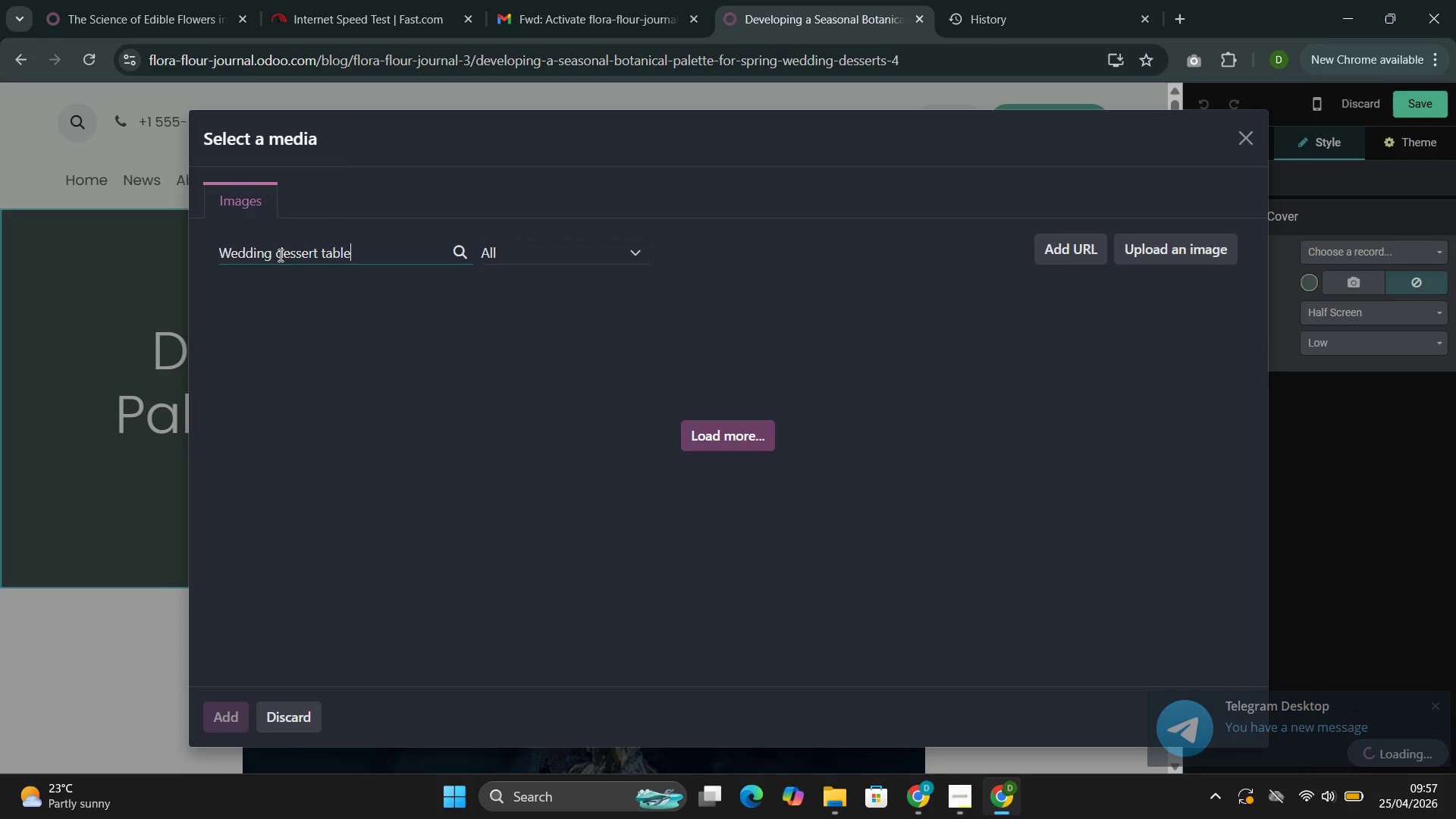 
left_click([278, 255])
 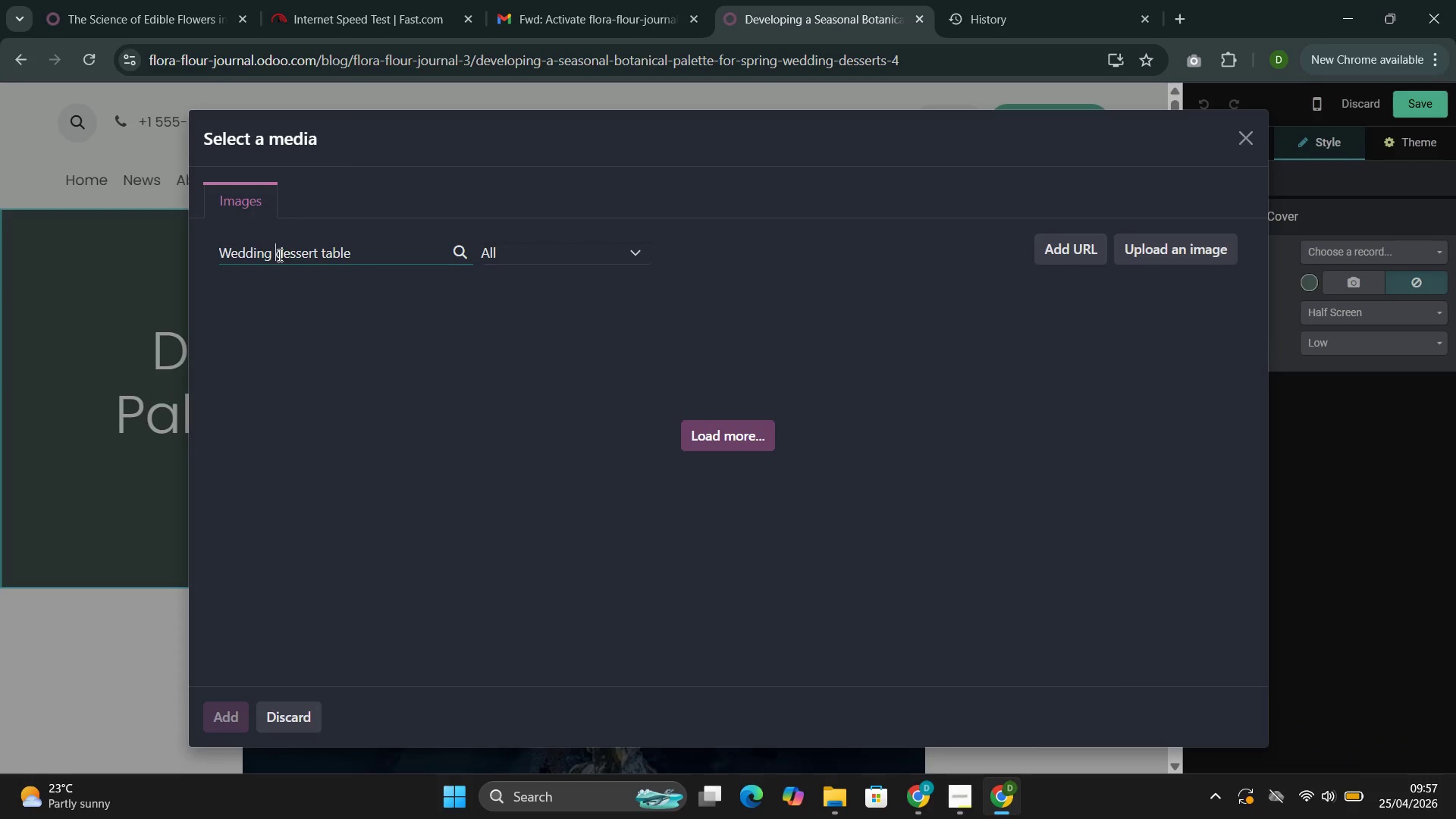 
key(Backspace)
 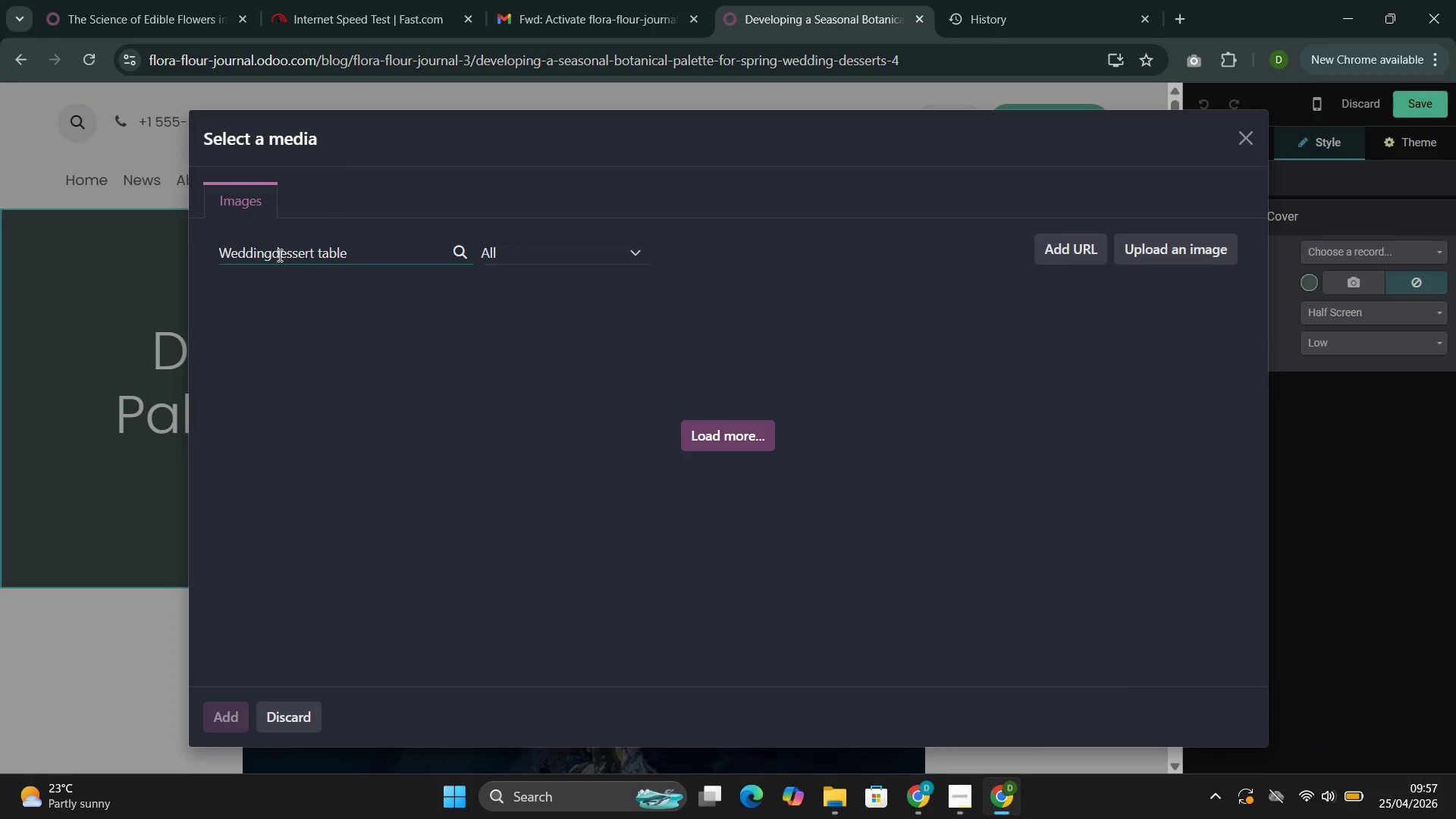 
key(Backspace)
 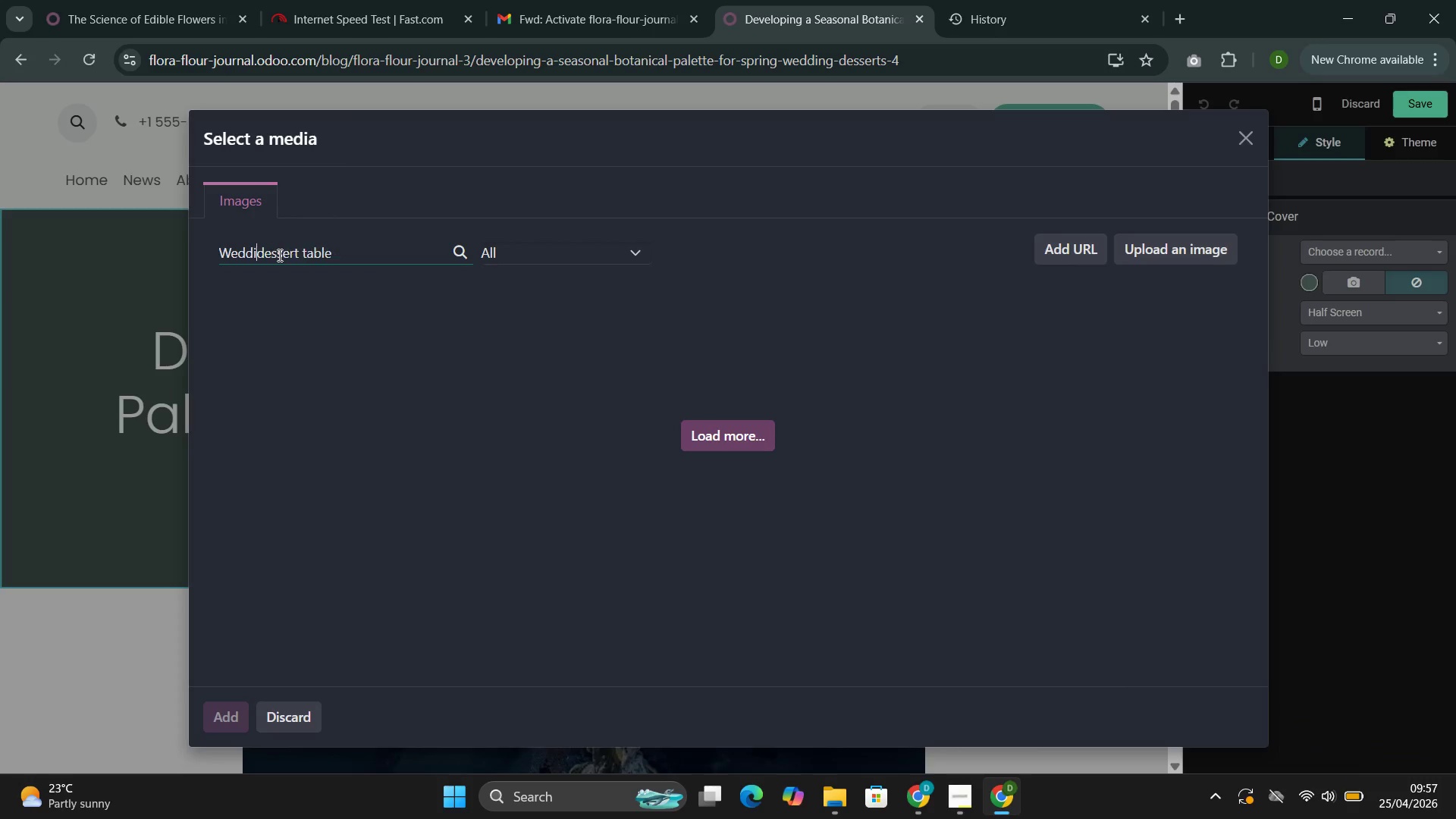 
key(Backspace)
 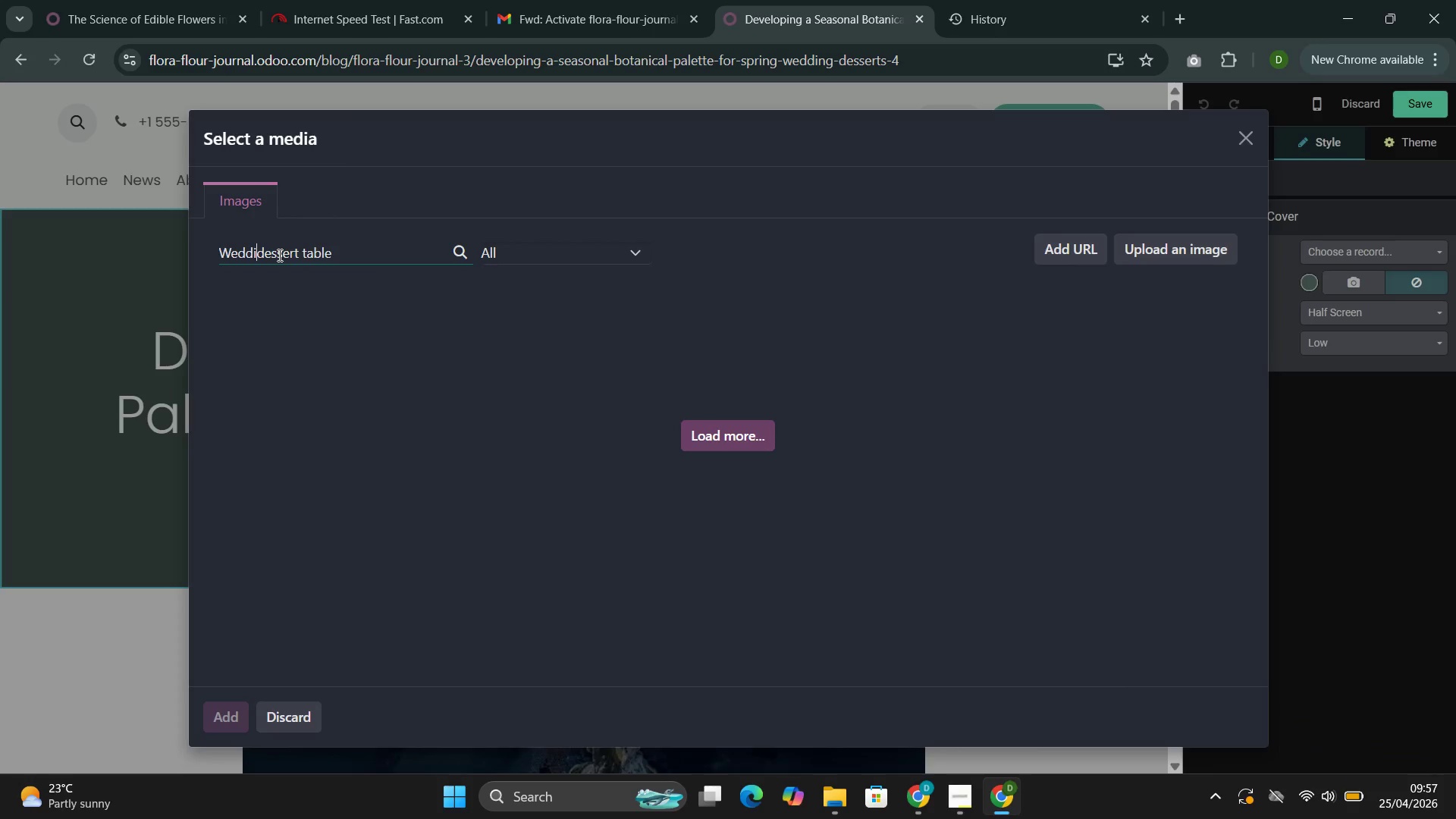 
key(Backspace)
 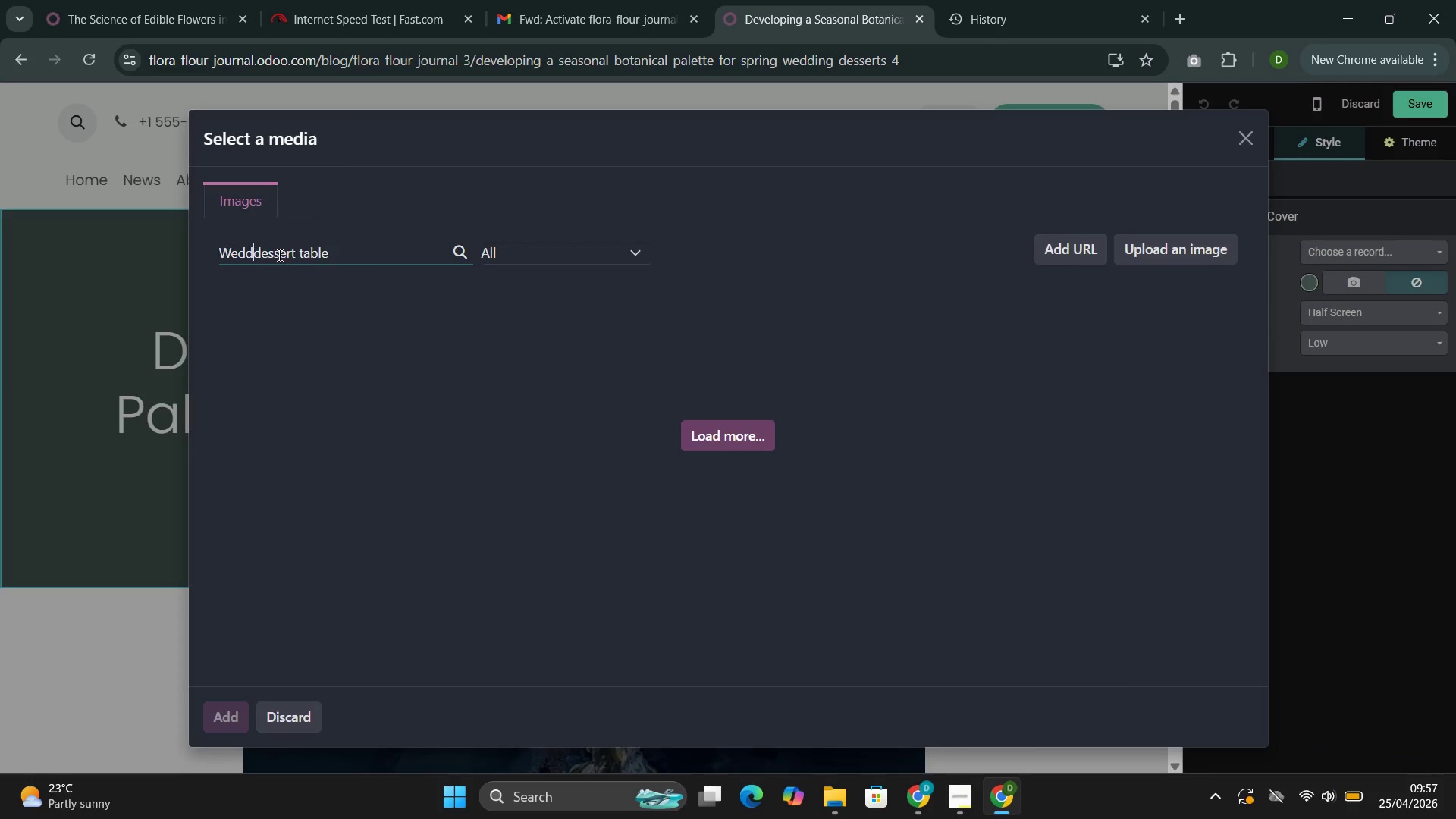 
key(Backspace)
 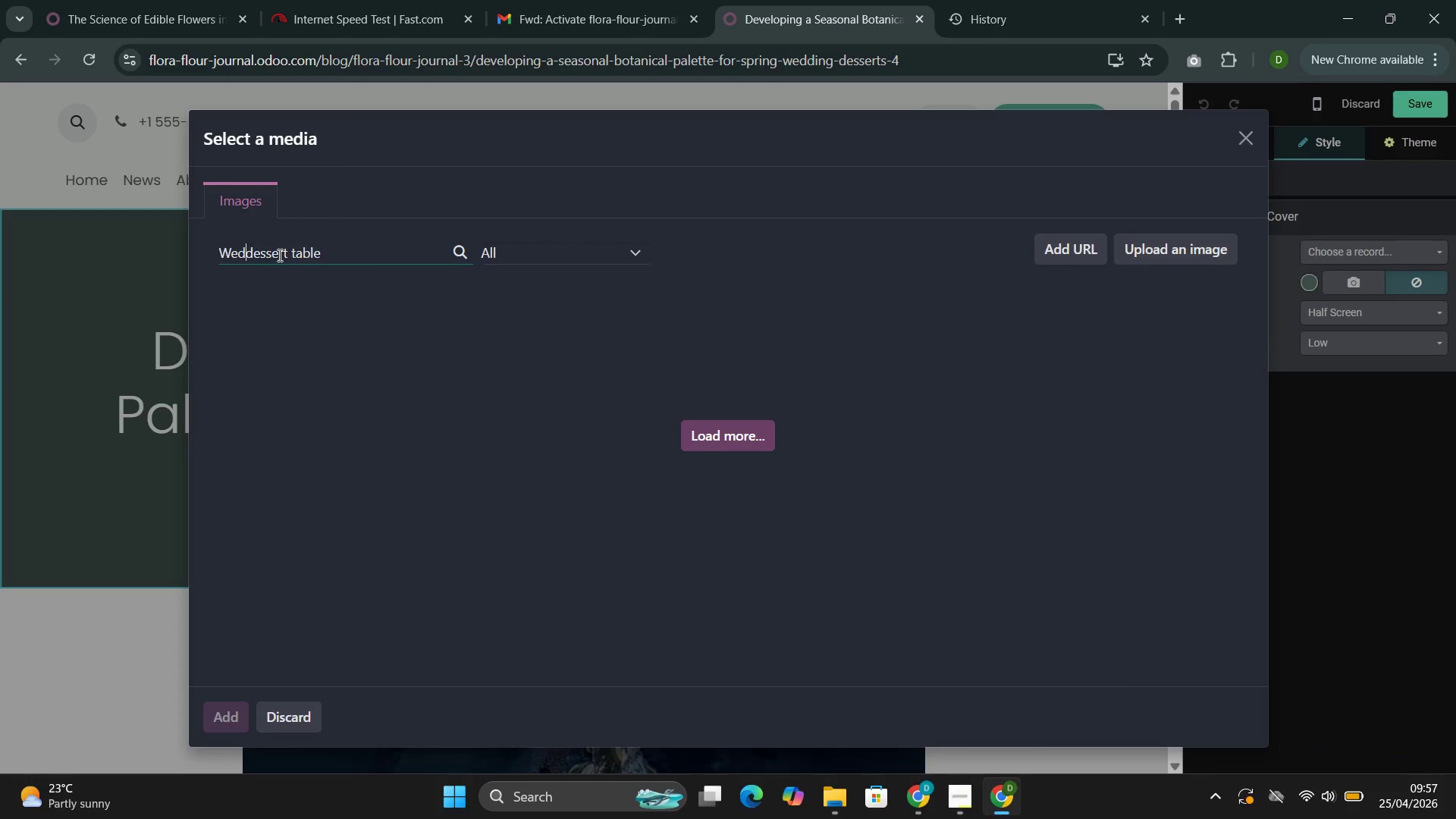 
key(Backspace)
 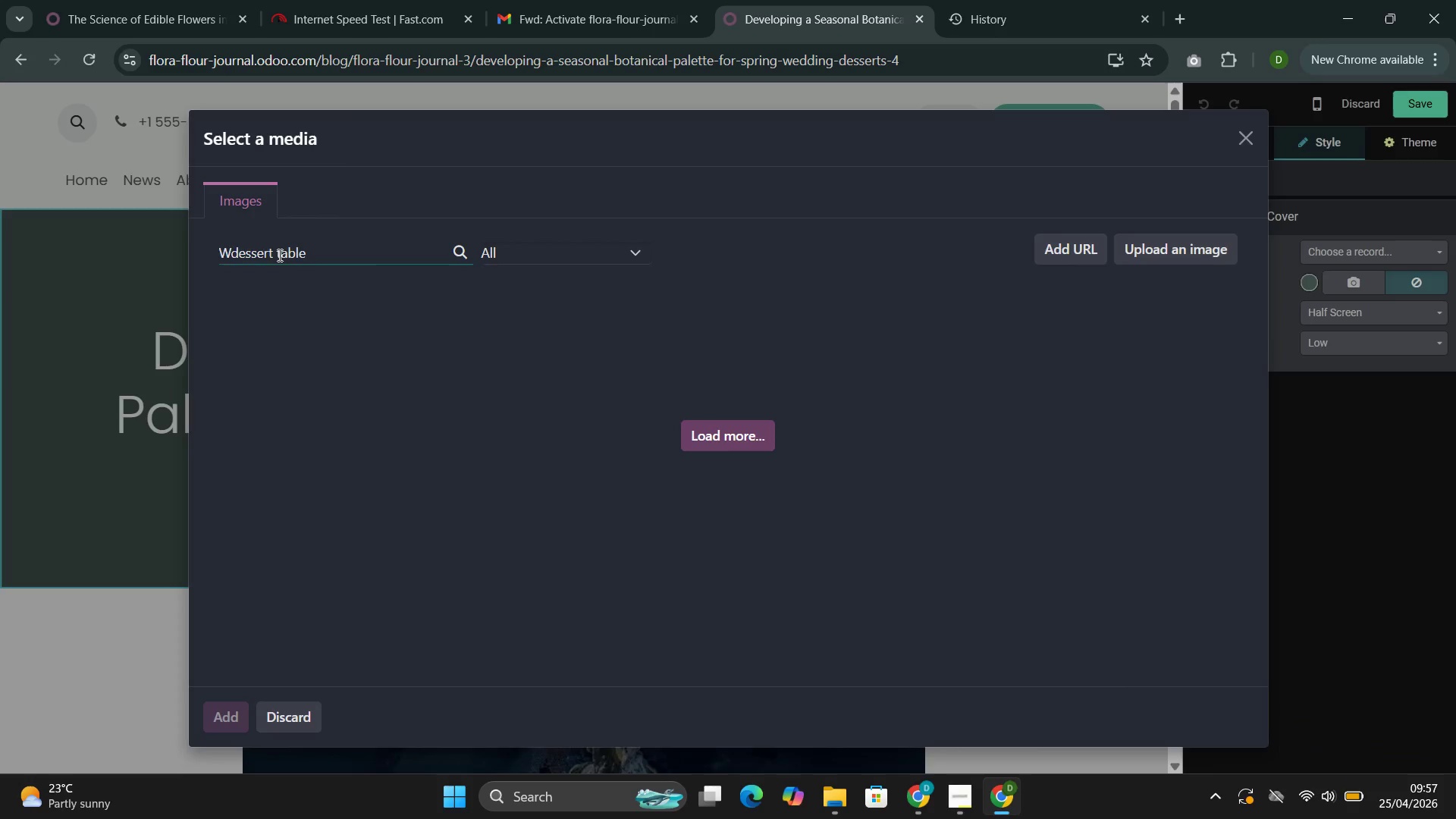 
key(Backspace)
 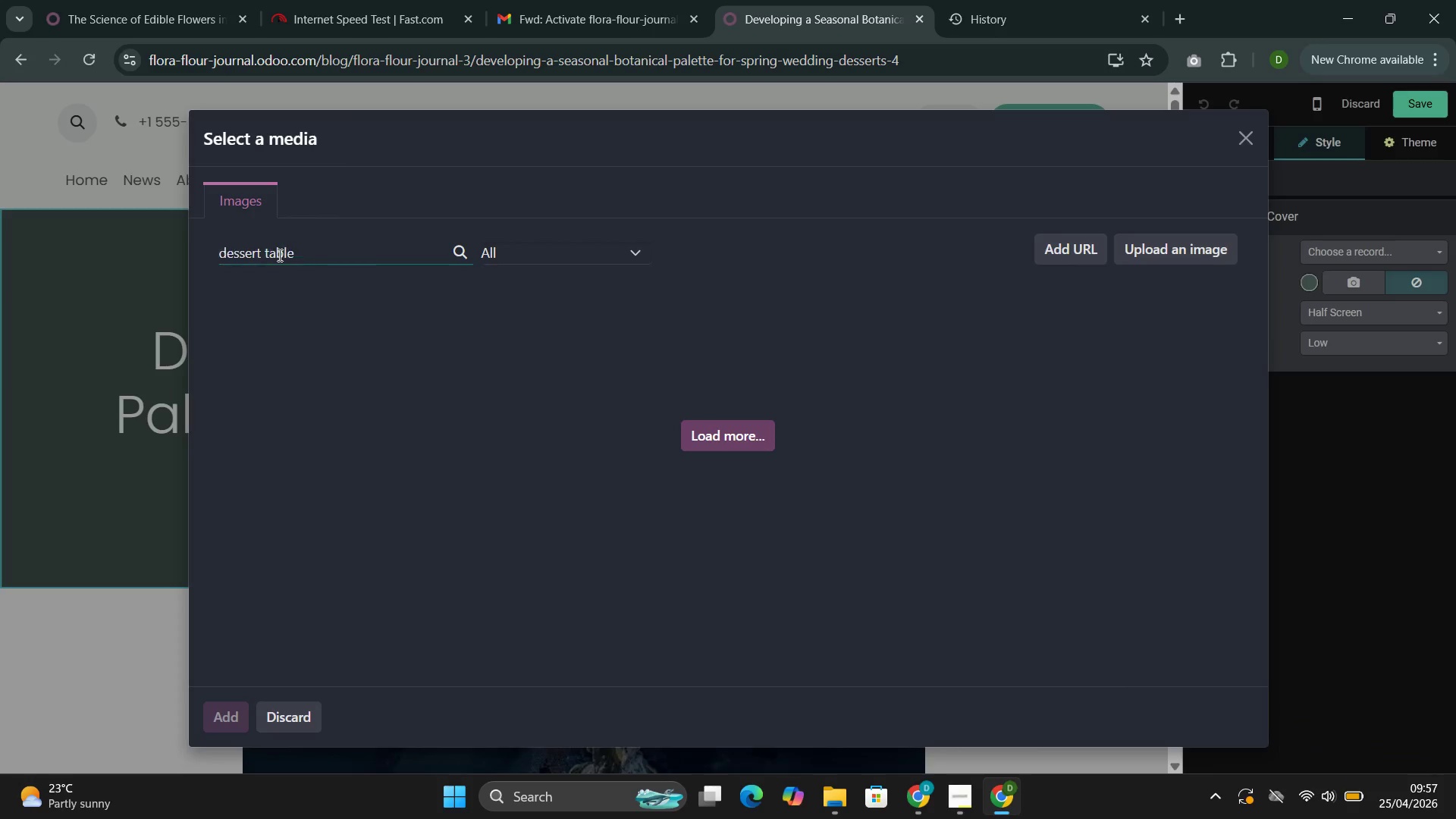 
key(Backspace)
 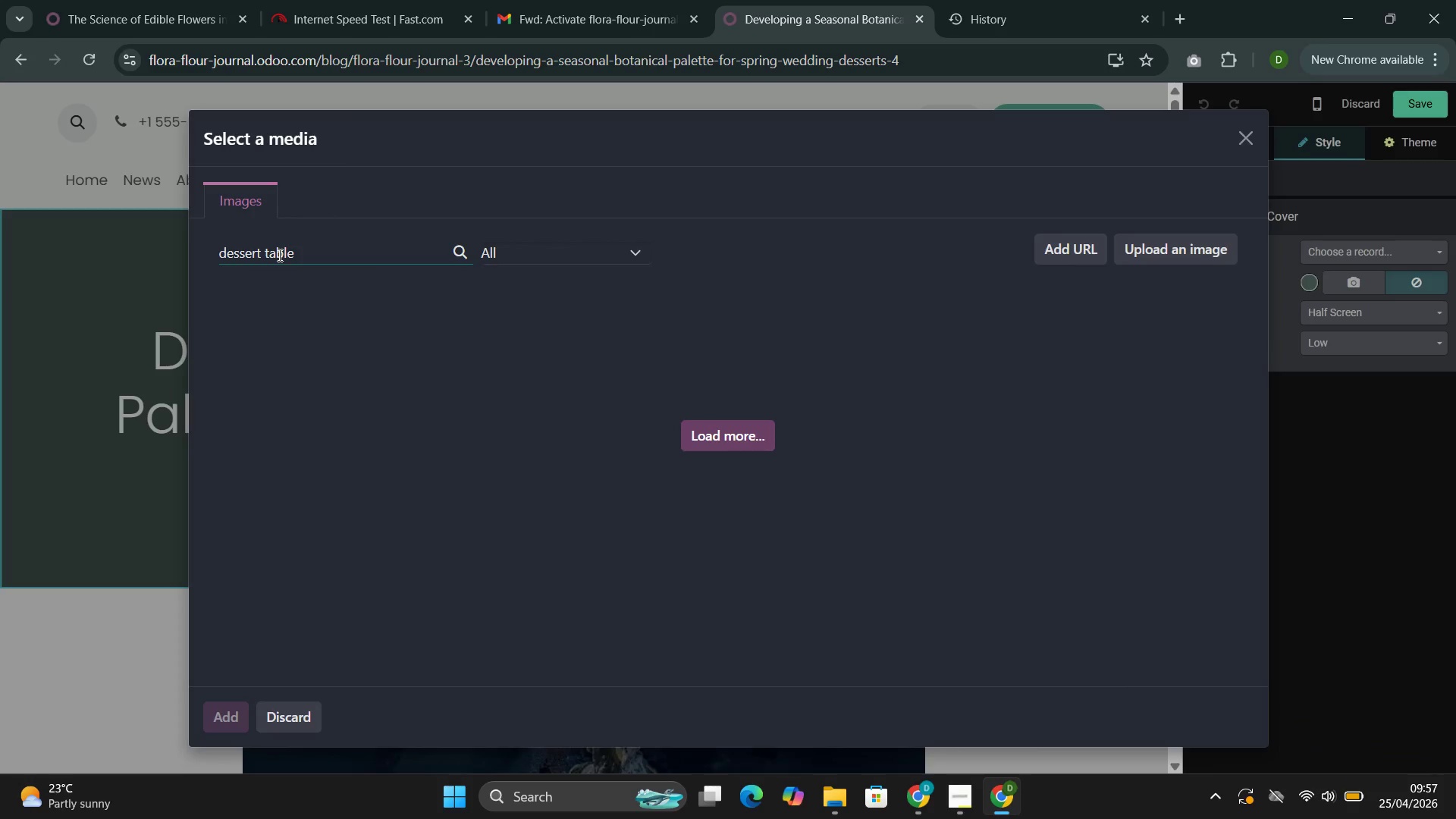 
key(Backspace)
 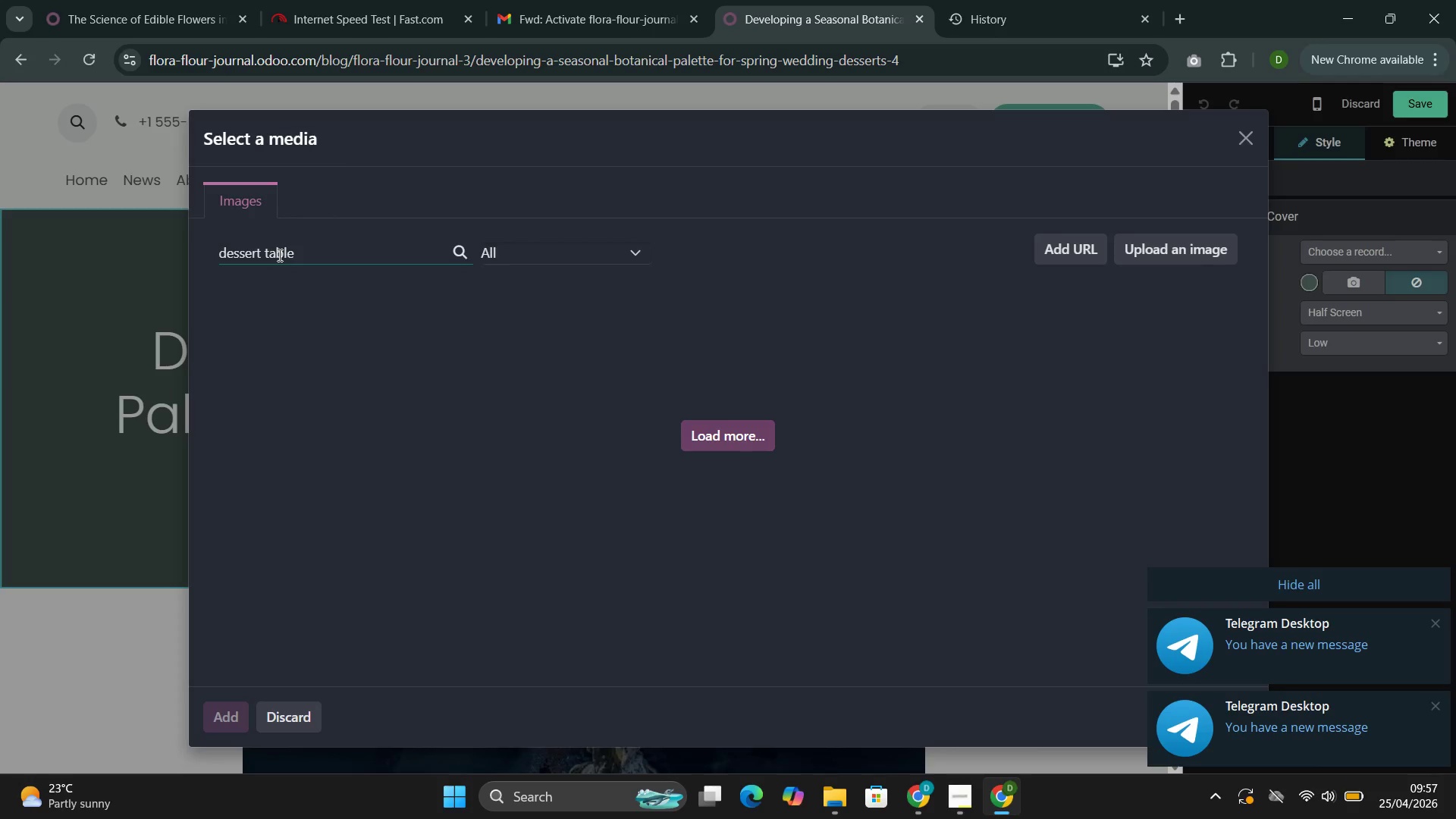 
wait(18.38)
 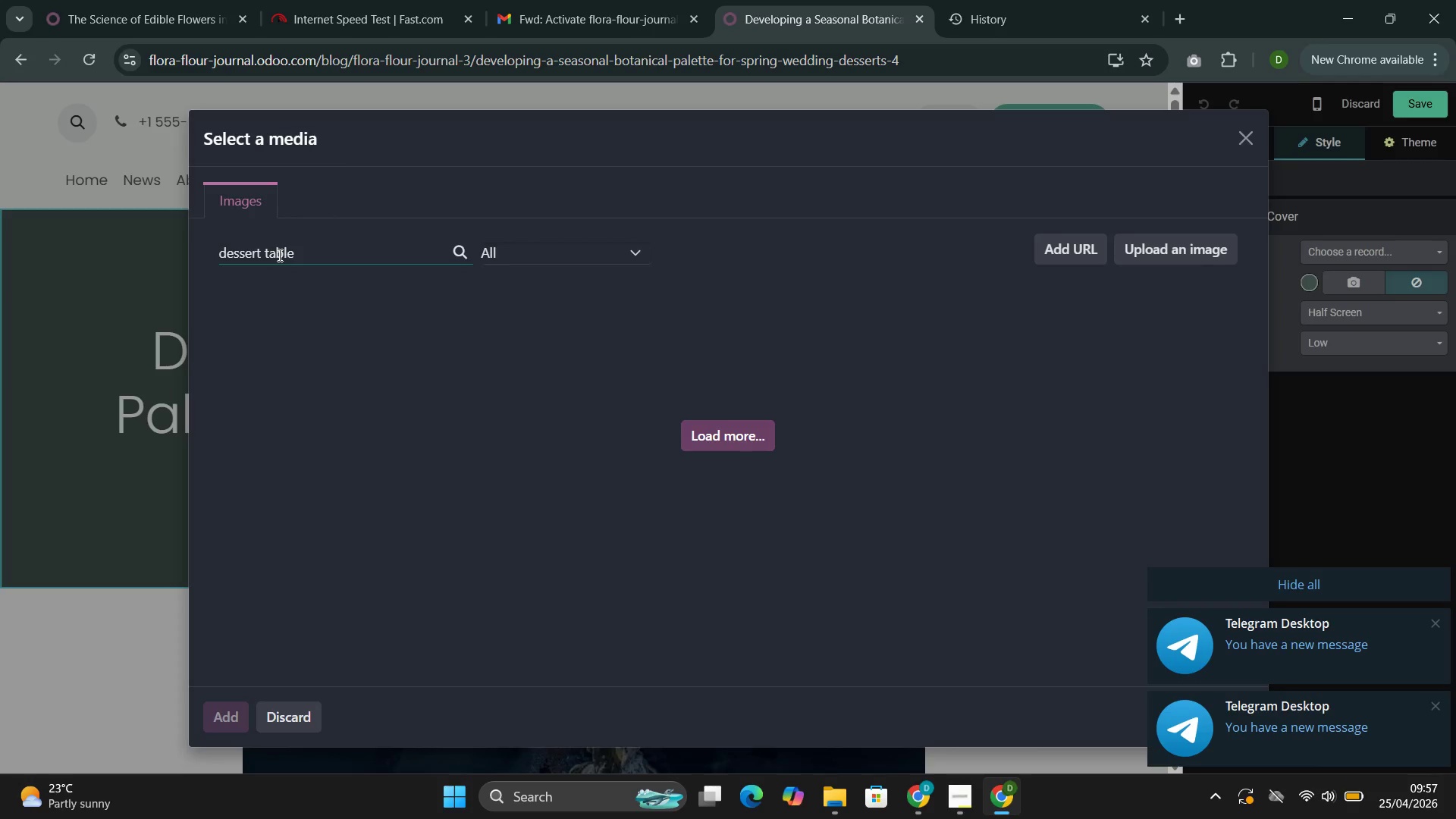 
left_click([308, 242])
 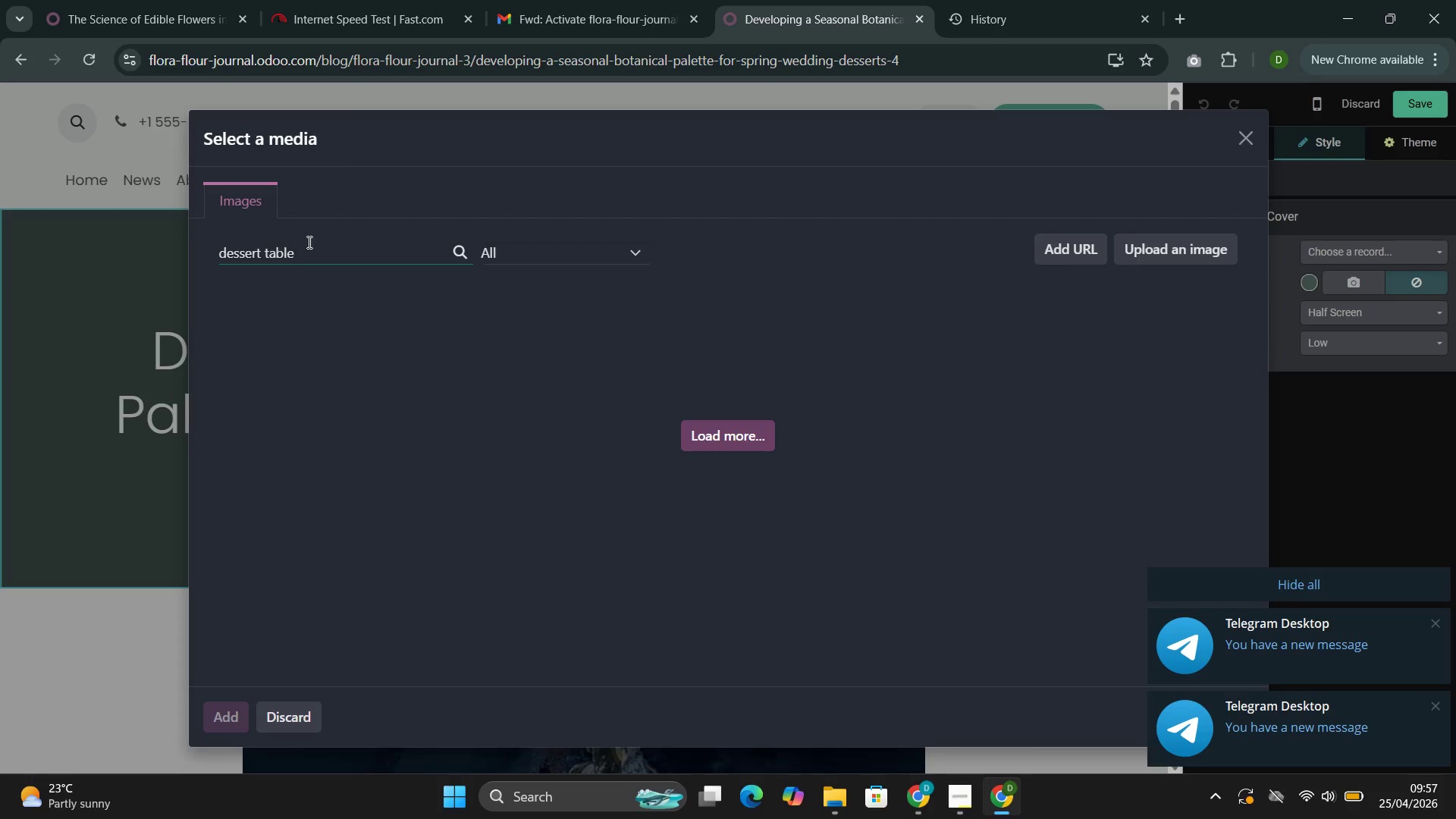 
key(Backspace)
 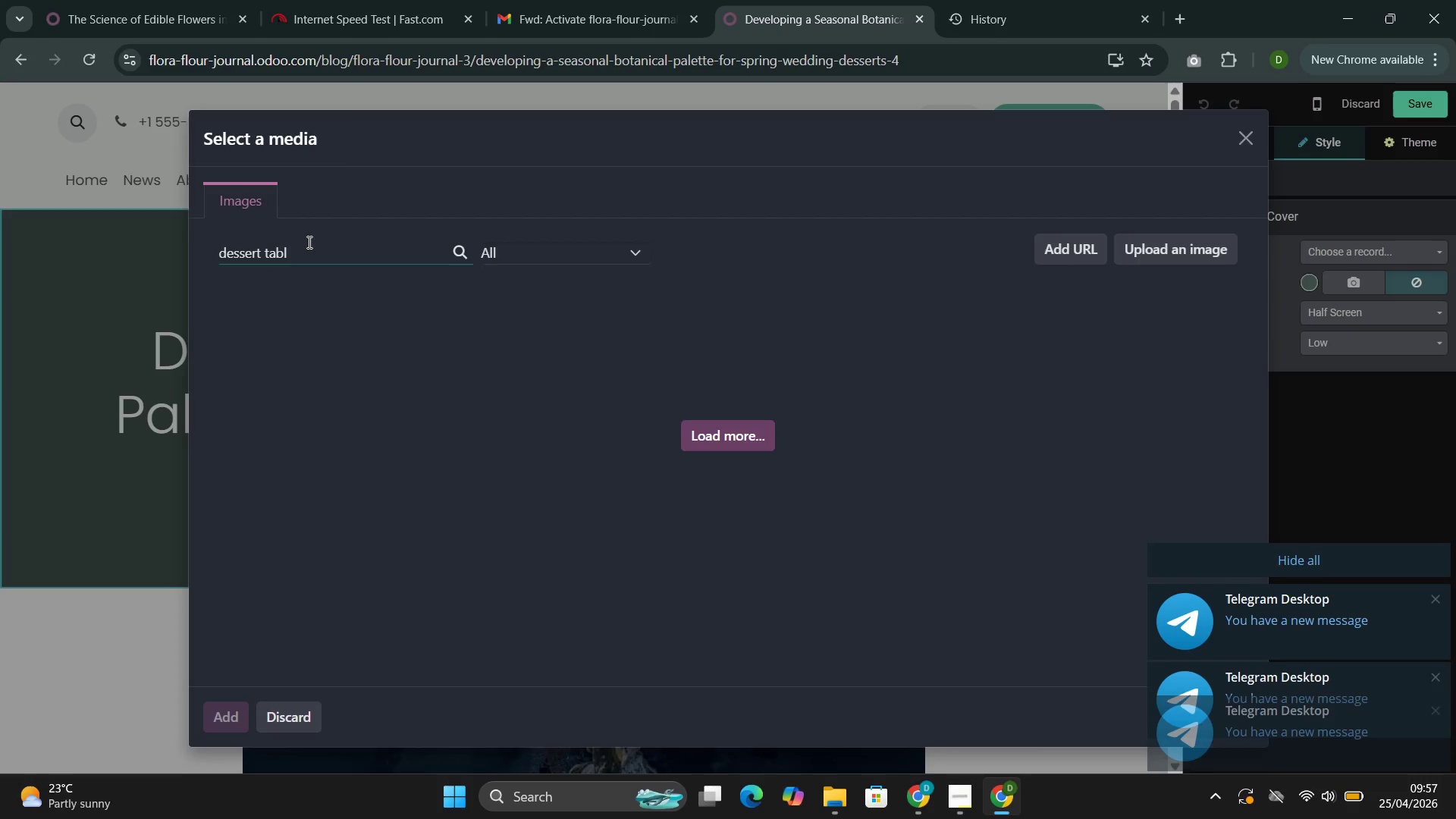 
key(Backspace)
 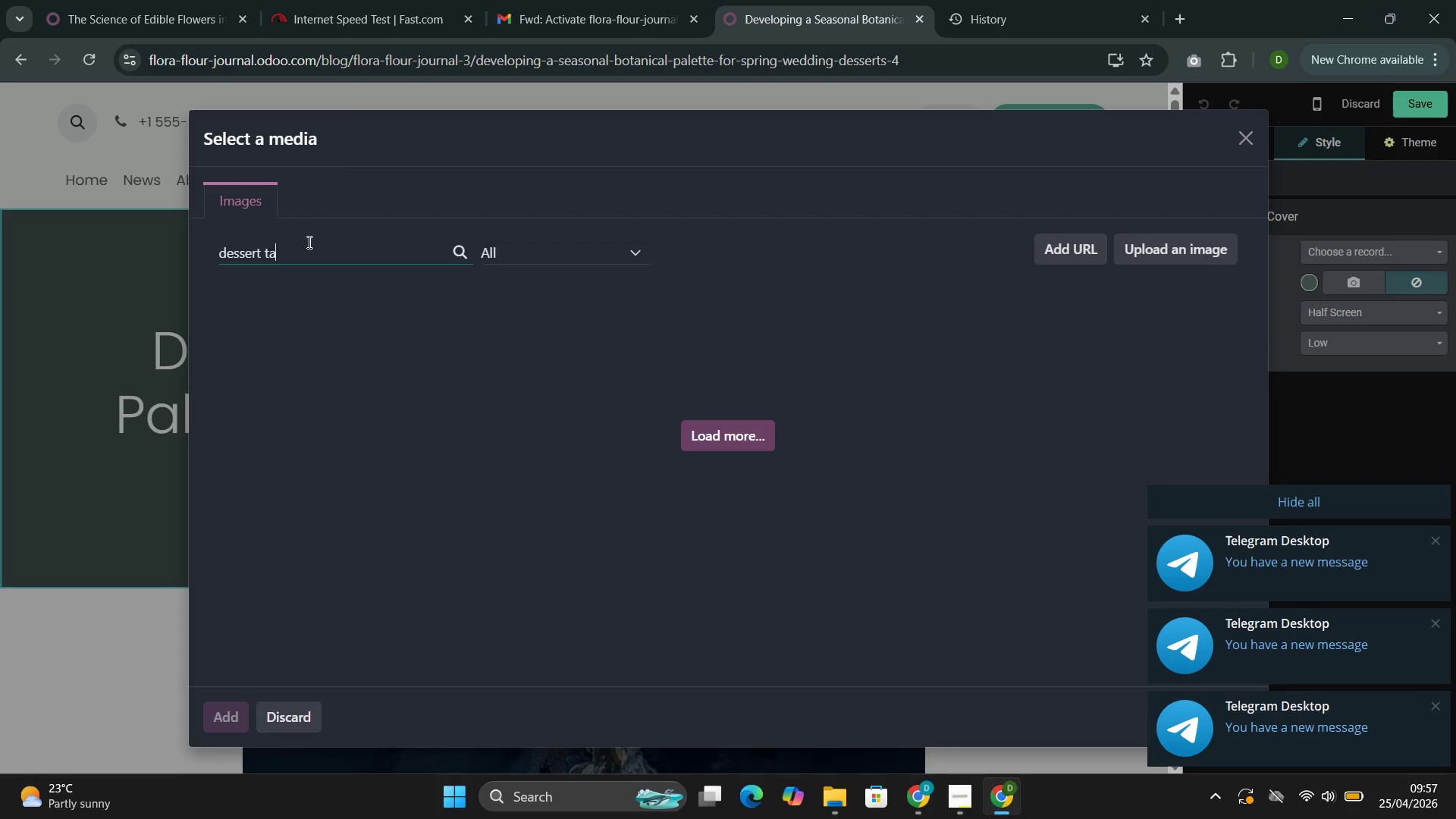 
key(Backspace)
 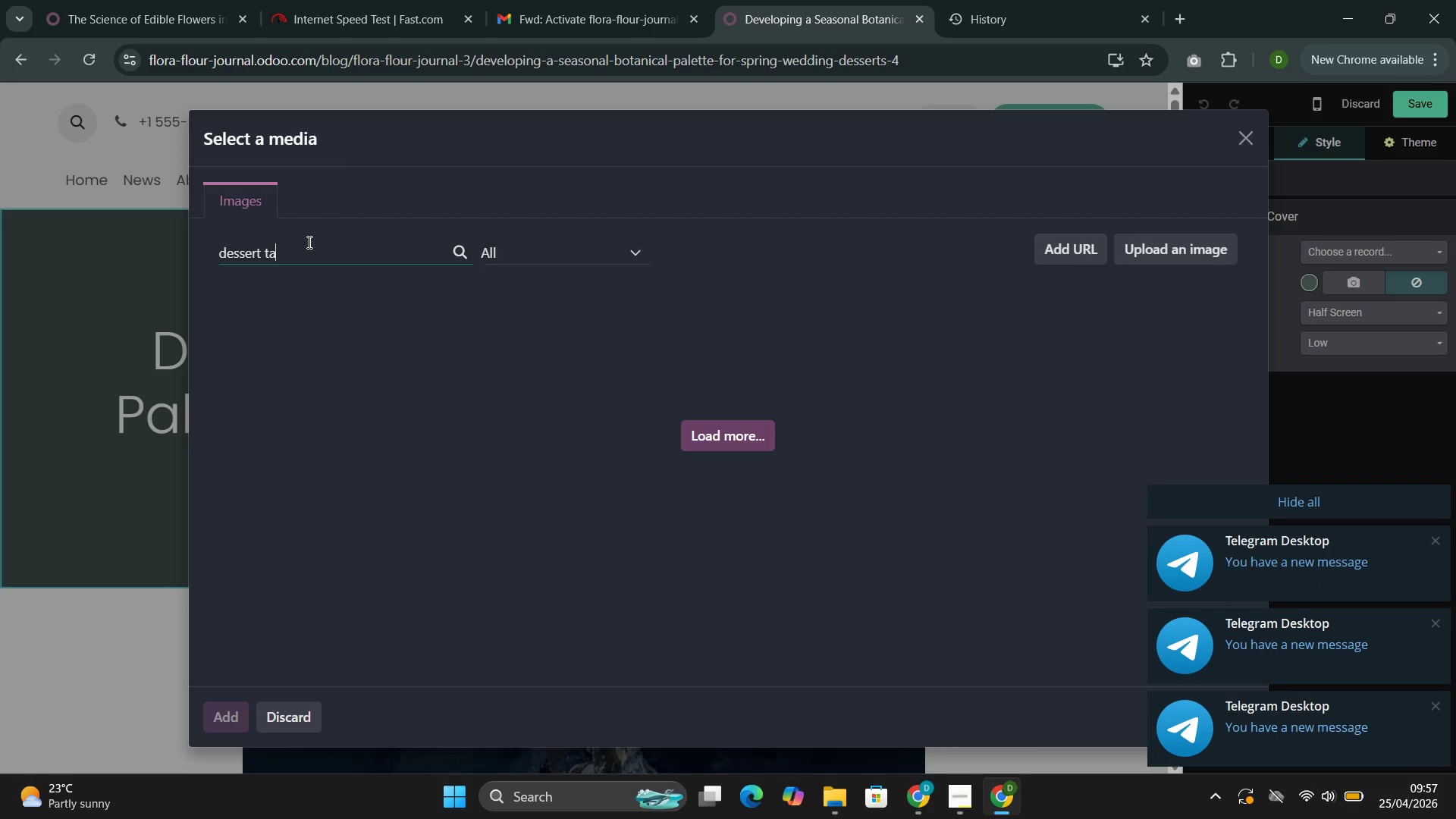 
key(Backspace)
 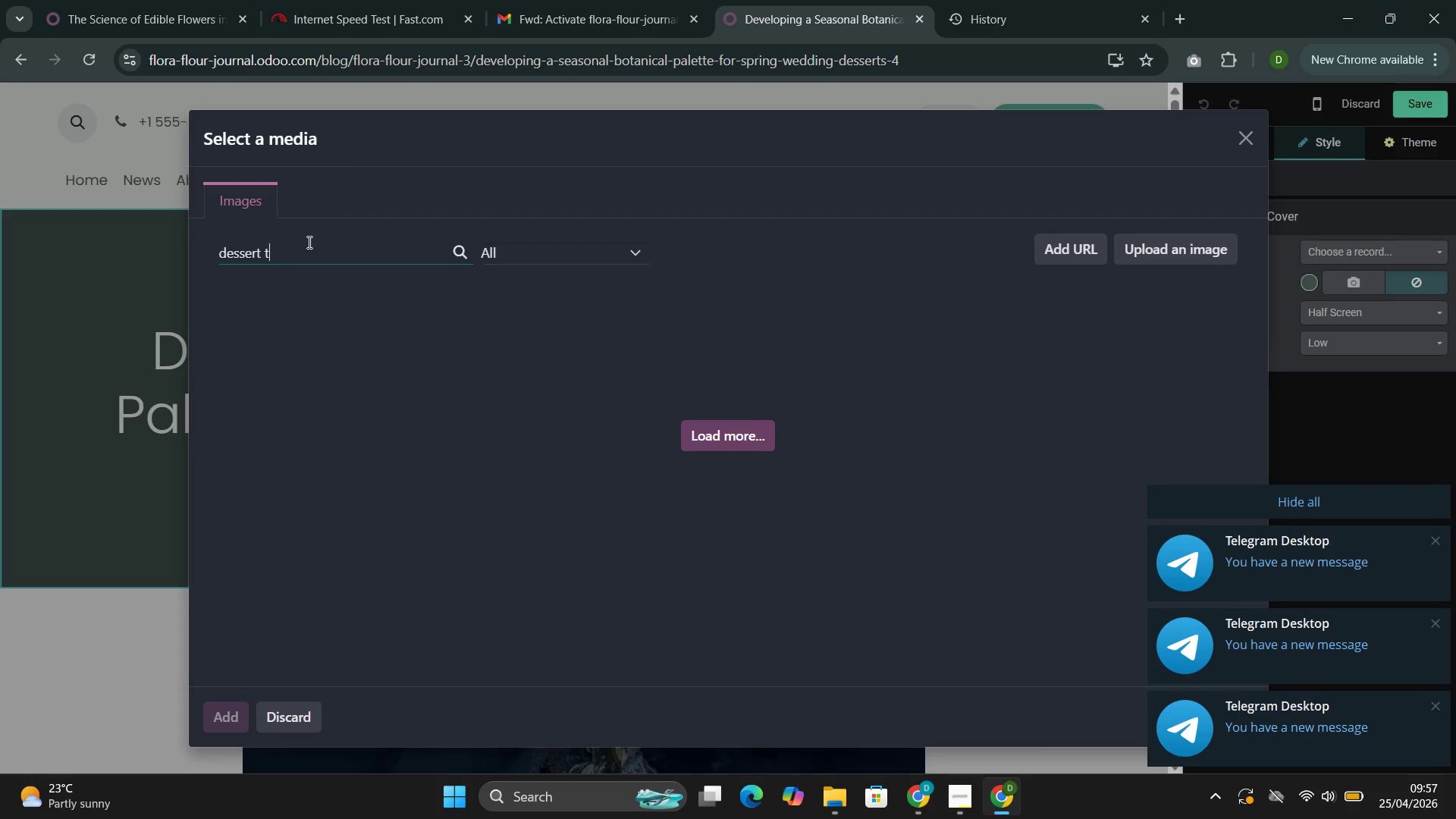 
key(Backspace)
 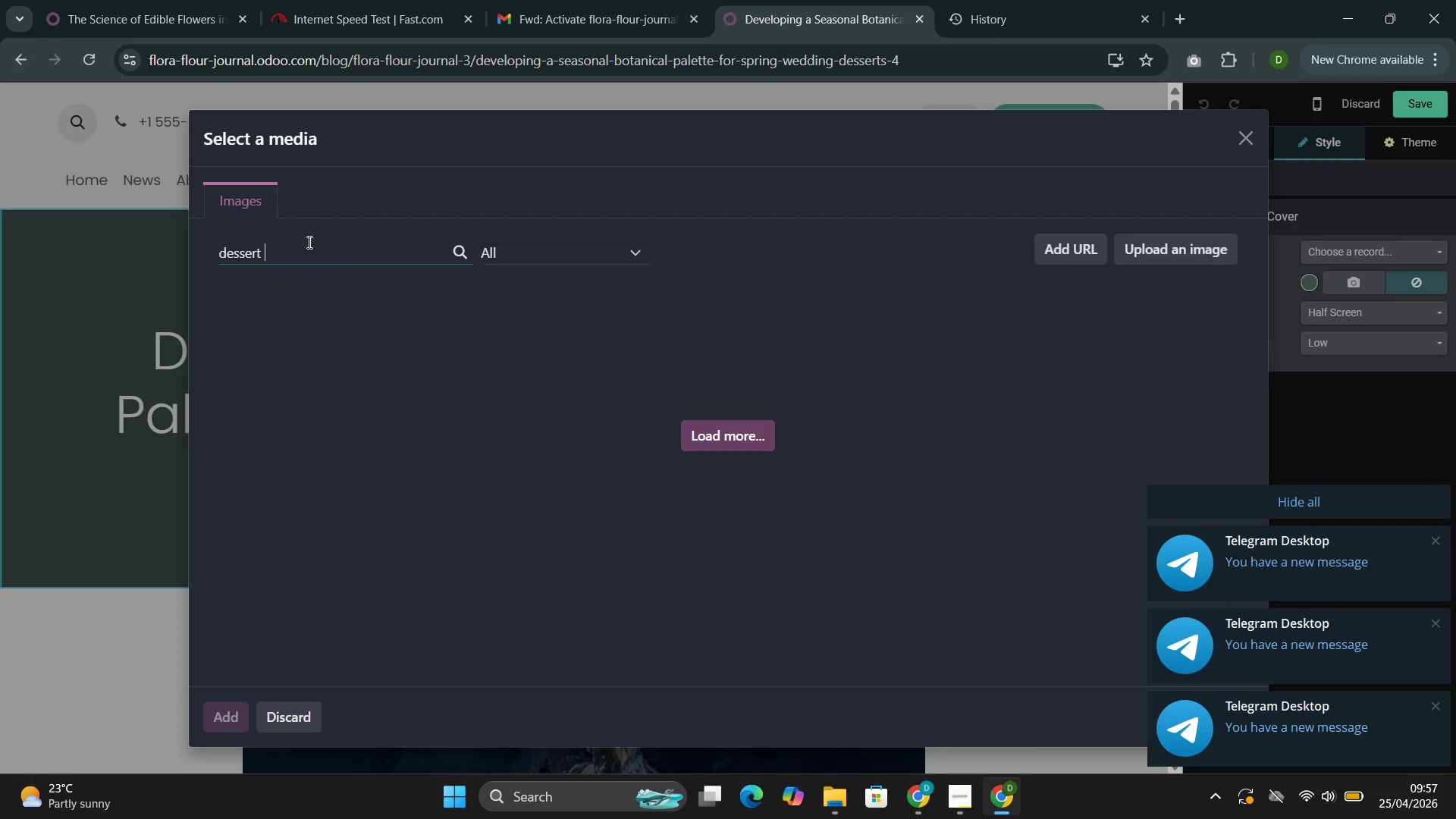 
key(Backspace)
 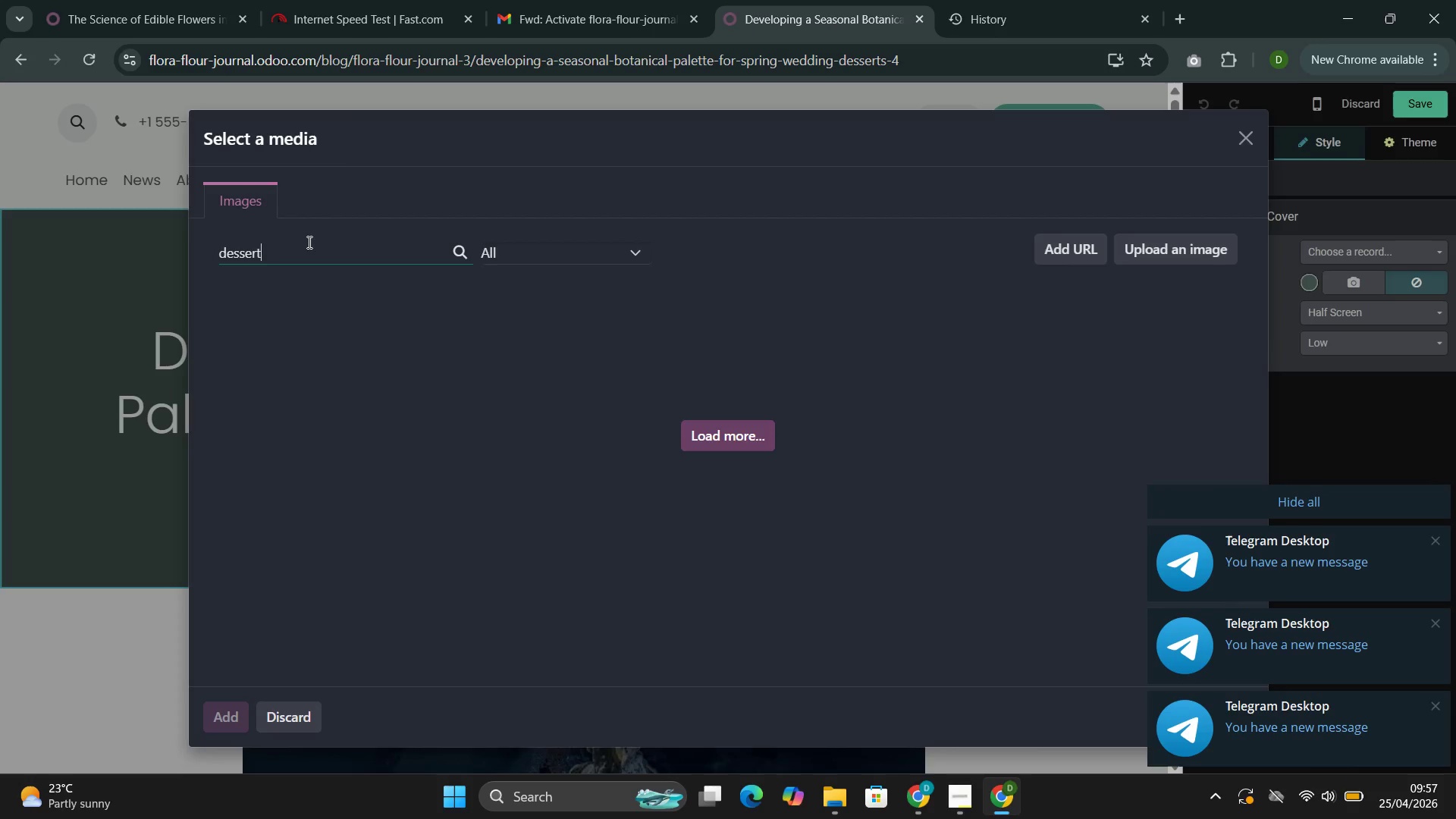 
key(Backspace)
 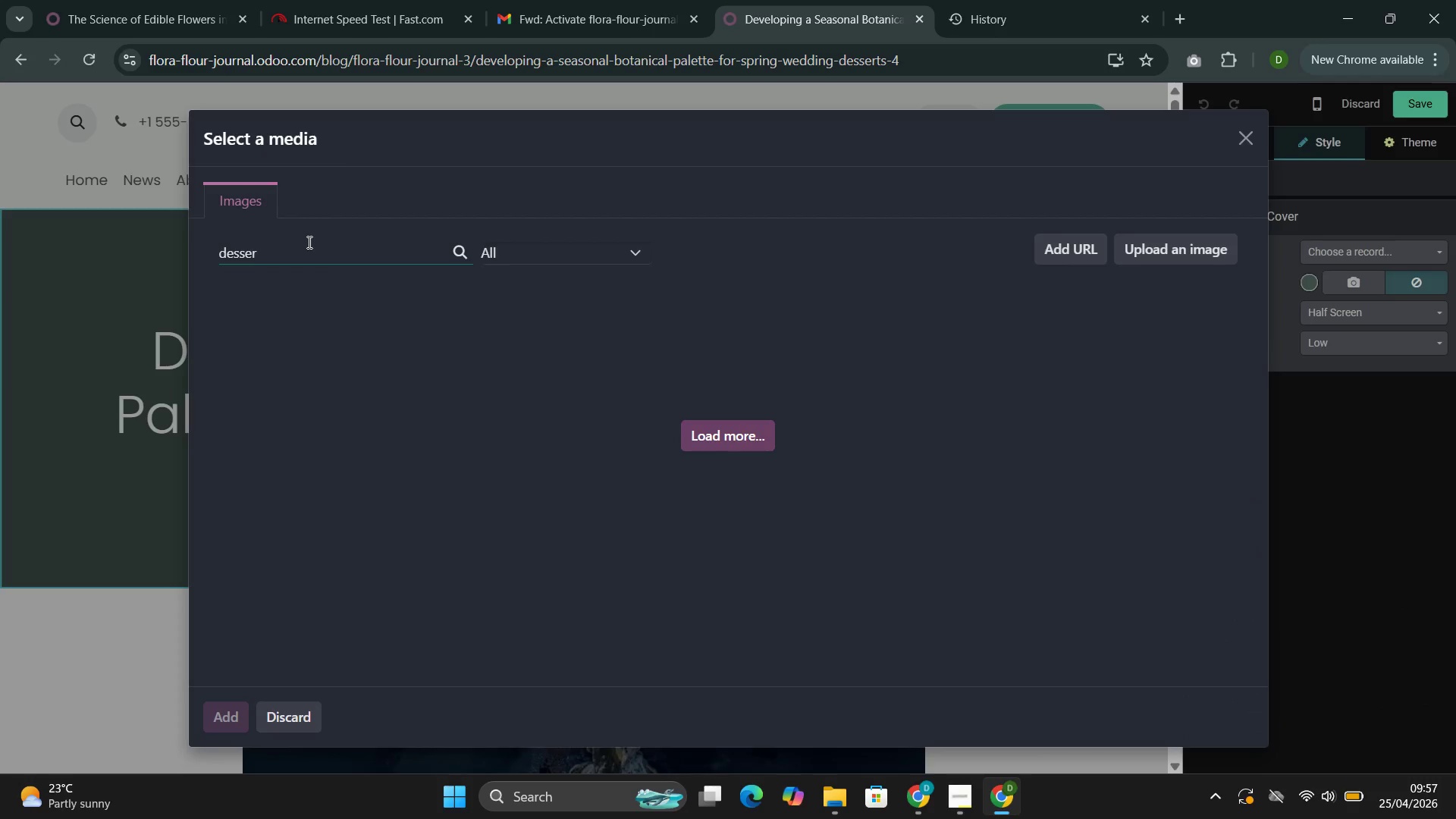 
wait(6.38)
 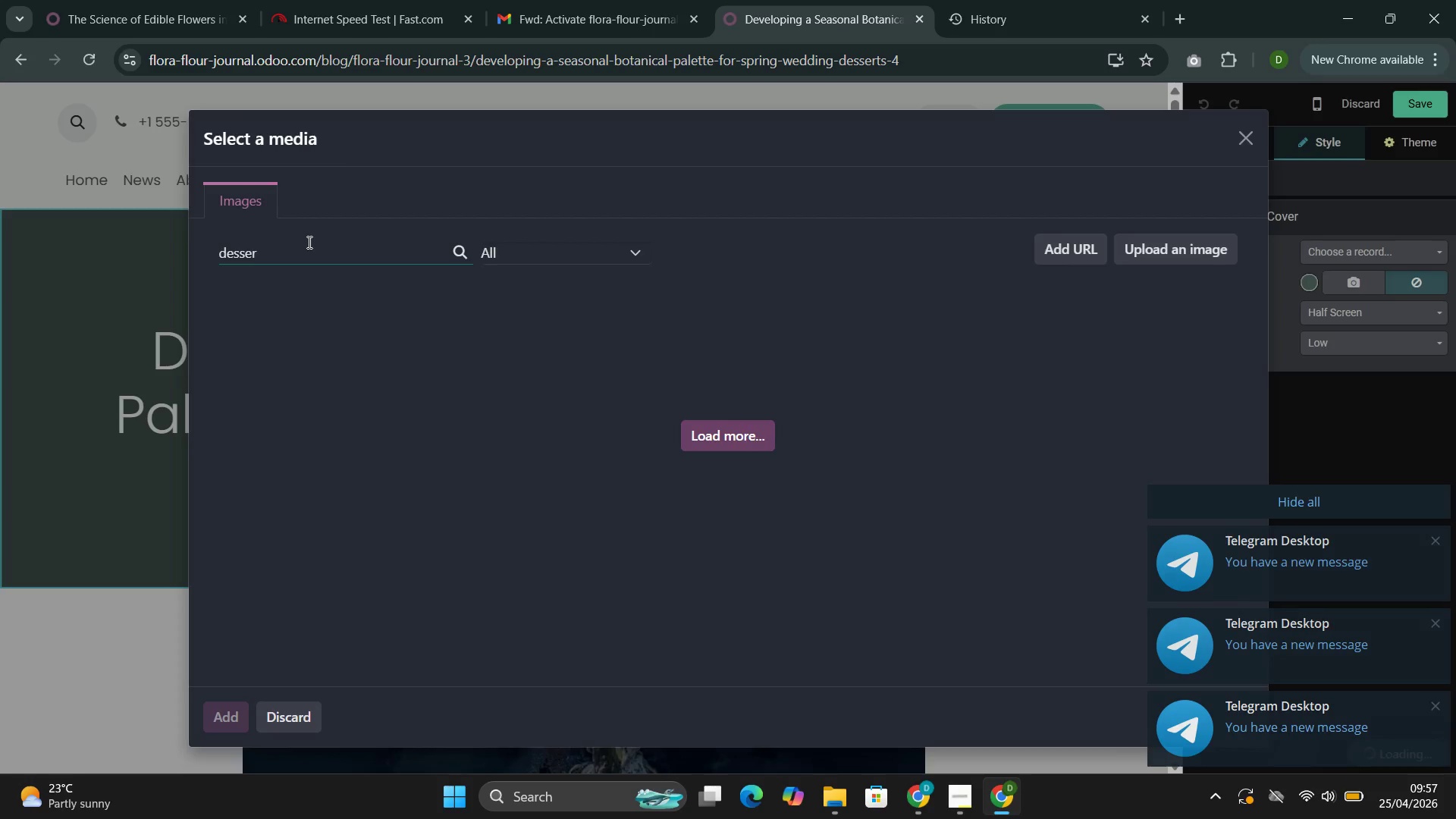 
key(T)
 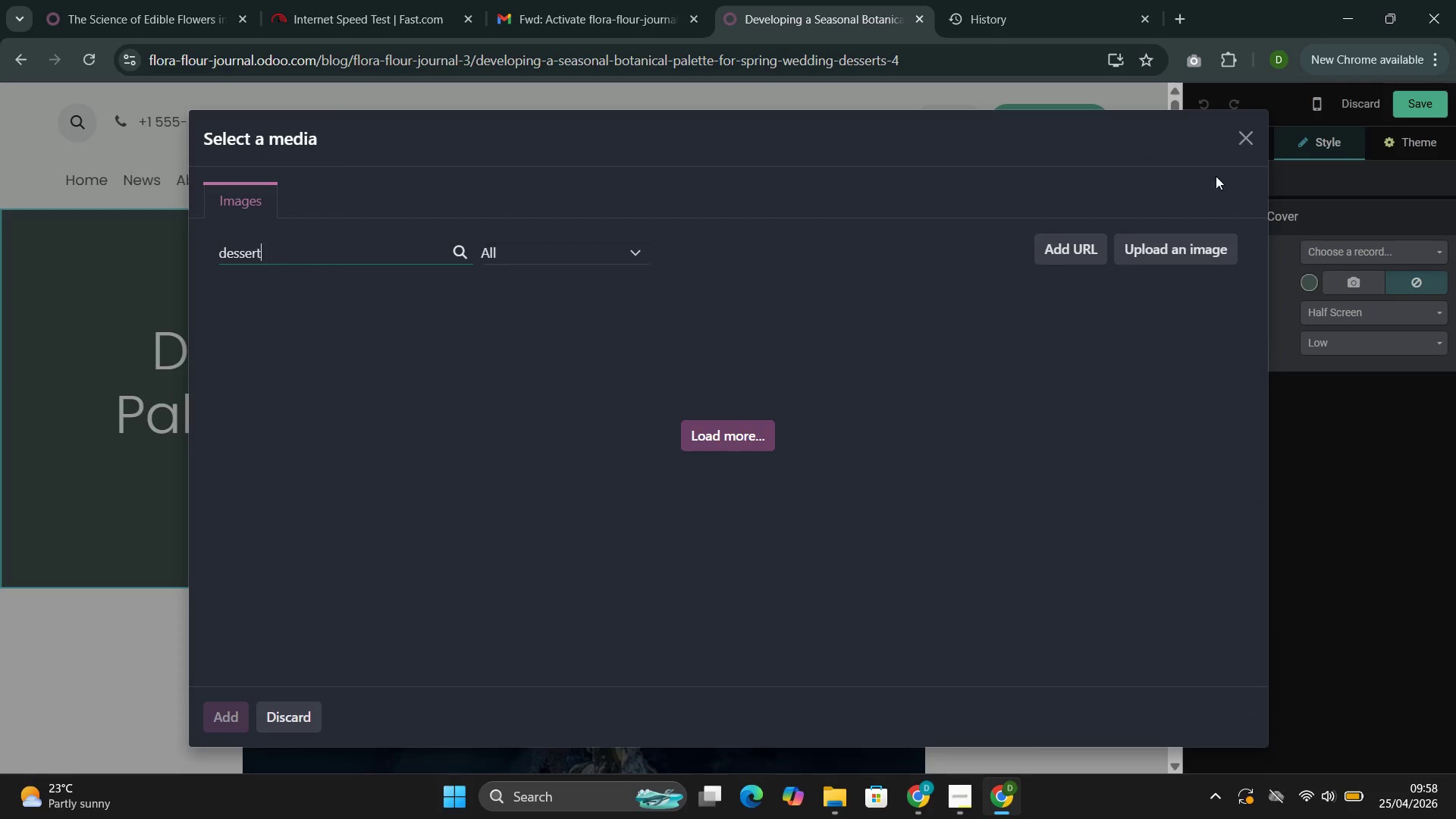 
left_click([1232, 149])
 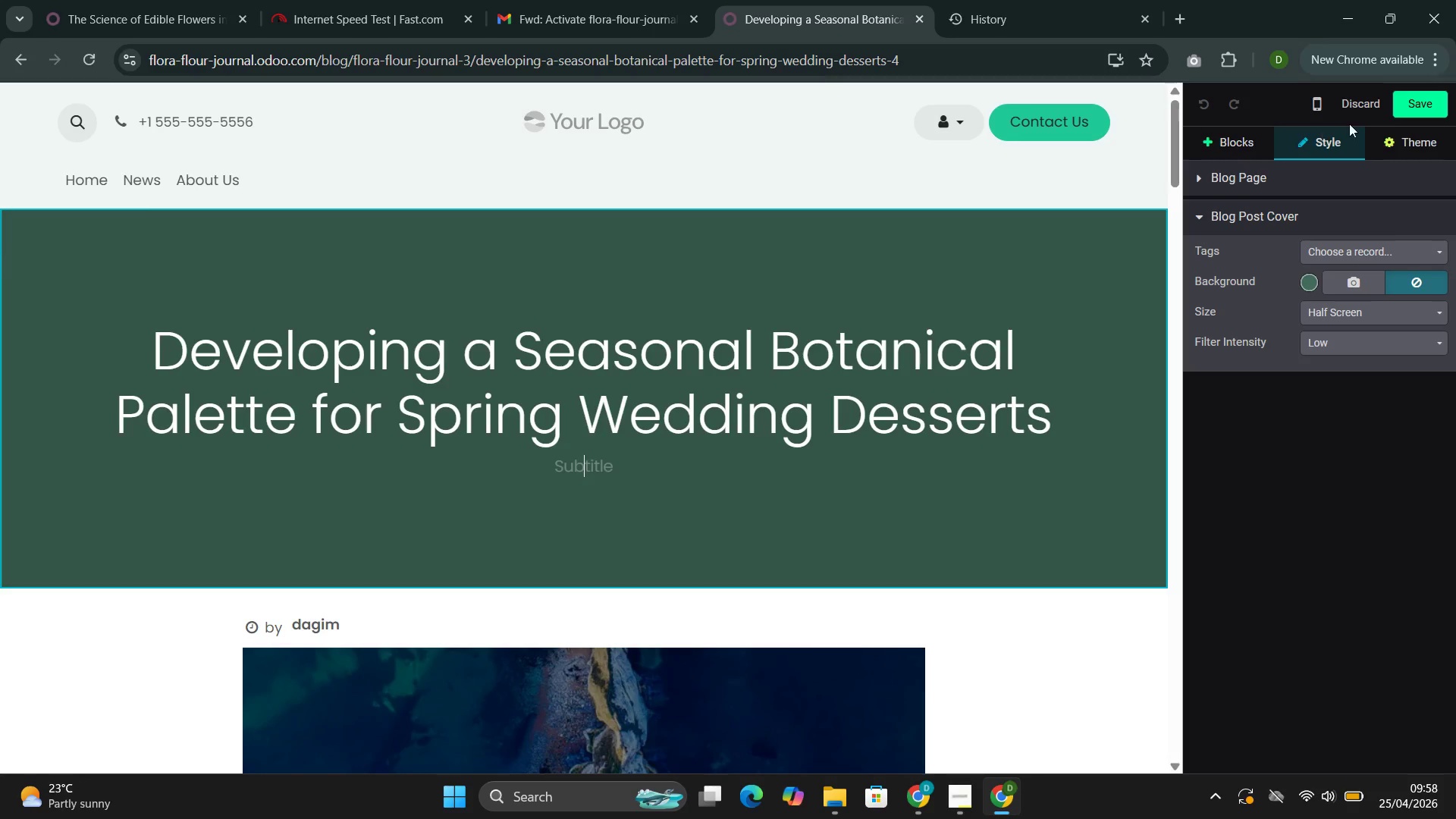 
left_click([1432, 99])
 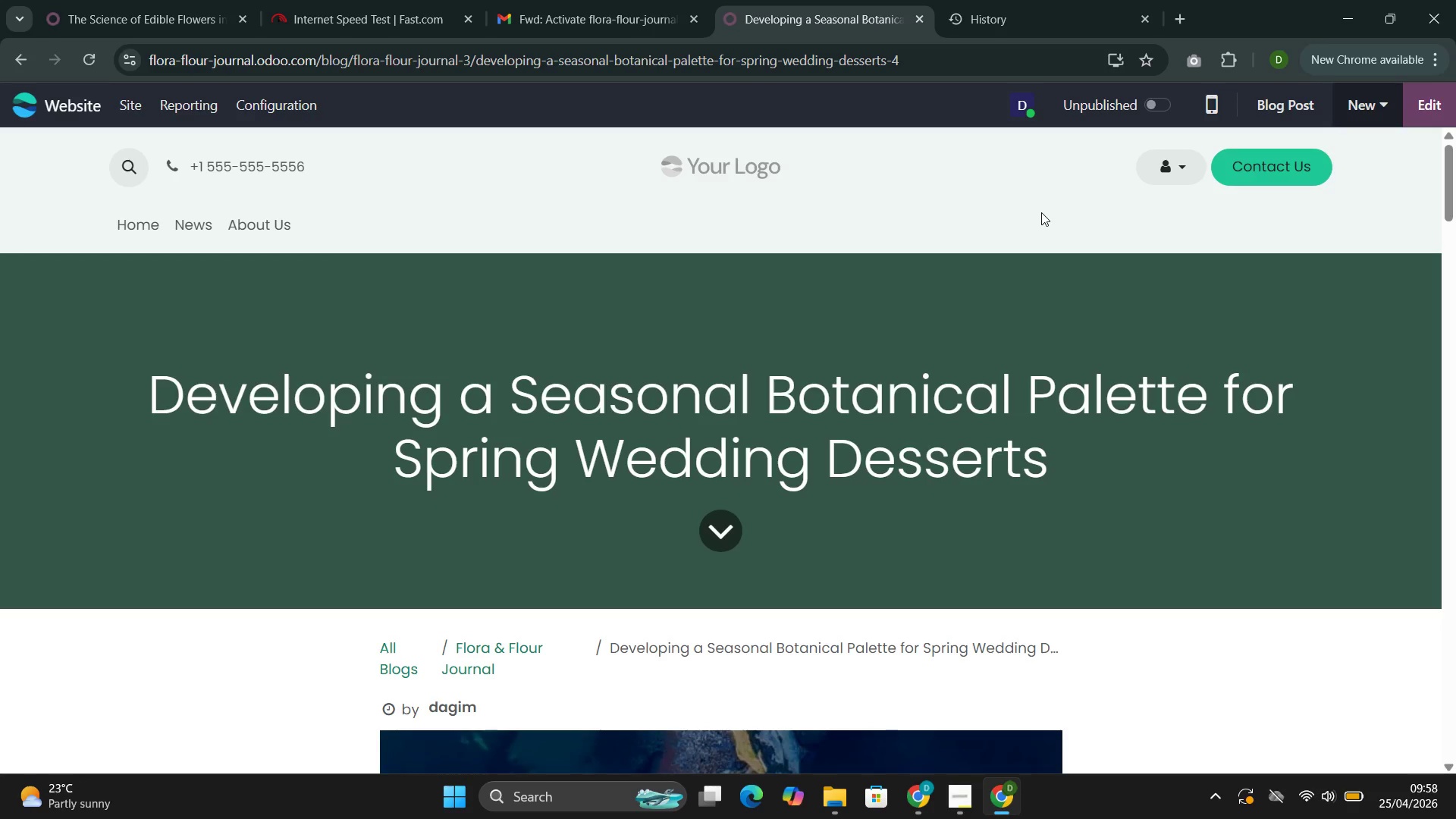 
wait(5.89)
 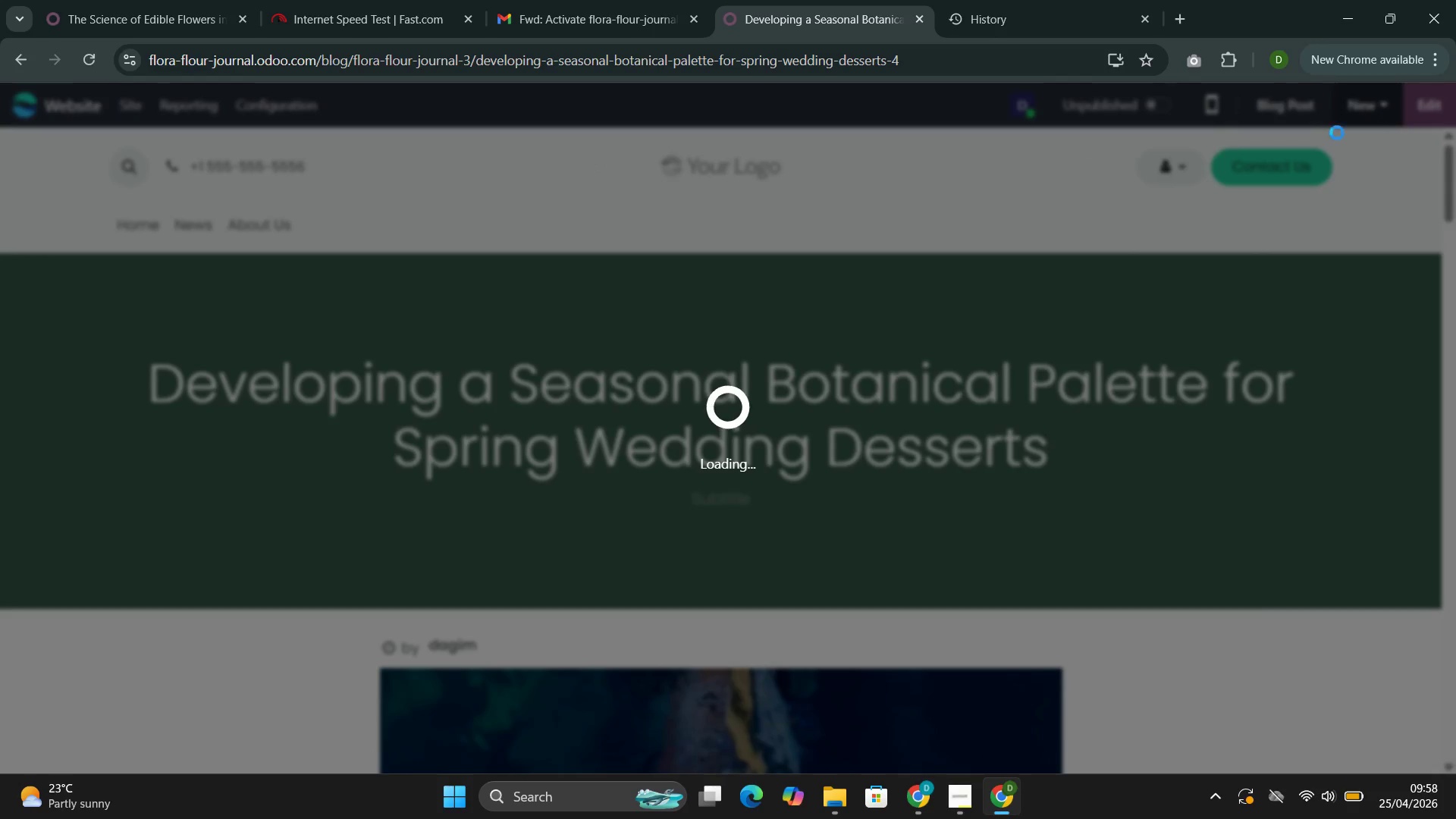 
left_click([195, 230])
 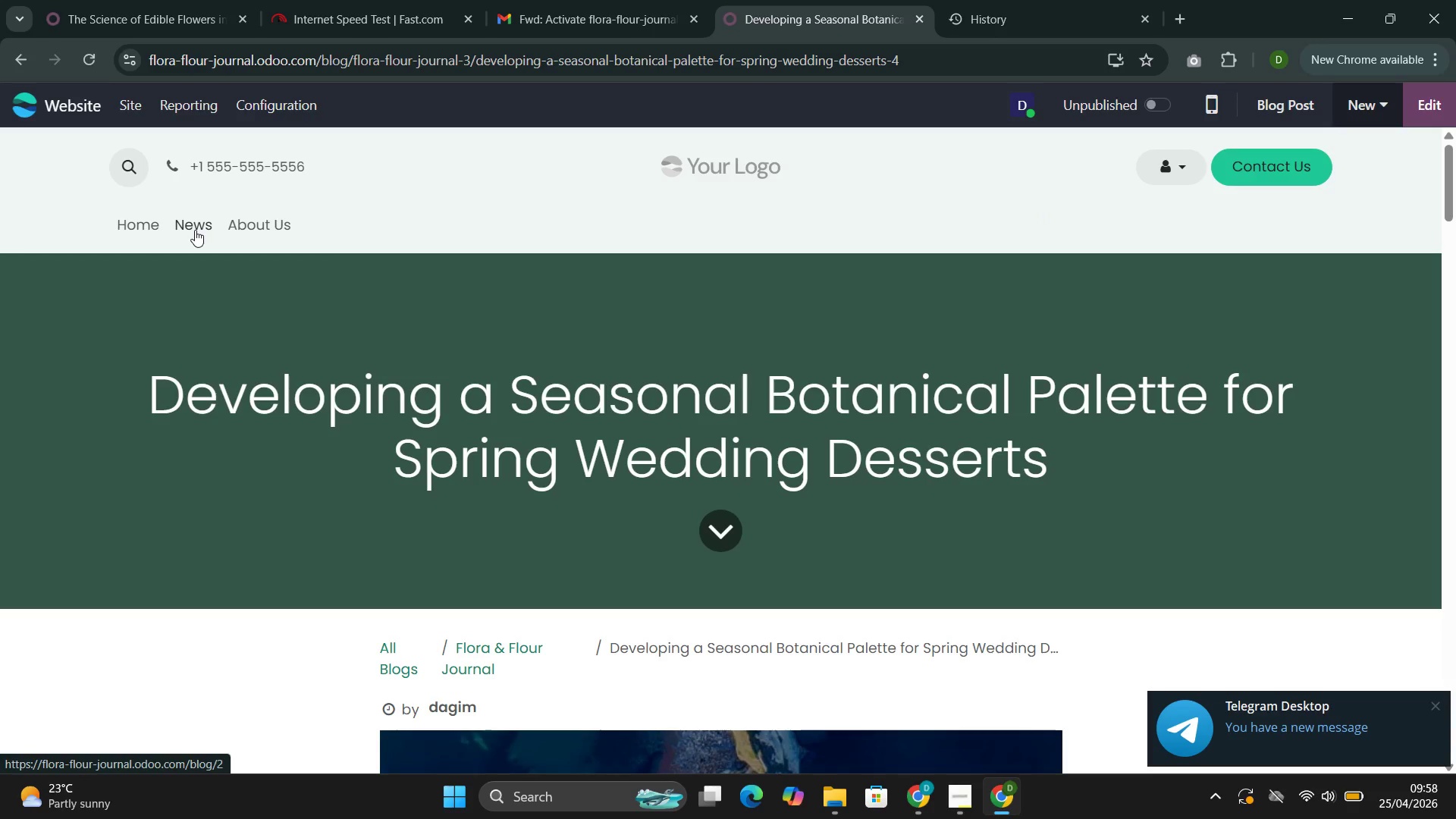 
left_click([195, 230])
 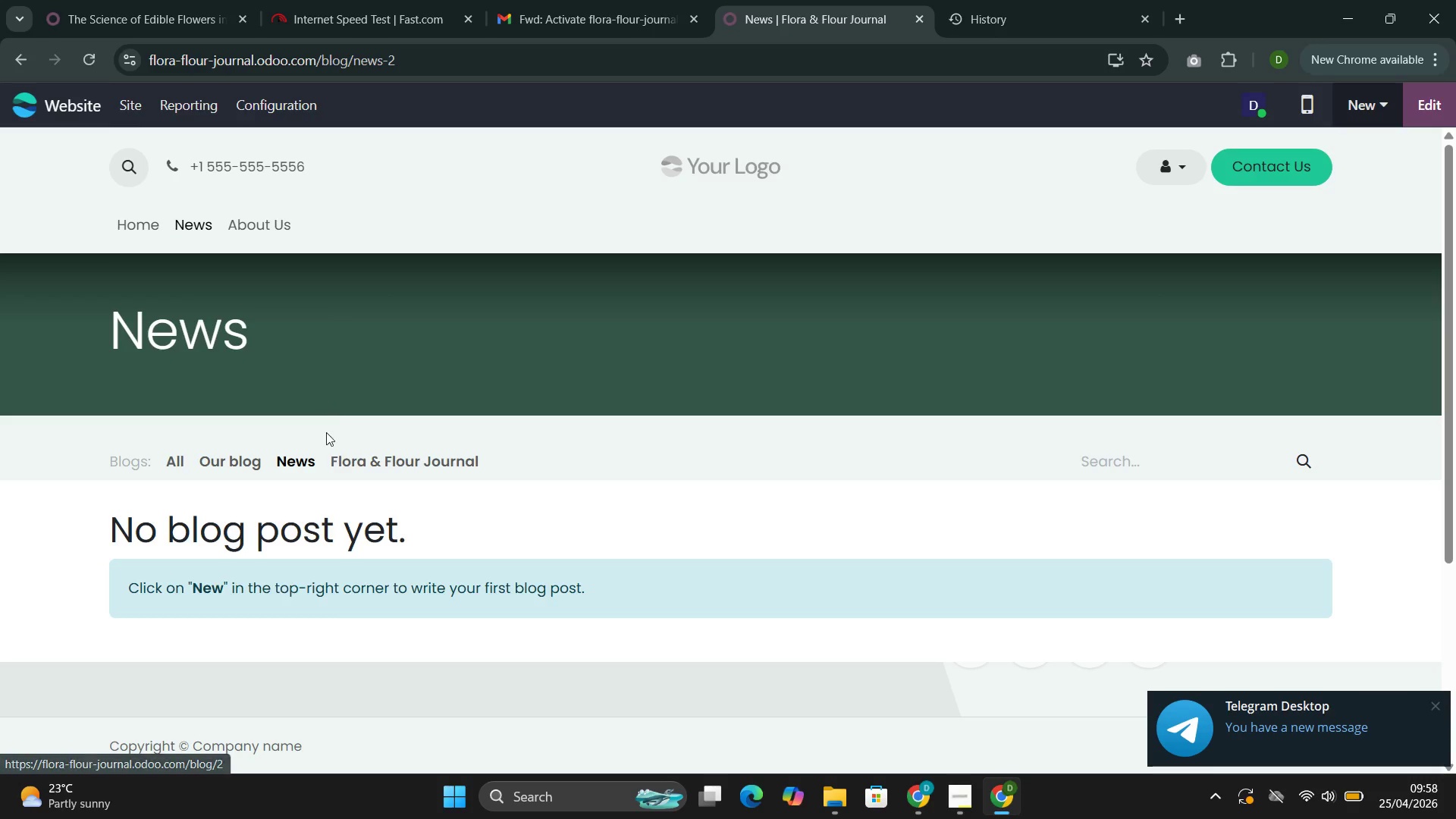 
left_click([339, 460])
 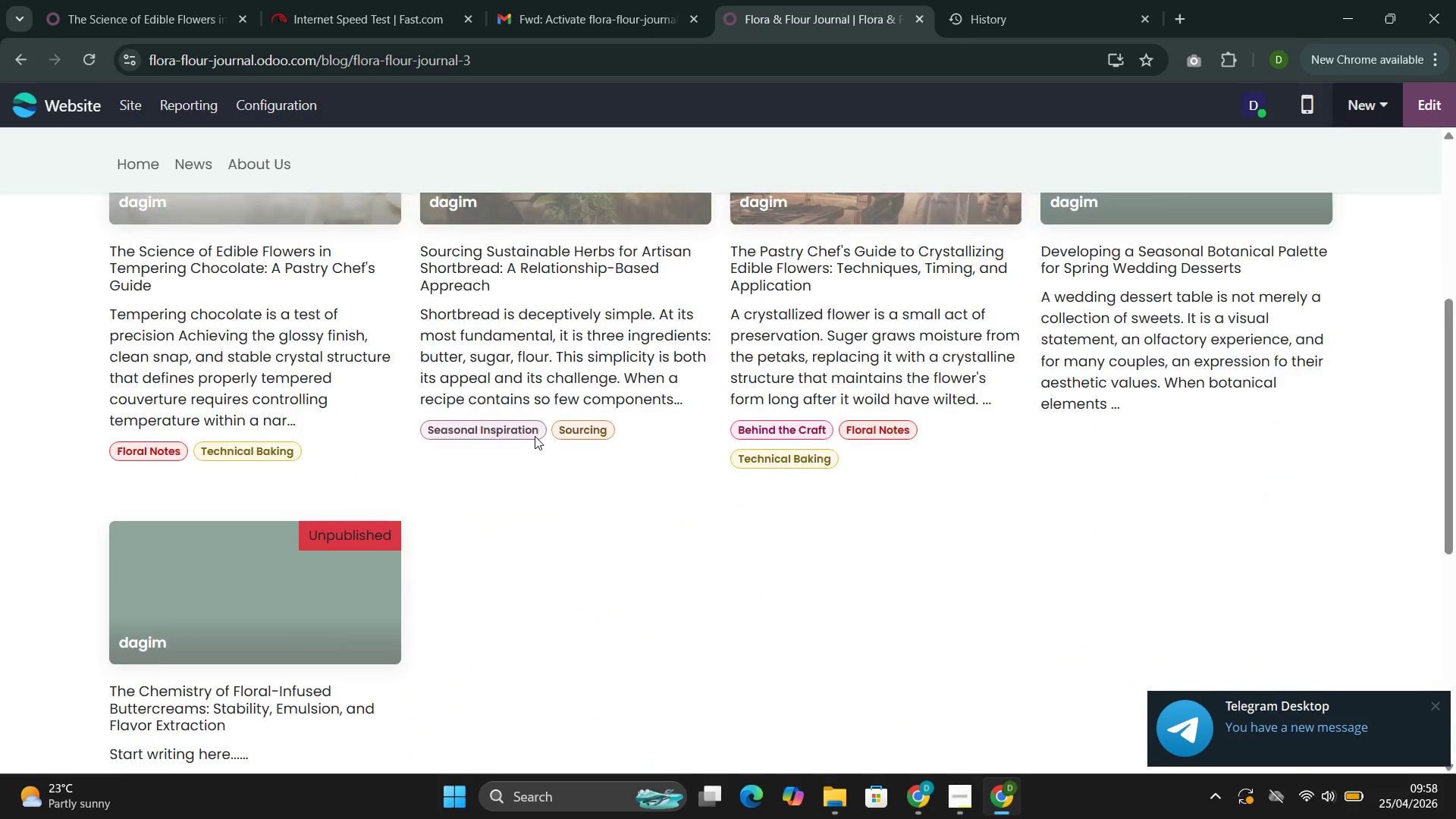 
left_click([305, 434])
 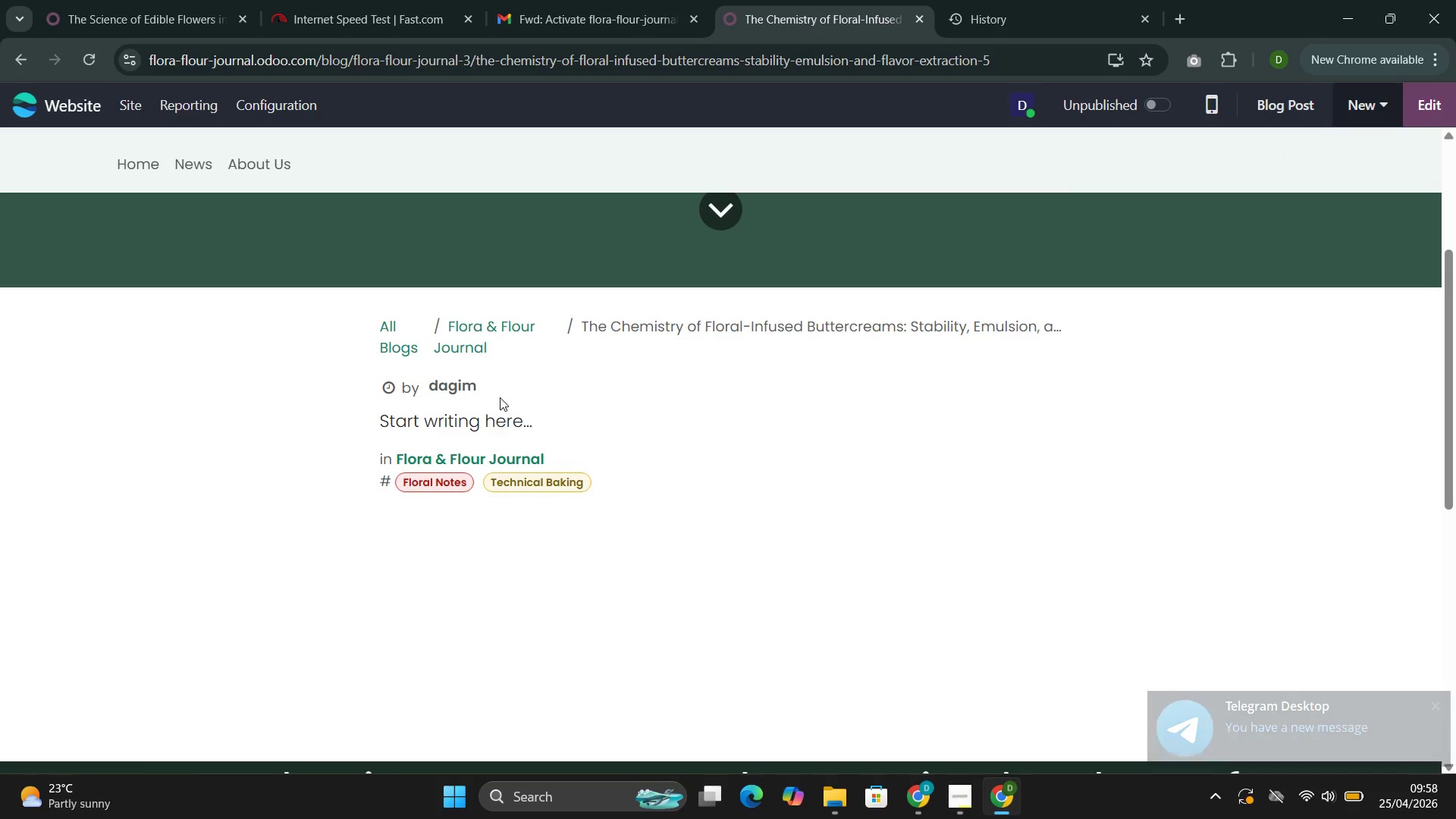 
left_click_drag(start_coordinate=[553, 422], to_coordinate=[373, 428])
 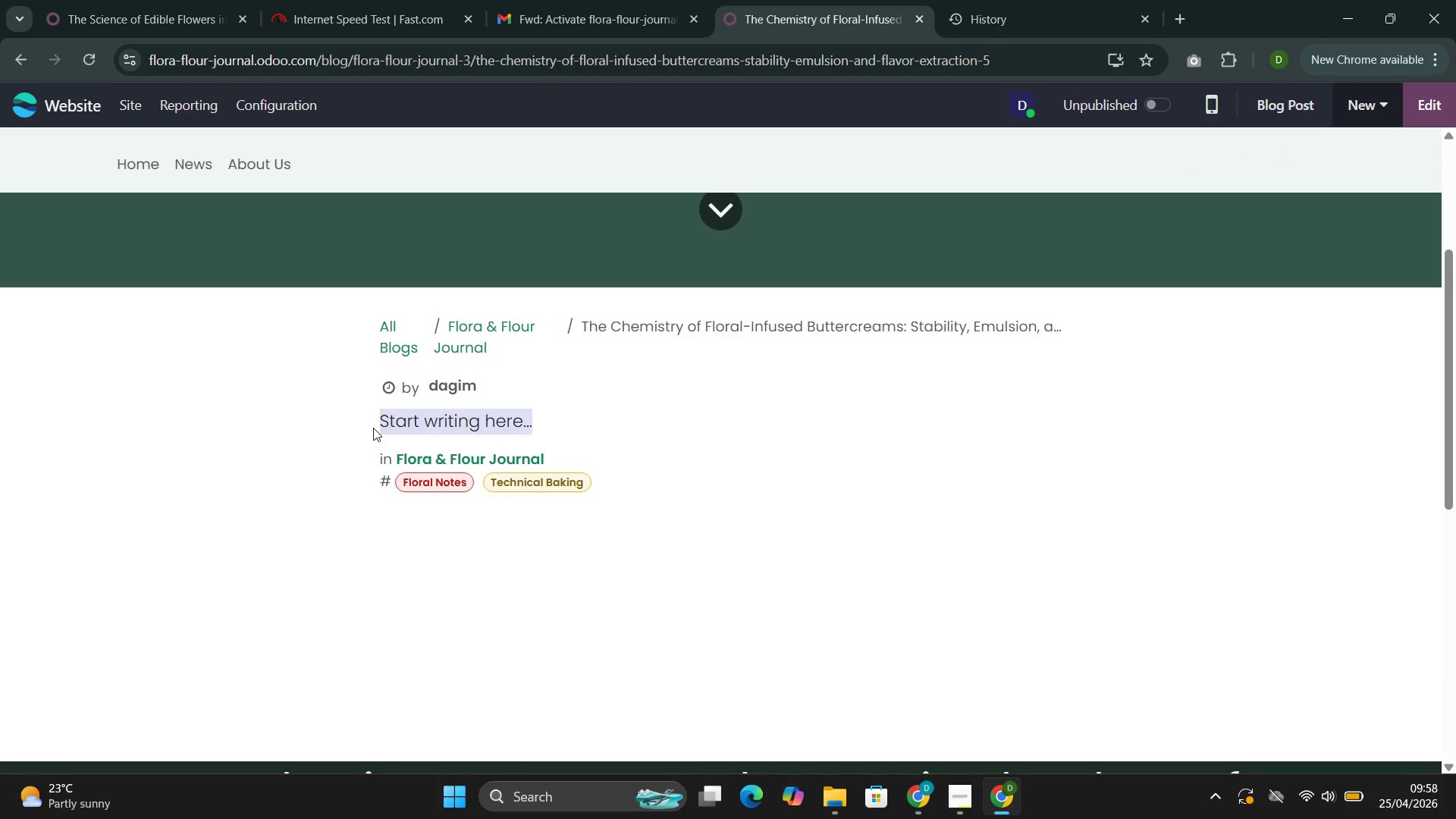 
key(Backspace)
 